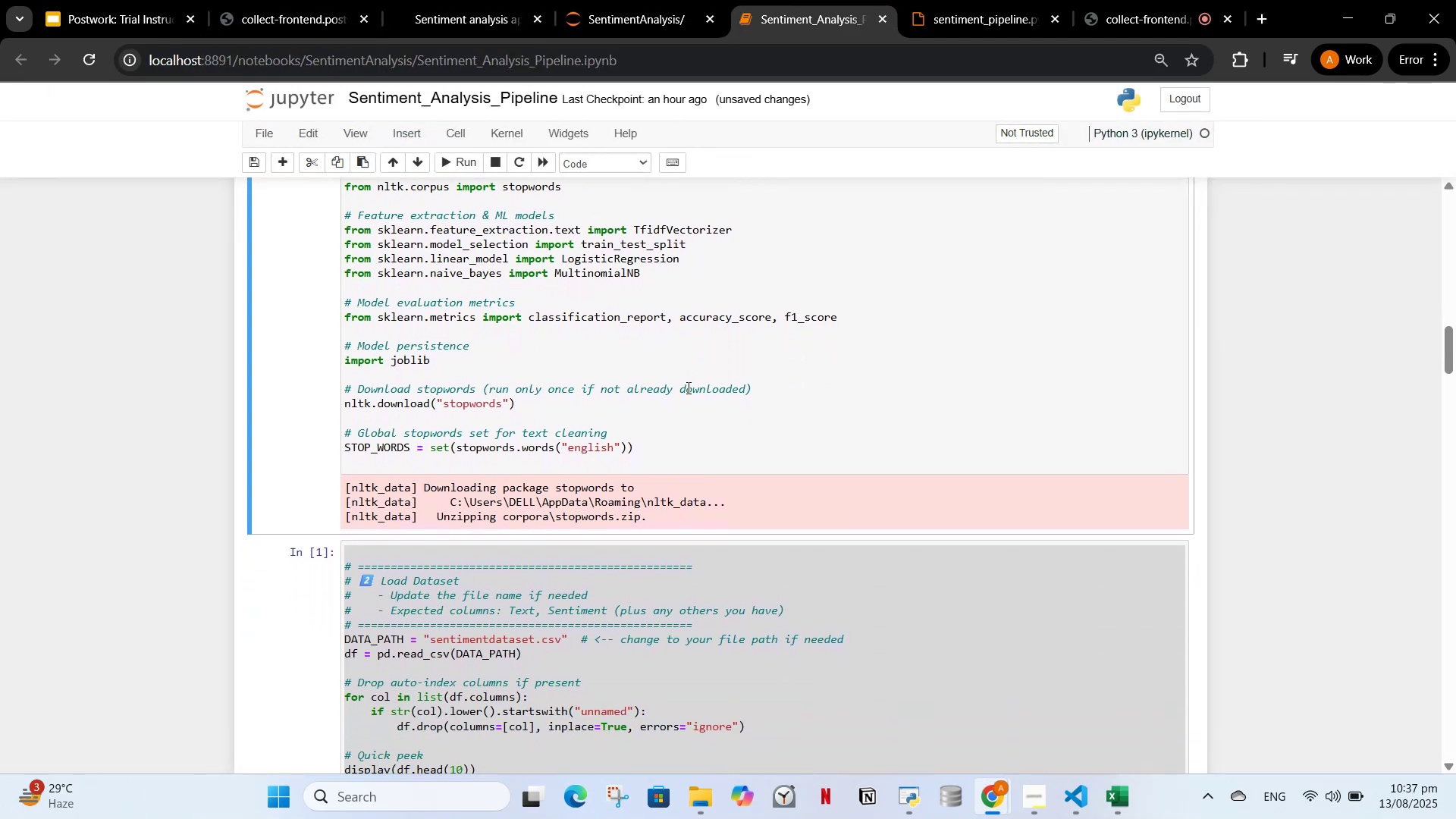 
left_click([613, 513])
 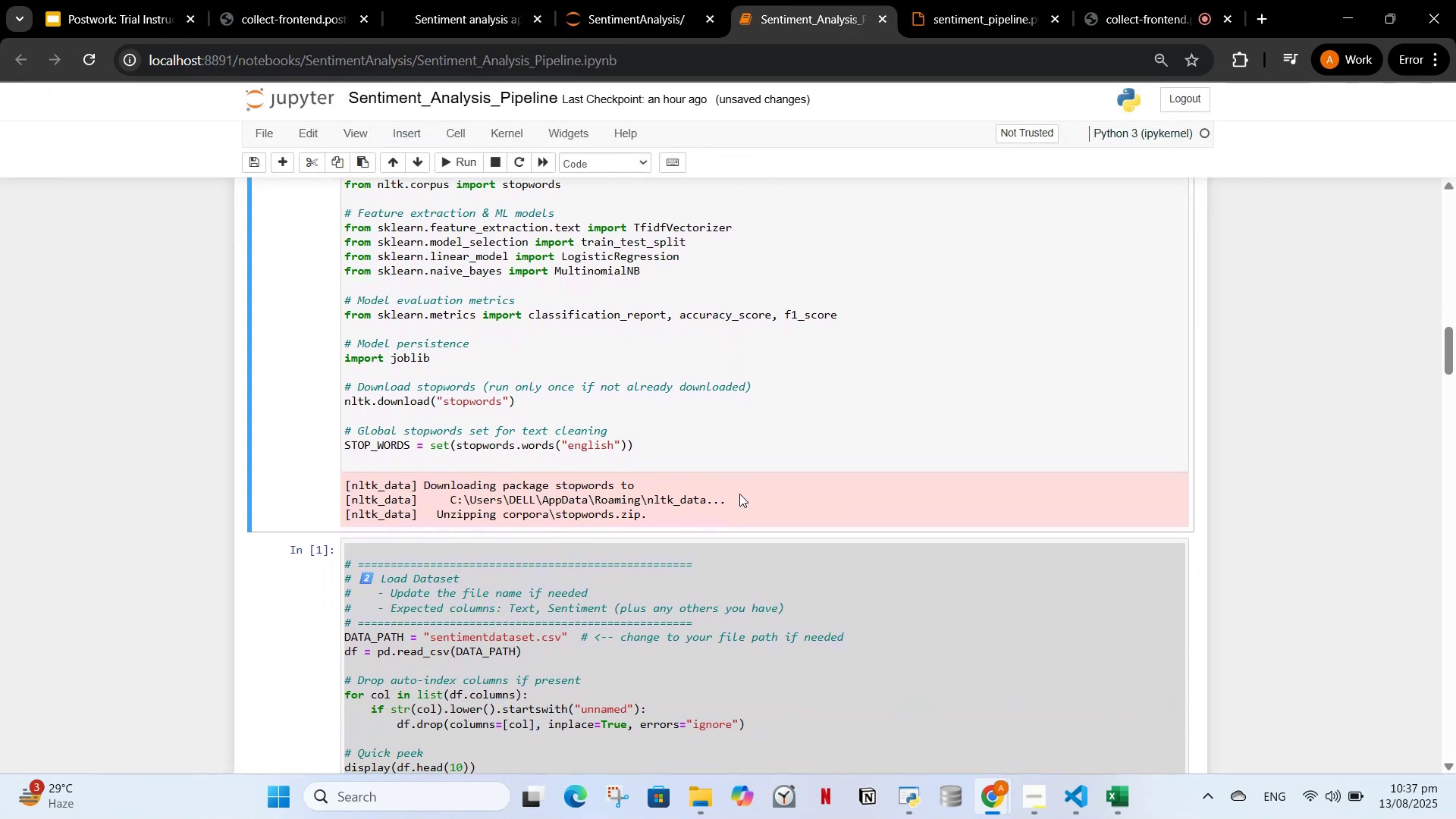 
left_click([739, 494])
 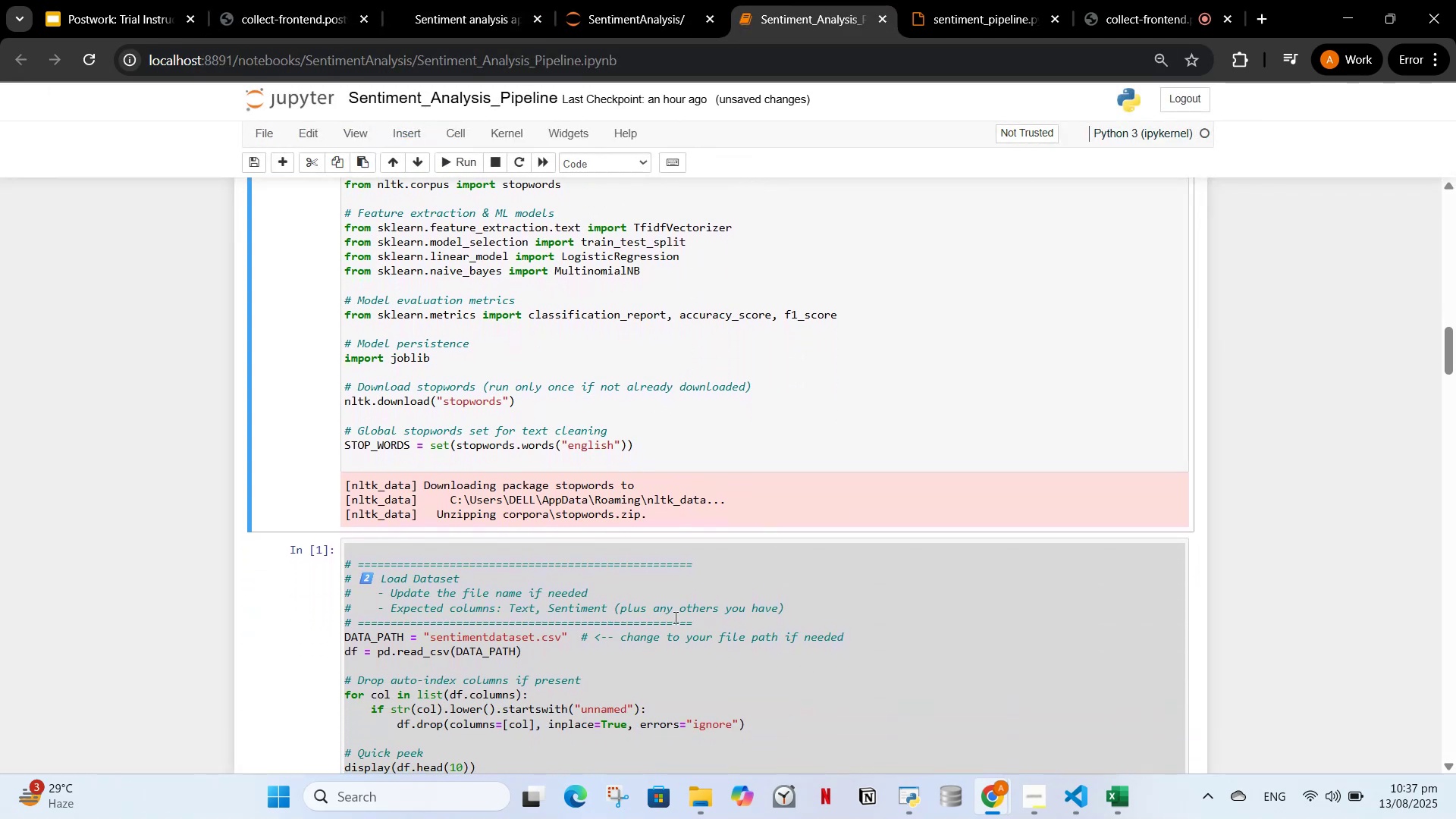 
left_click([674, 617])
 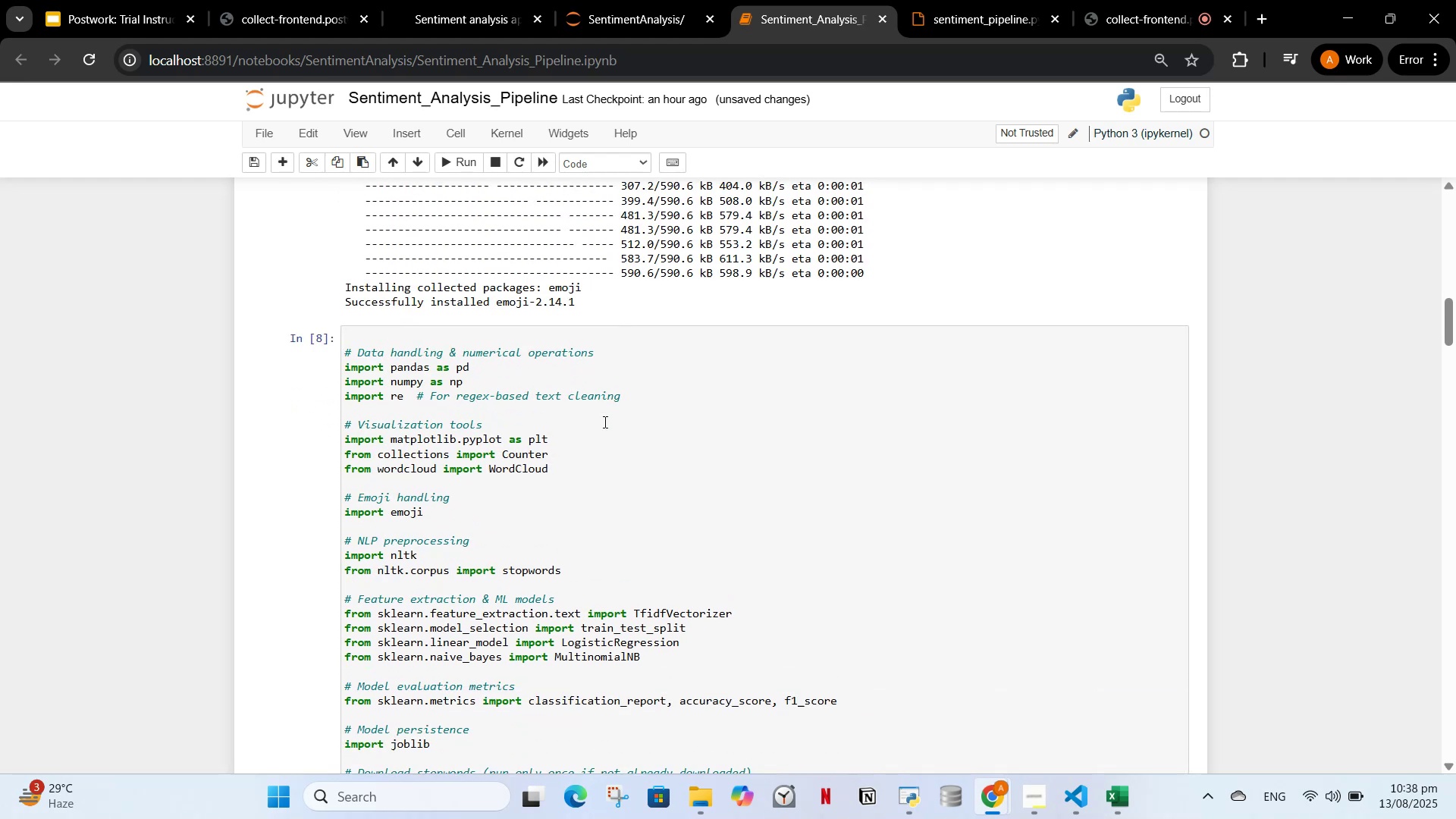 
left_click([604, 422])
 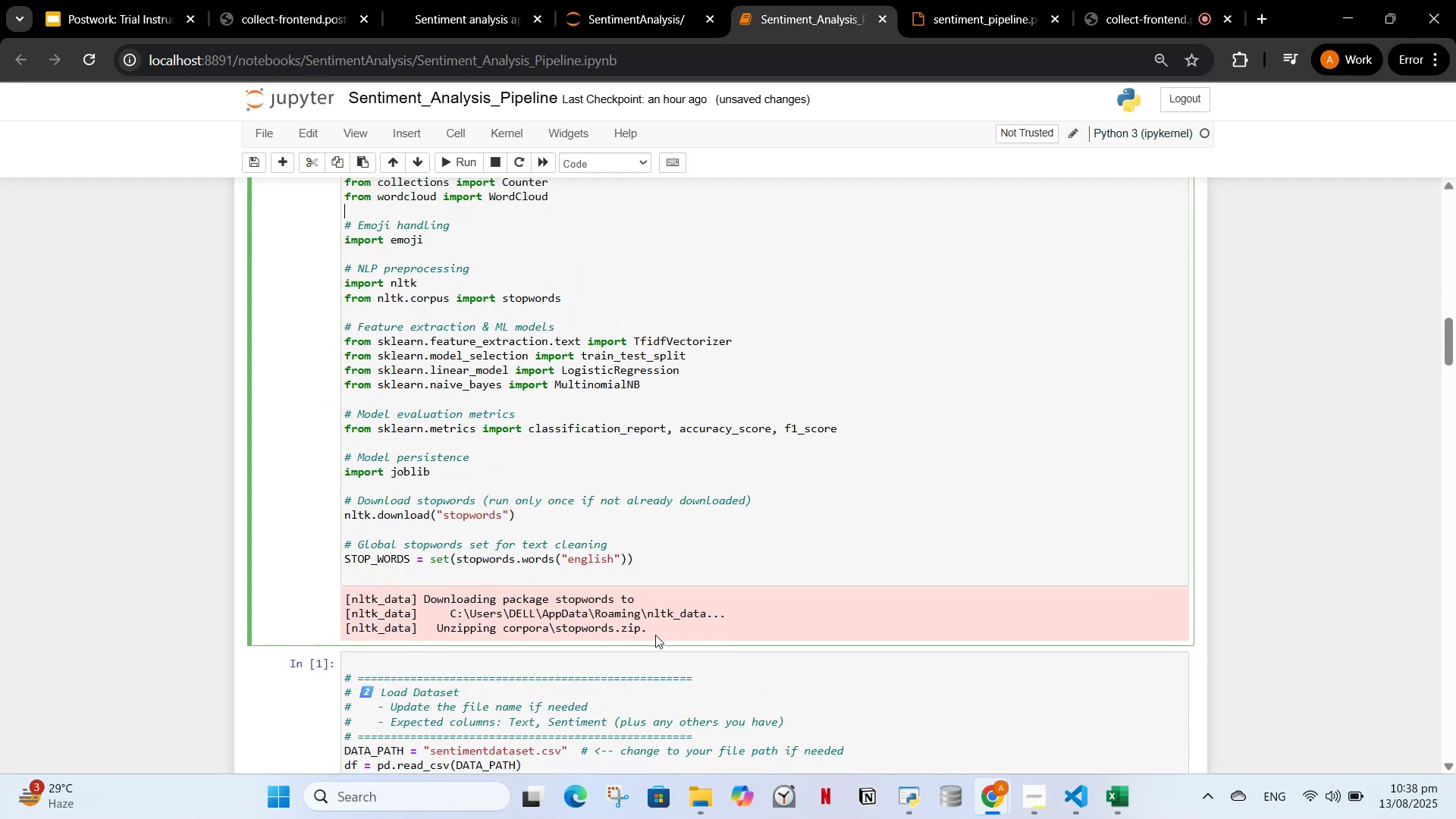 
left_click_drag(start_coordinate=[657, 629], to_coordinate=[328, 596])
 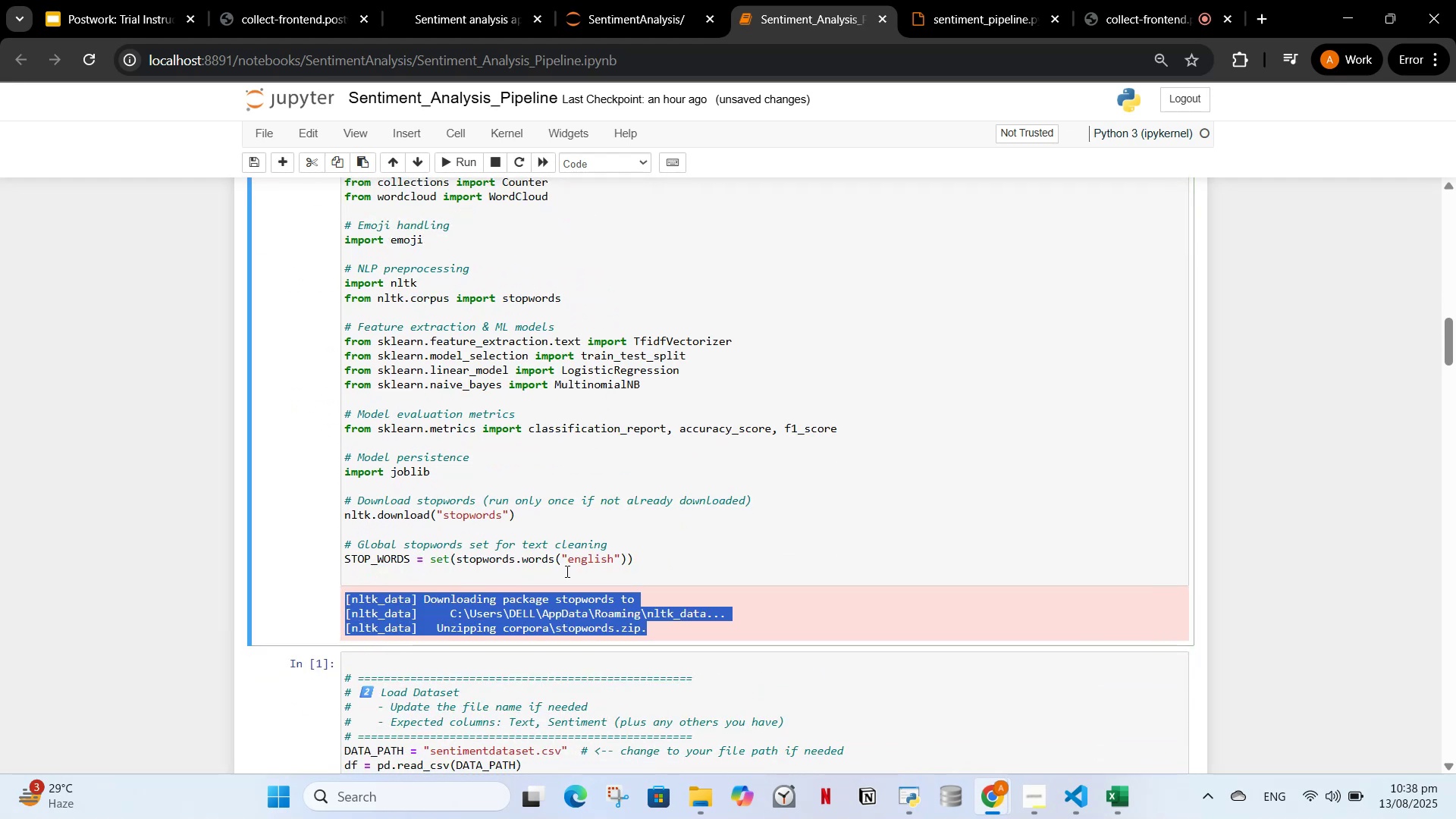 
key(Control+ControlLeft)
 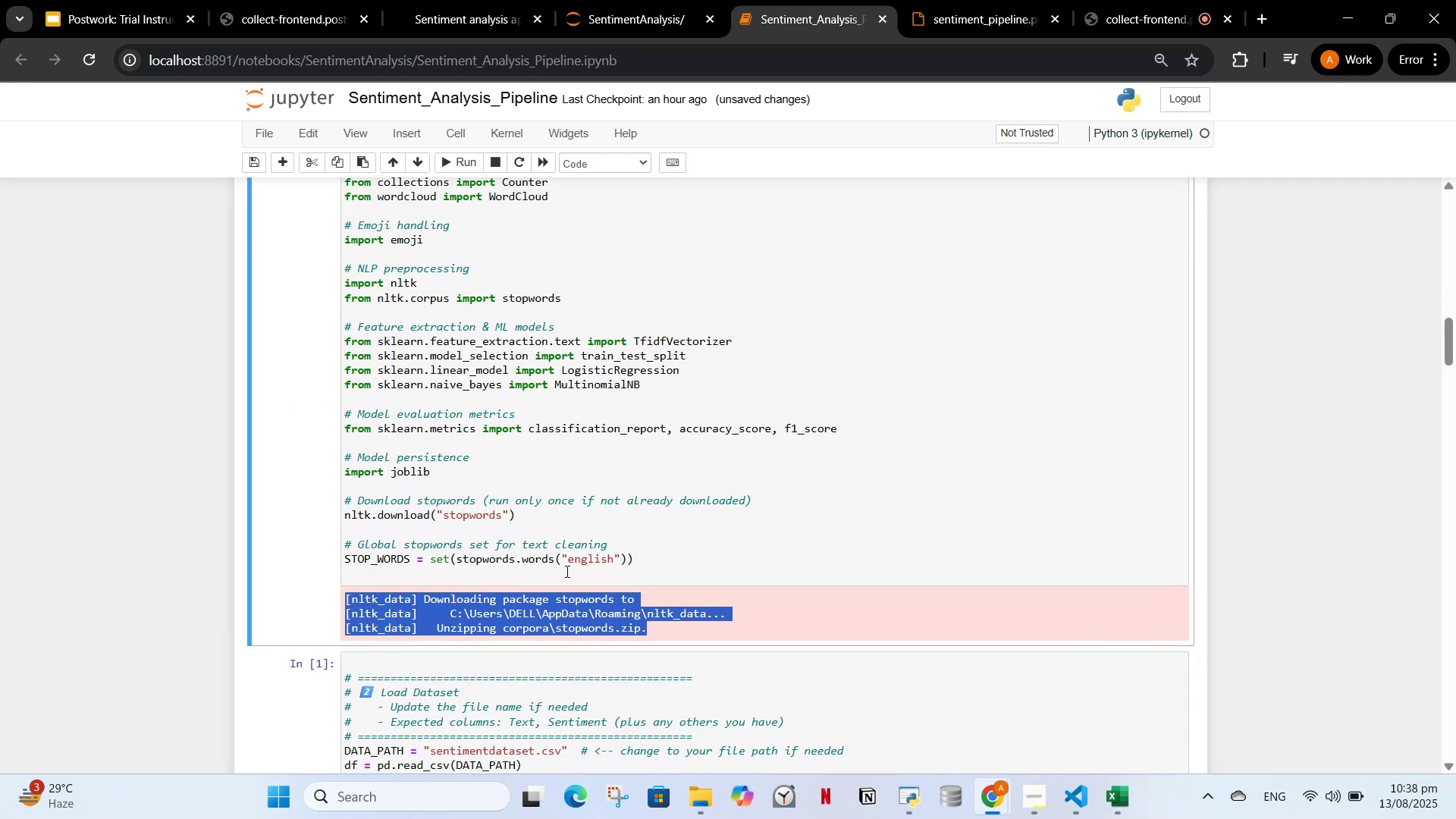 
key(Control+C)
 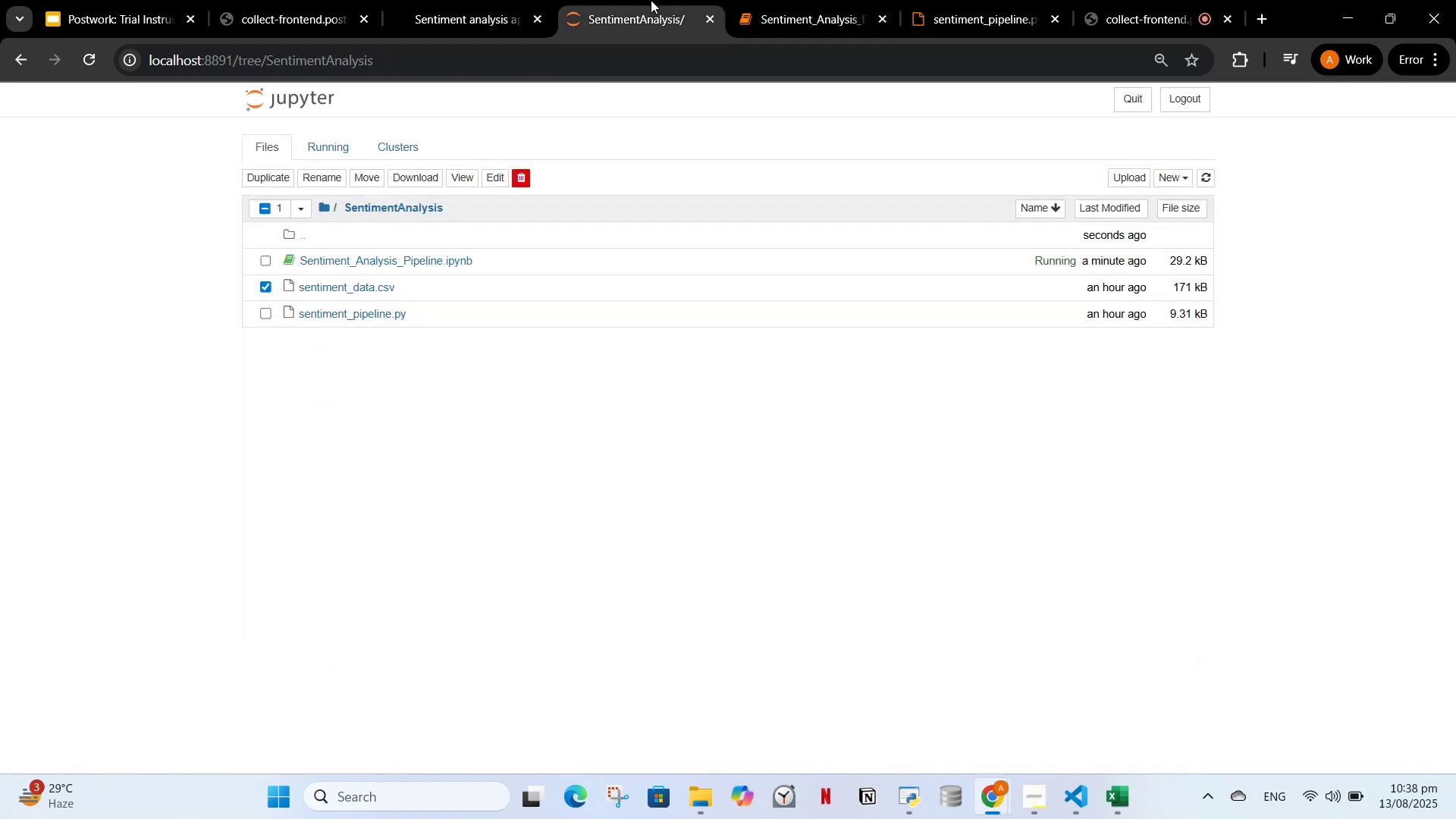 
double_click([444, 0])
 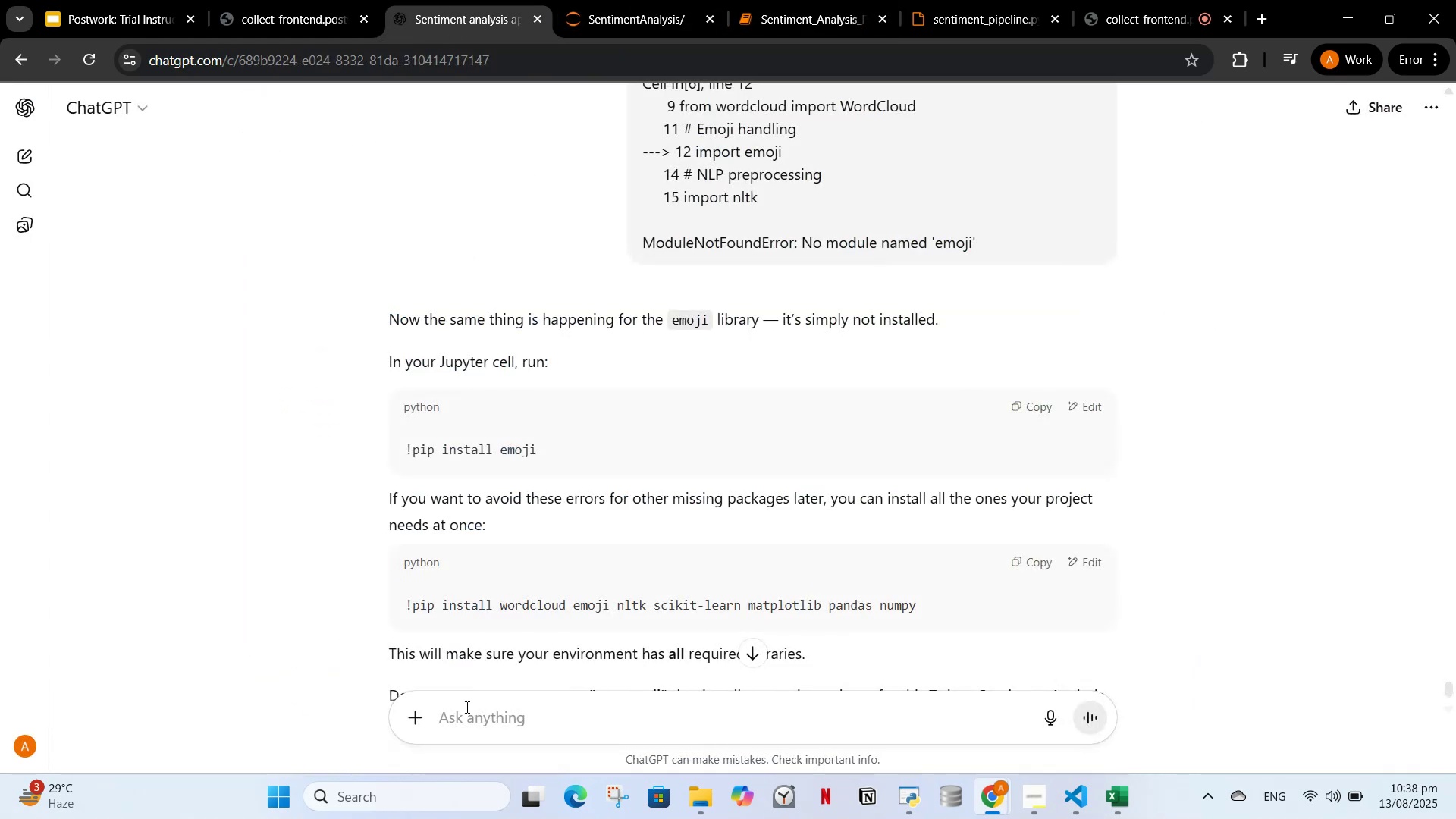 
left_click([456, 731])
 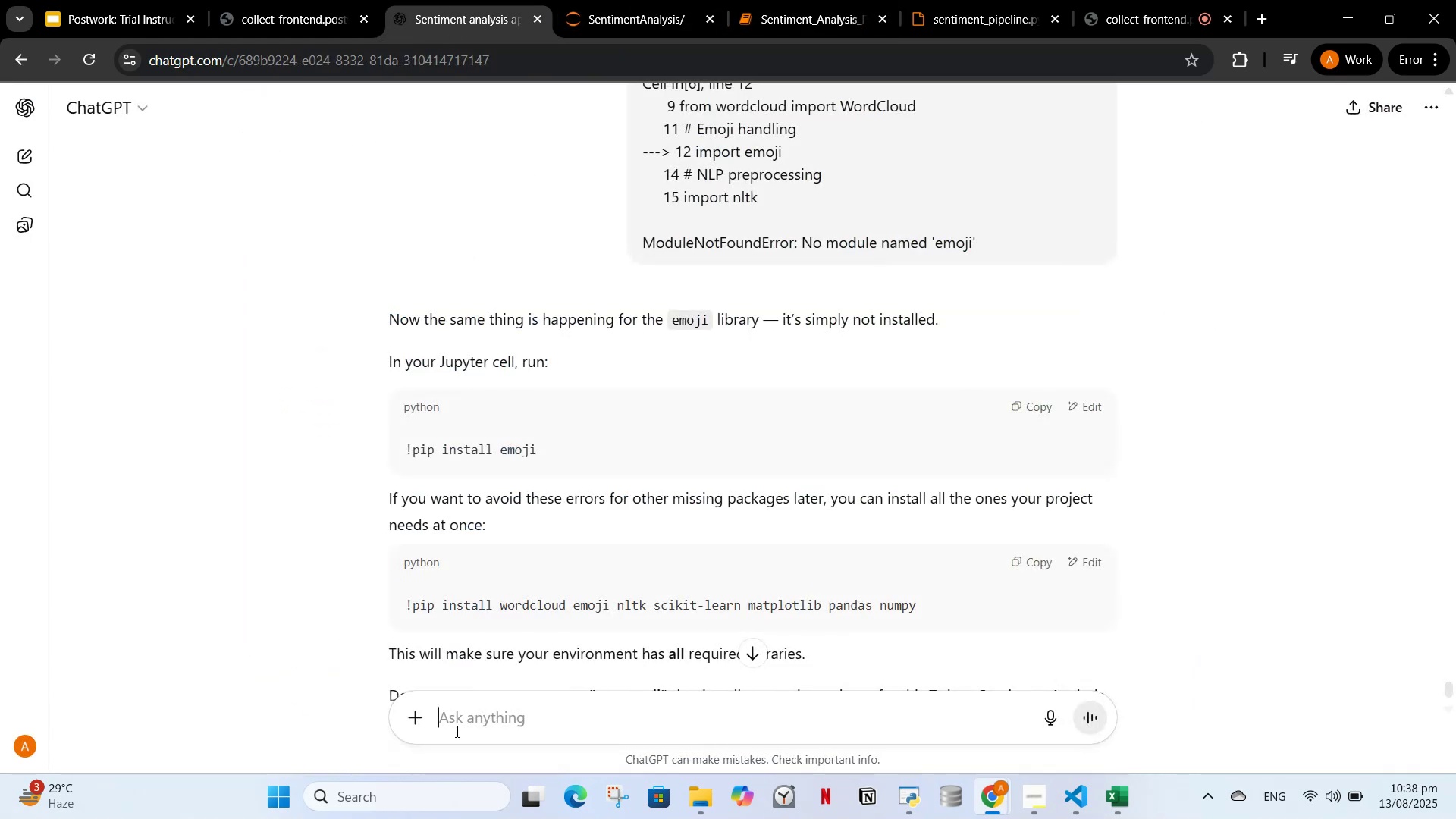 
key(Control+V)
 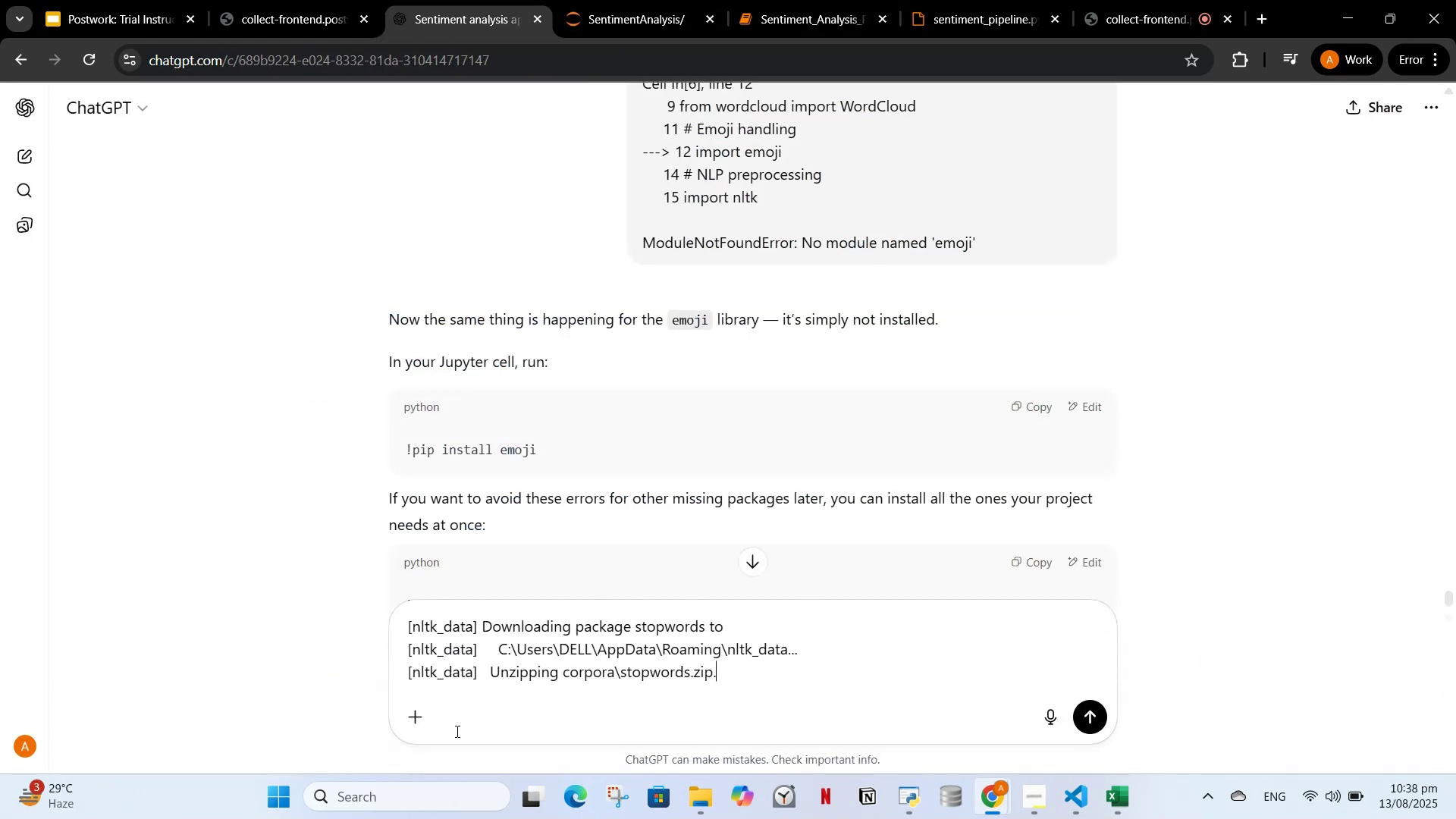 
key(Enter)
 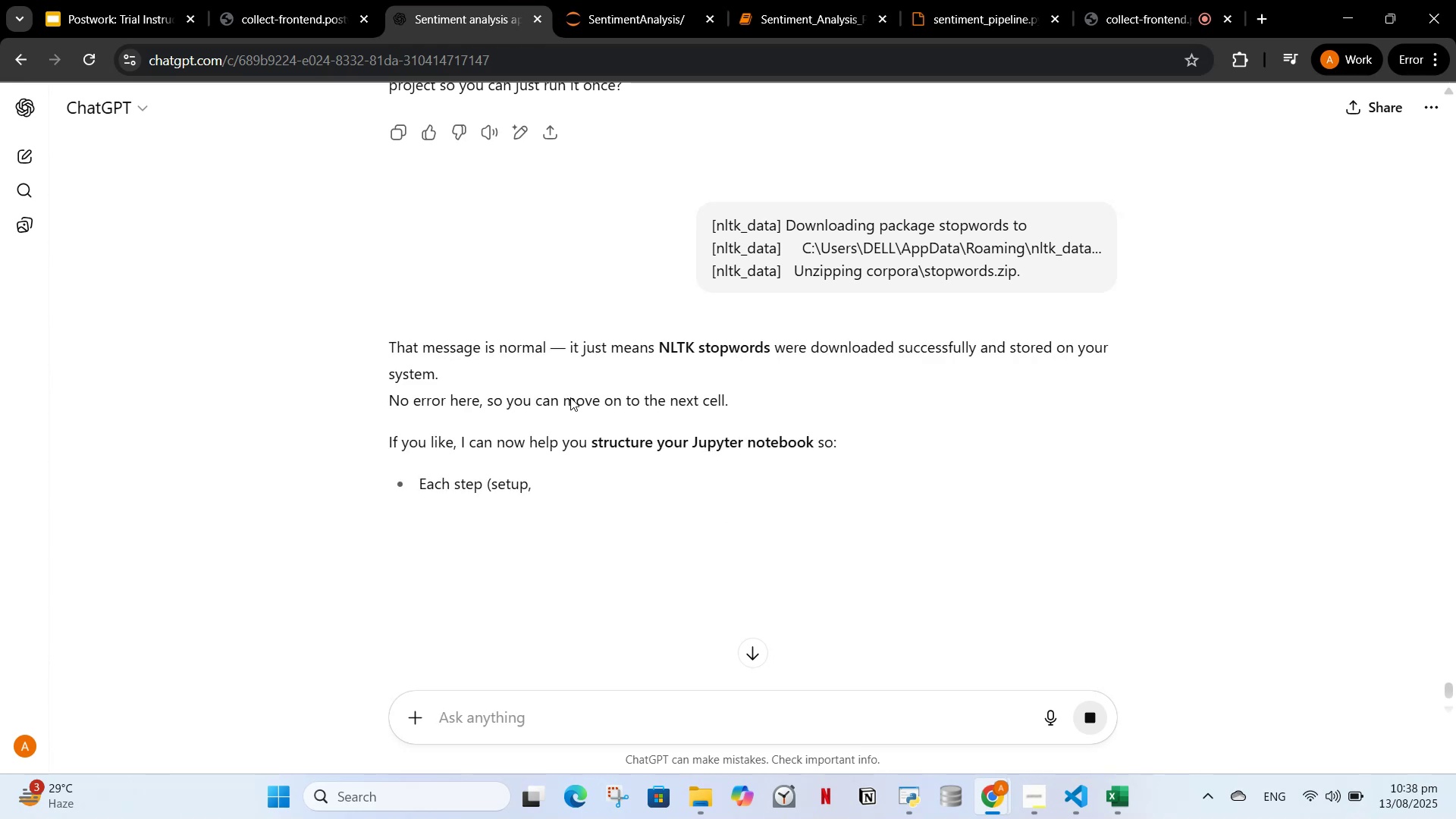 
wait(6.93)
 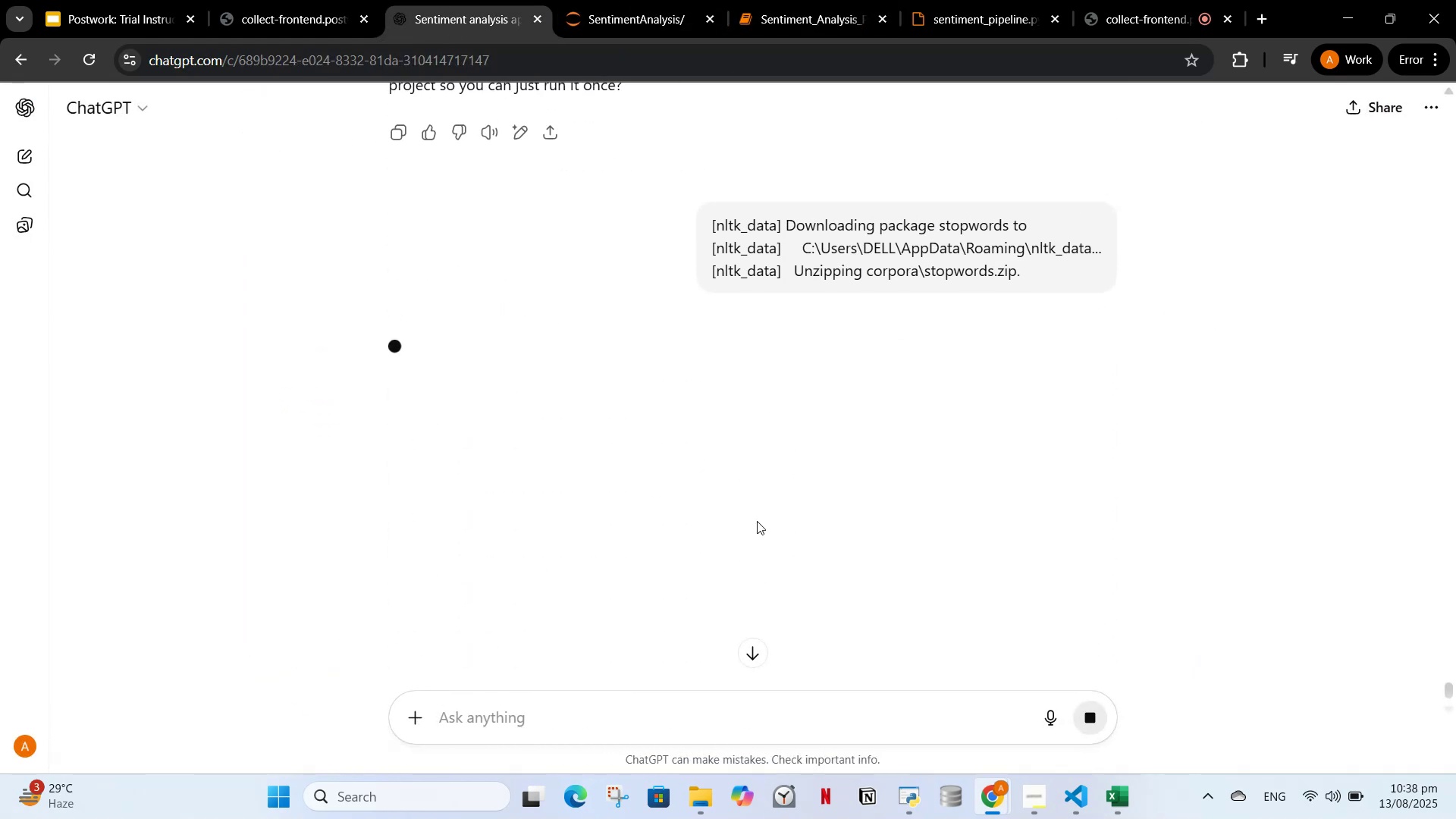 
left_click([297, 0])
 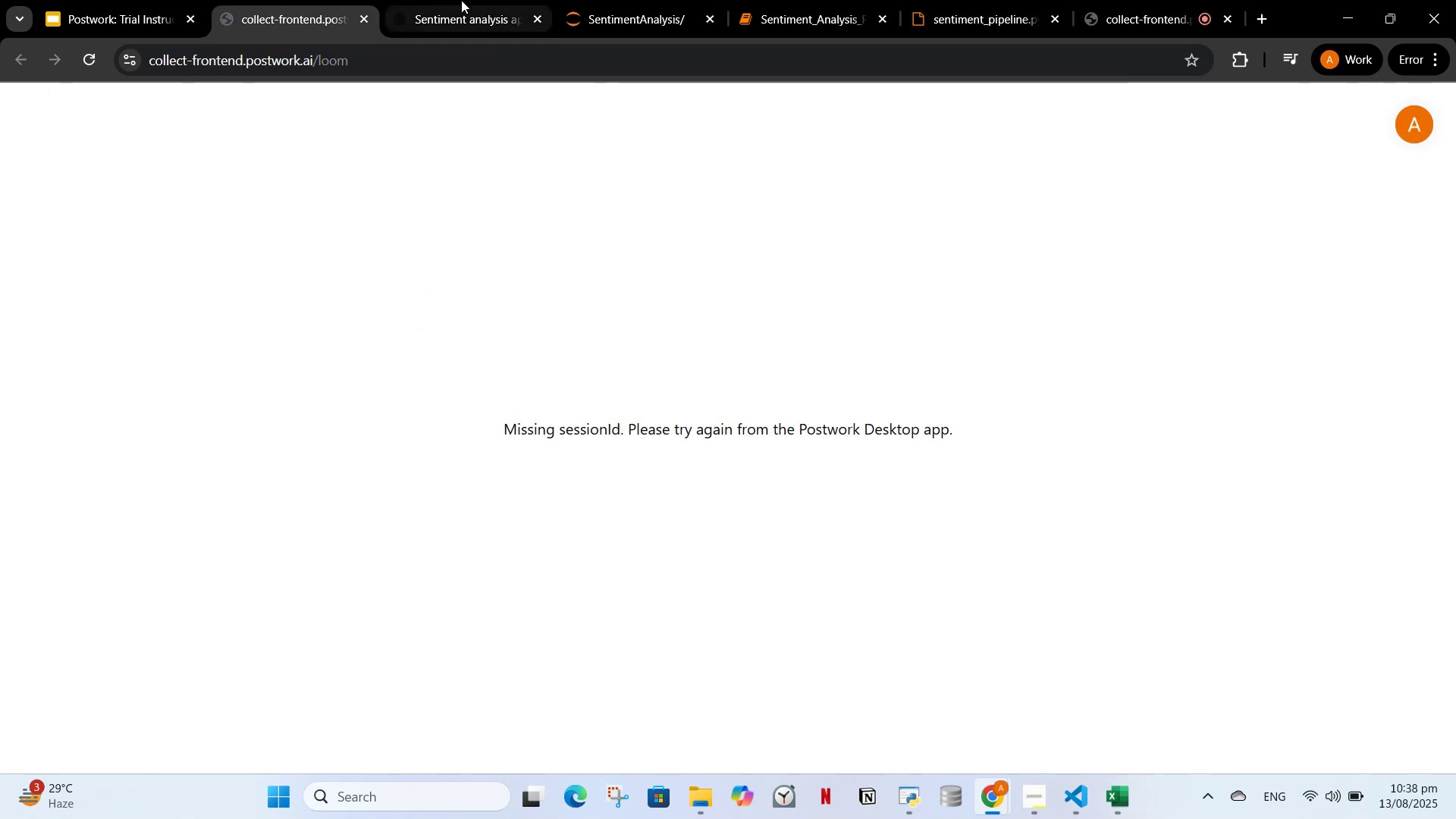 
left_click([461, 0])
 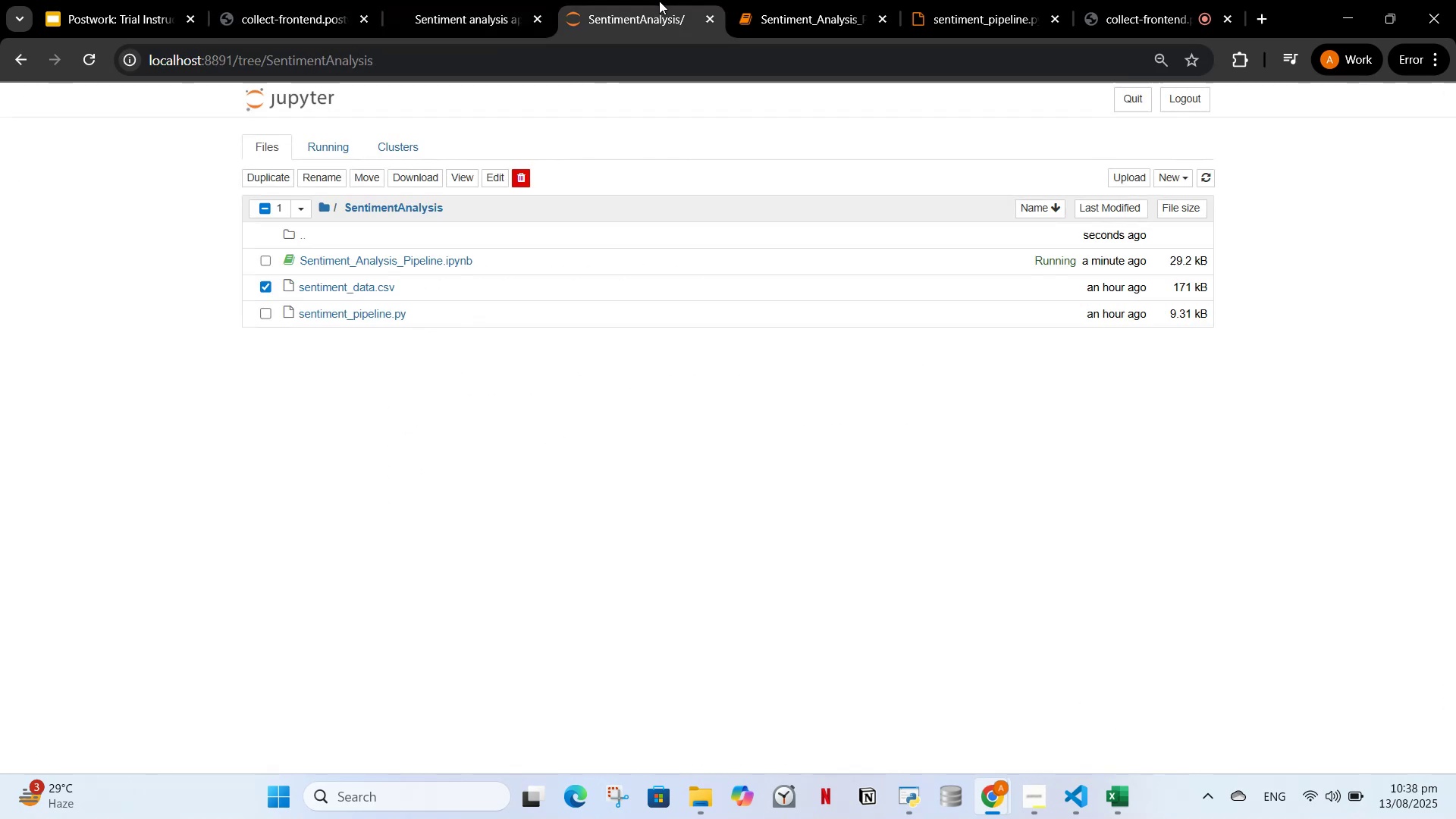 
left_click([659, 1])
 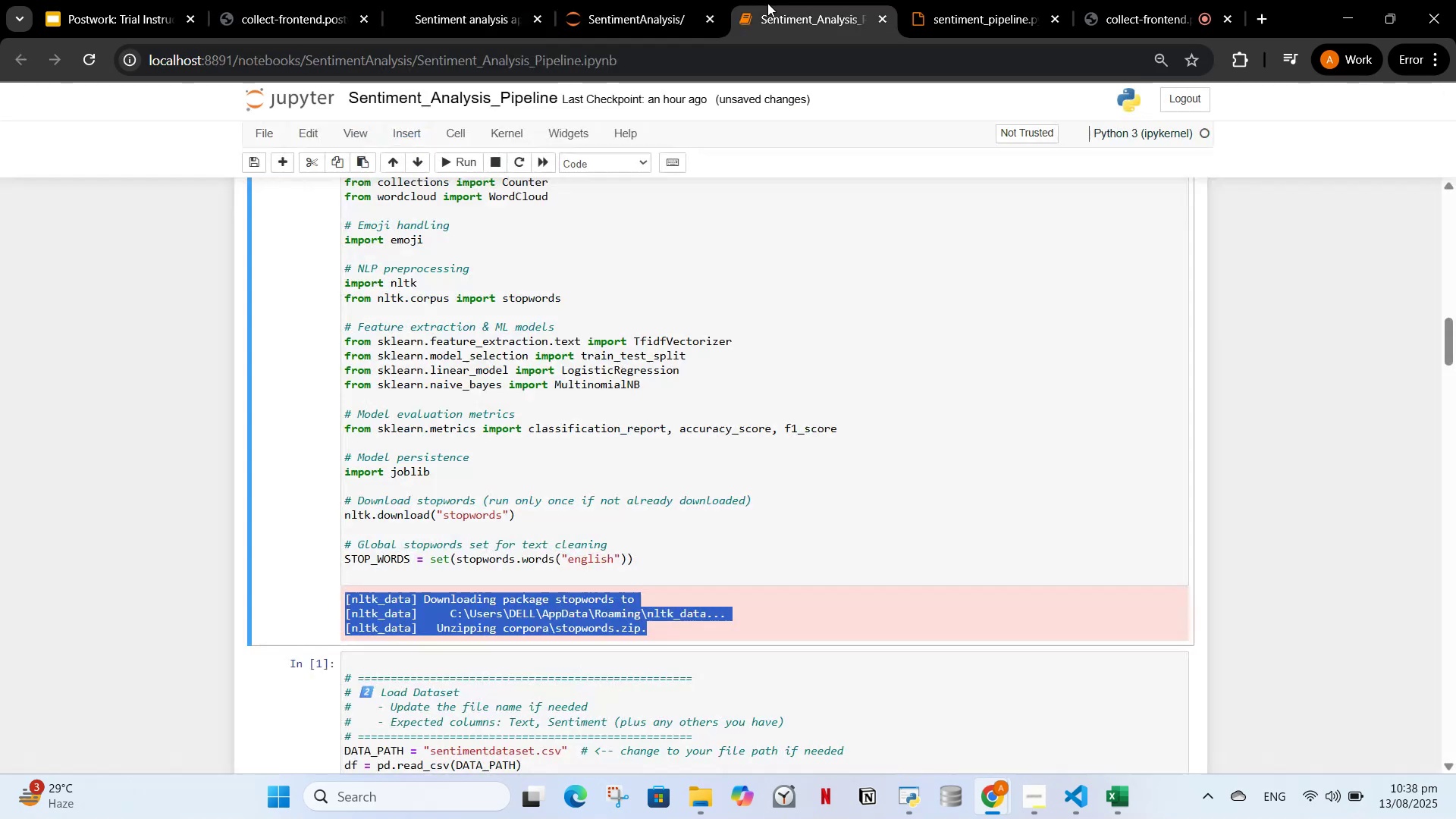 
left_click([767, 3])
 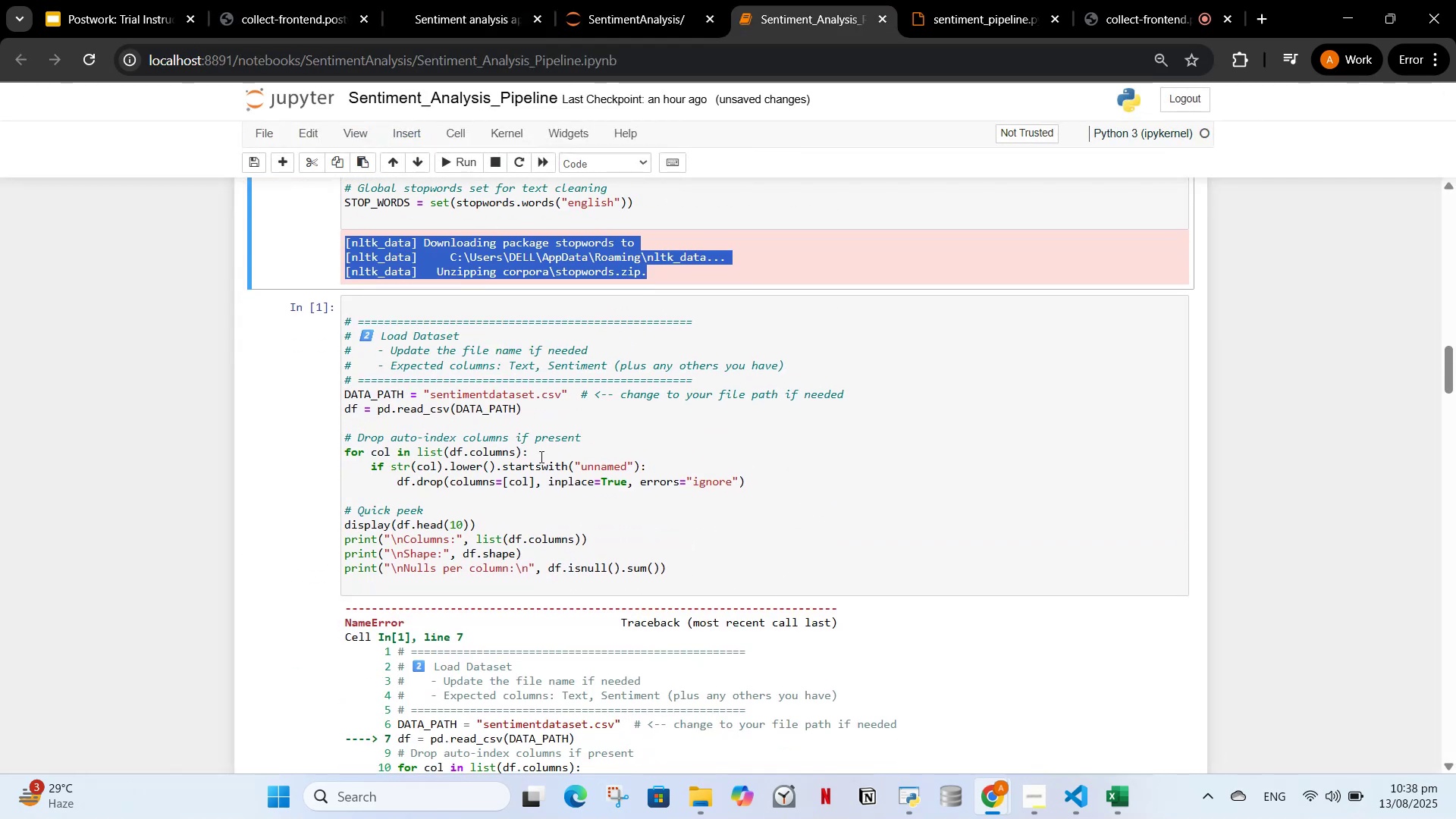 
left_click([538, 461])
 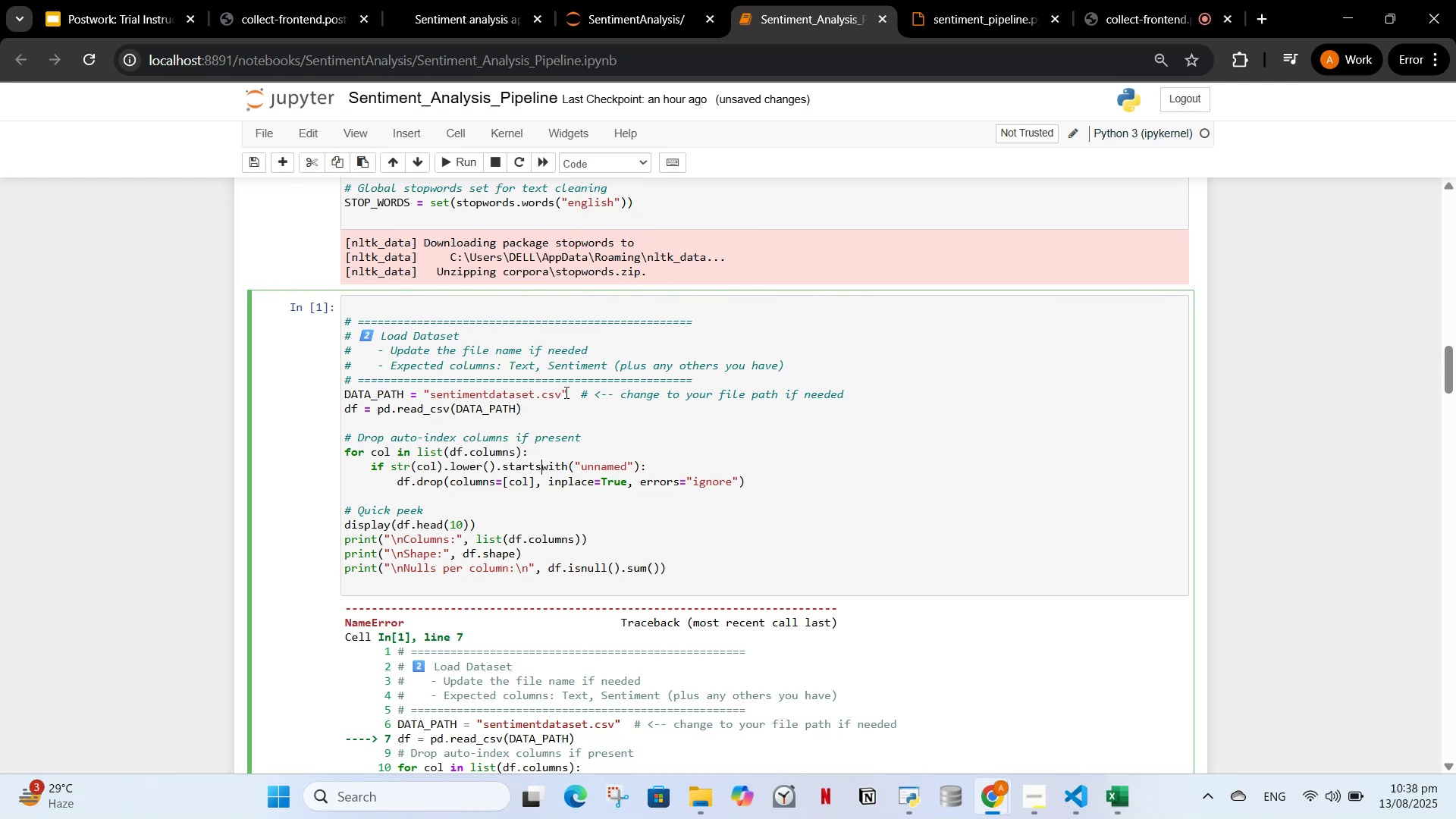 
wait(10.51)
 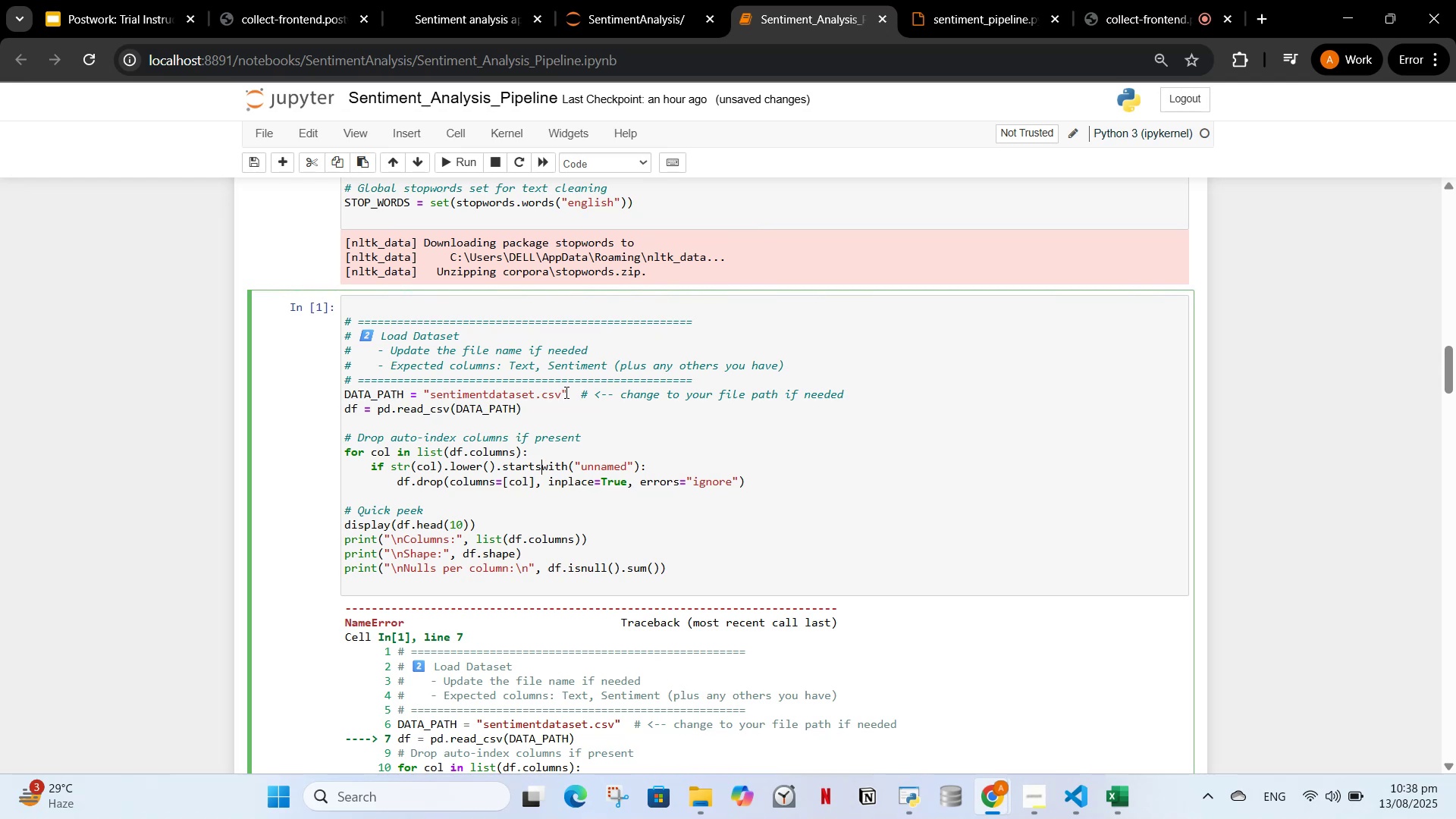 
left_click([565, 392])
 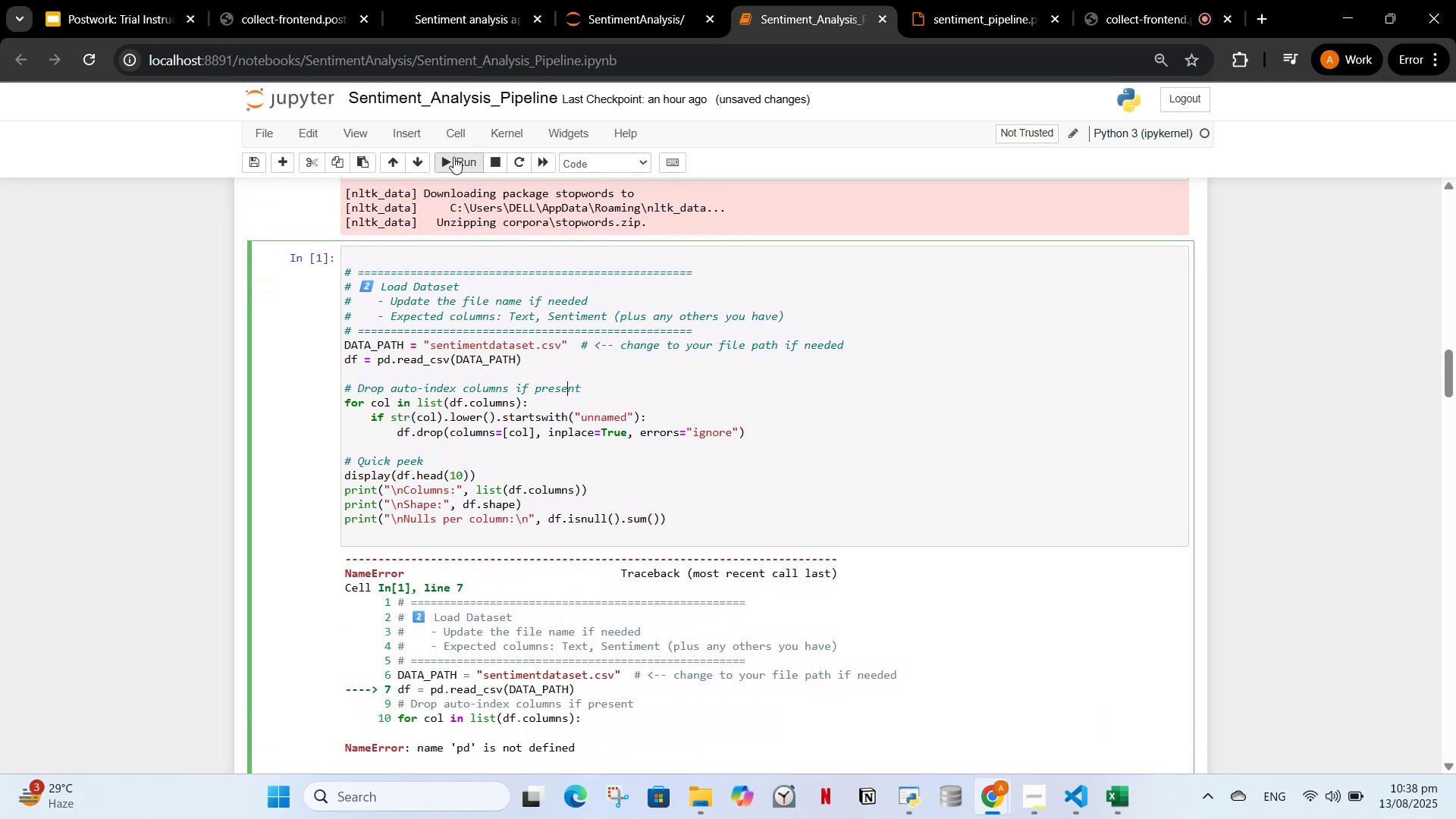 
left_click([453, 158])
 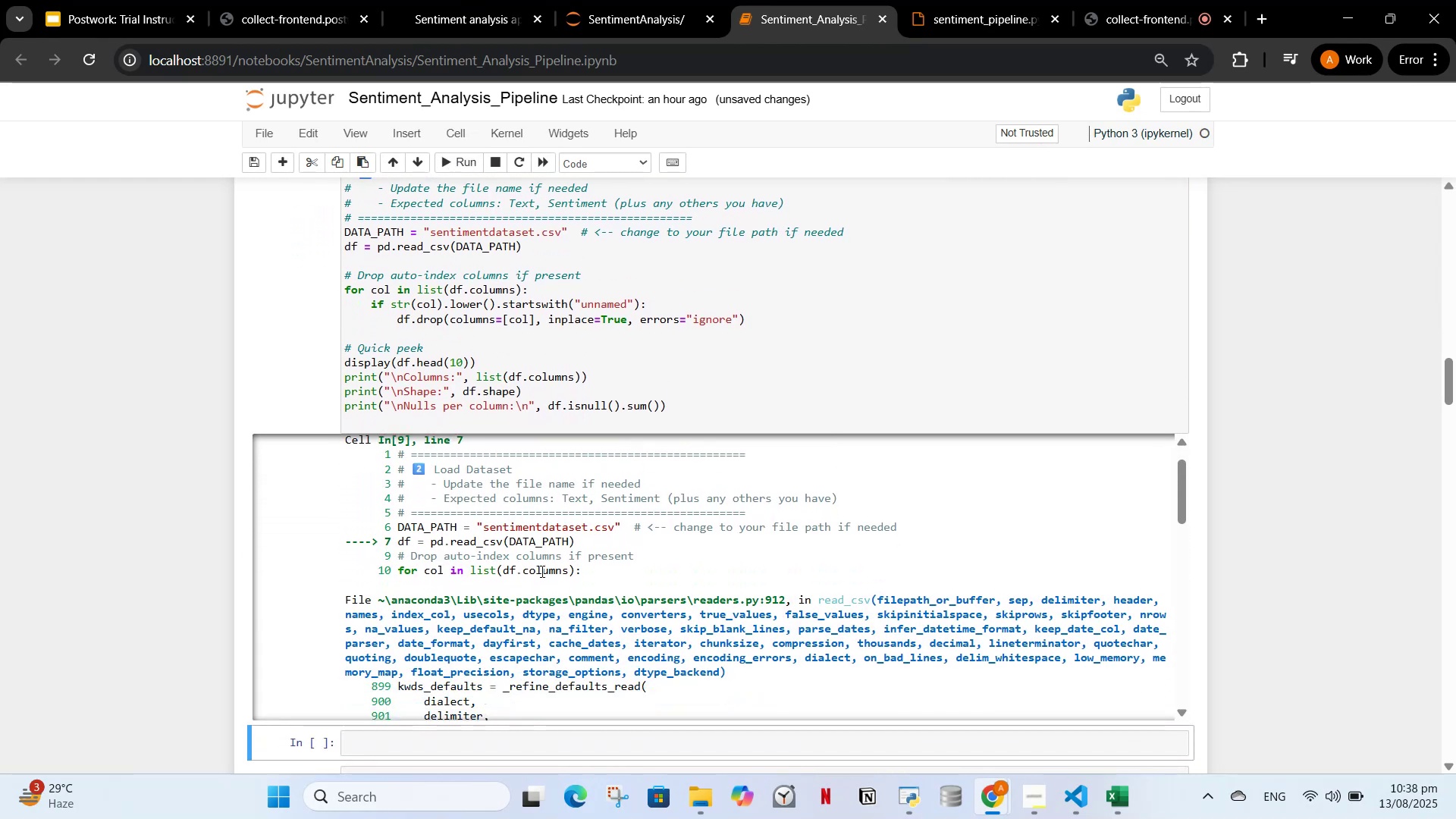 
wait(8.88)
 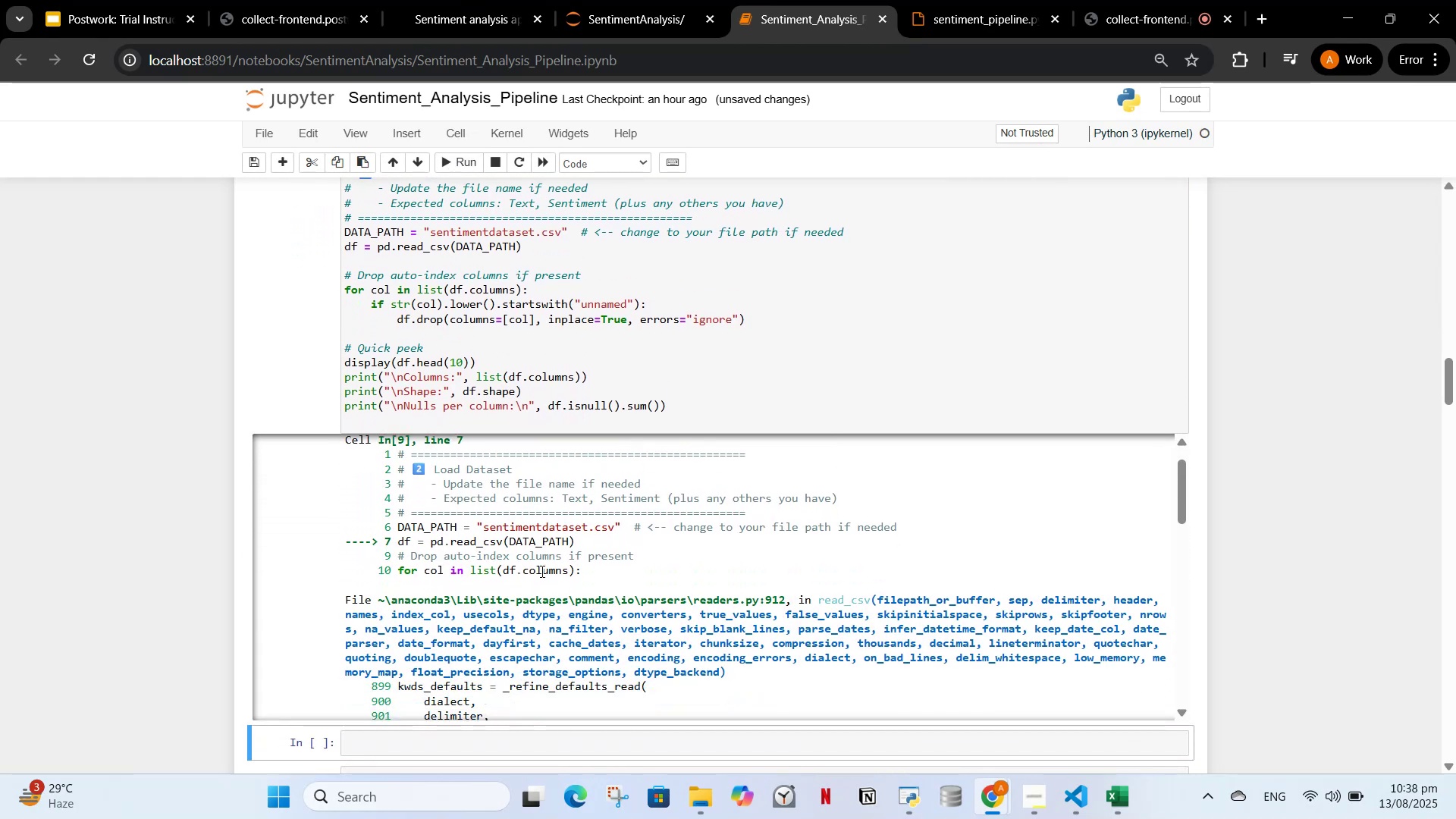 
left_click([627, 376])
 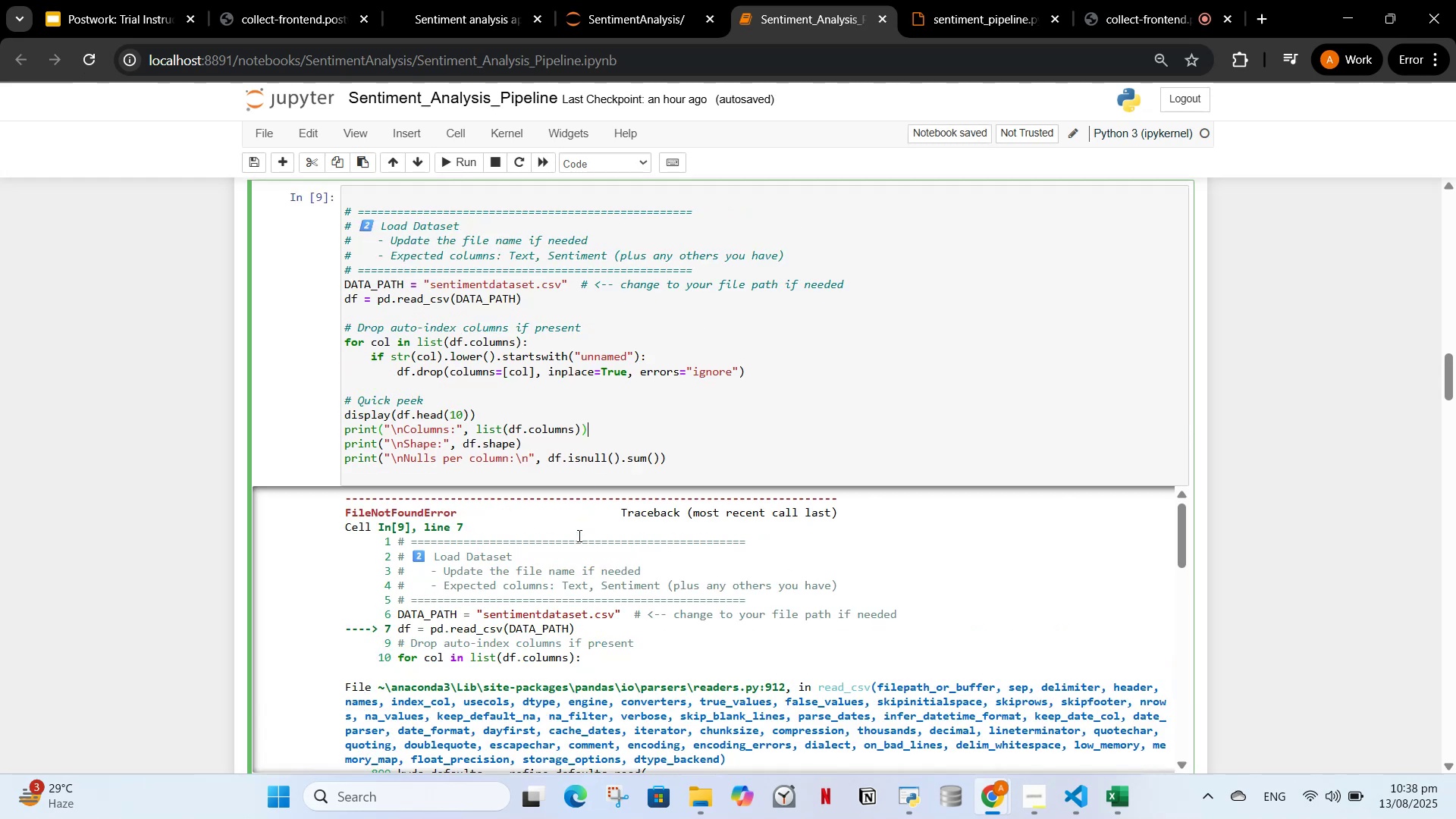 
left_click([631, 380])
 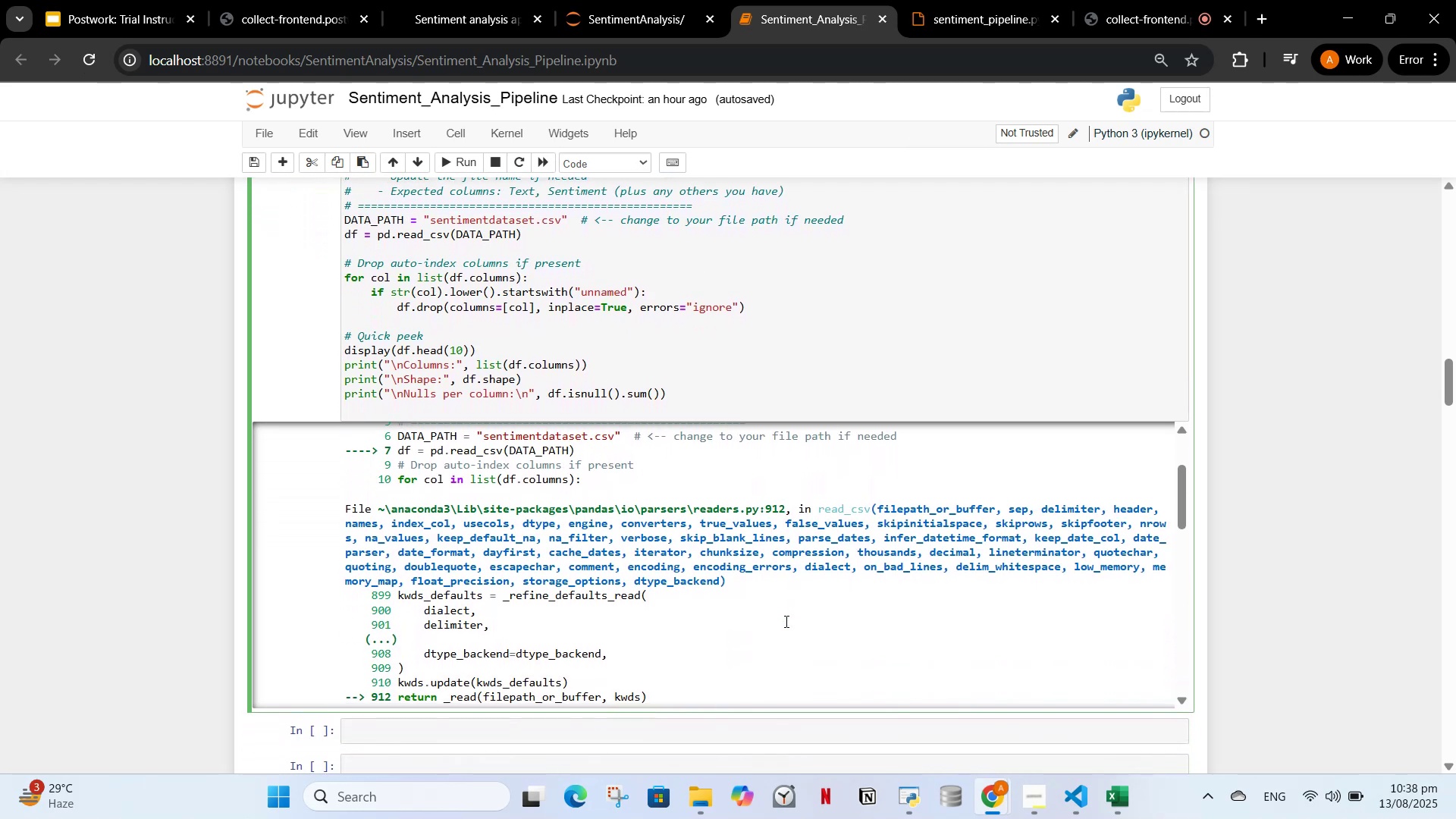 
left_click([785, 621])
 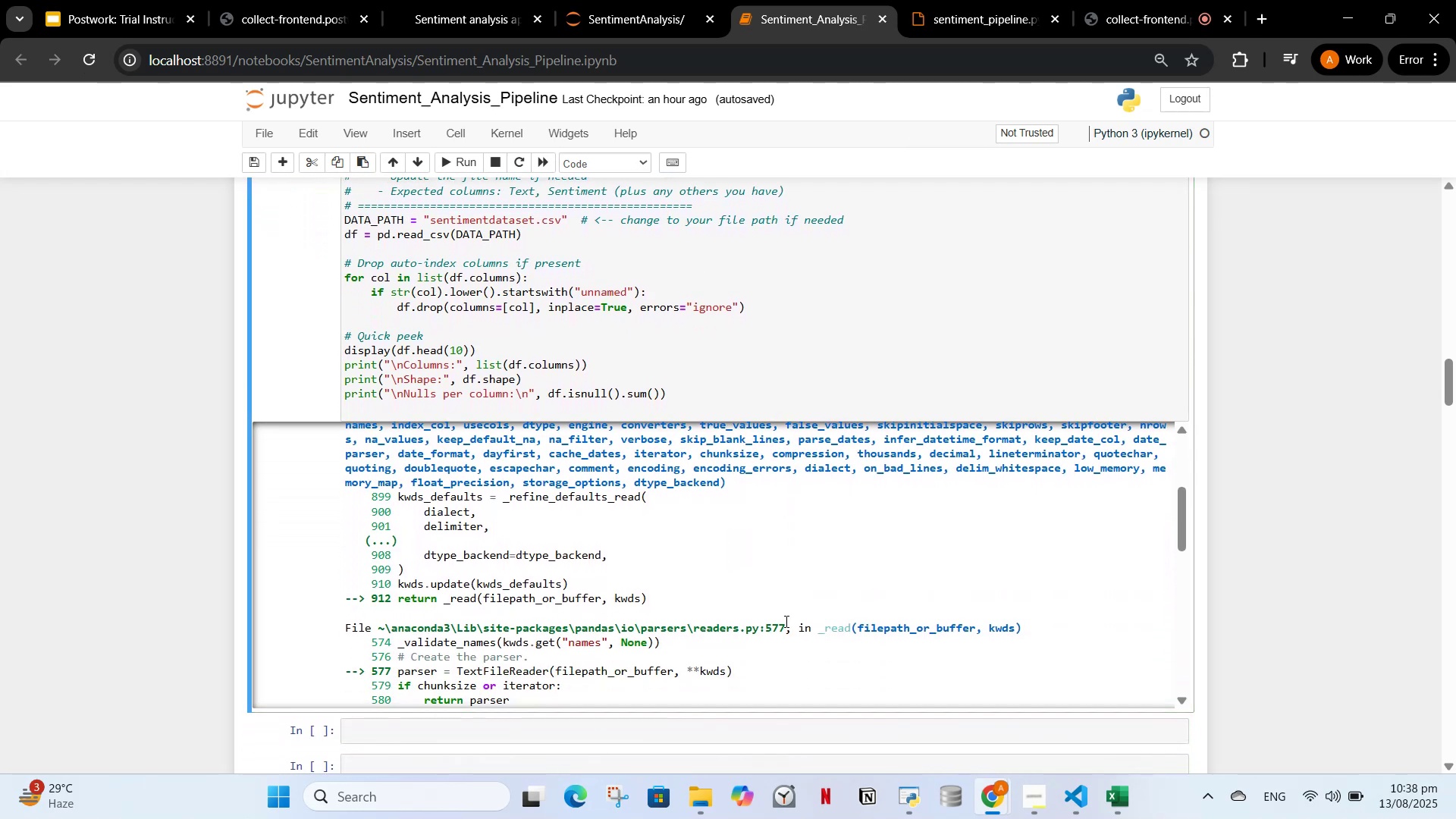 
key(Control+A)
 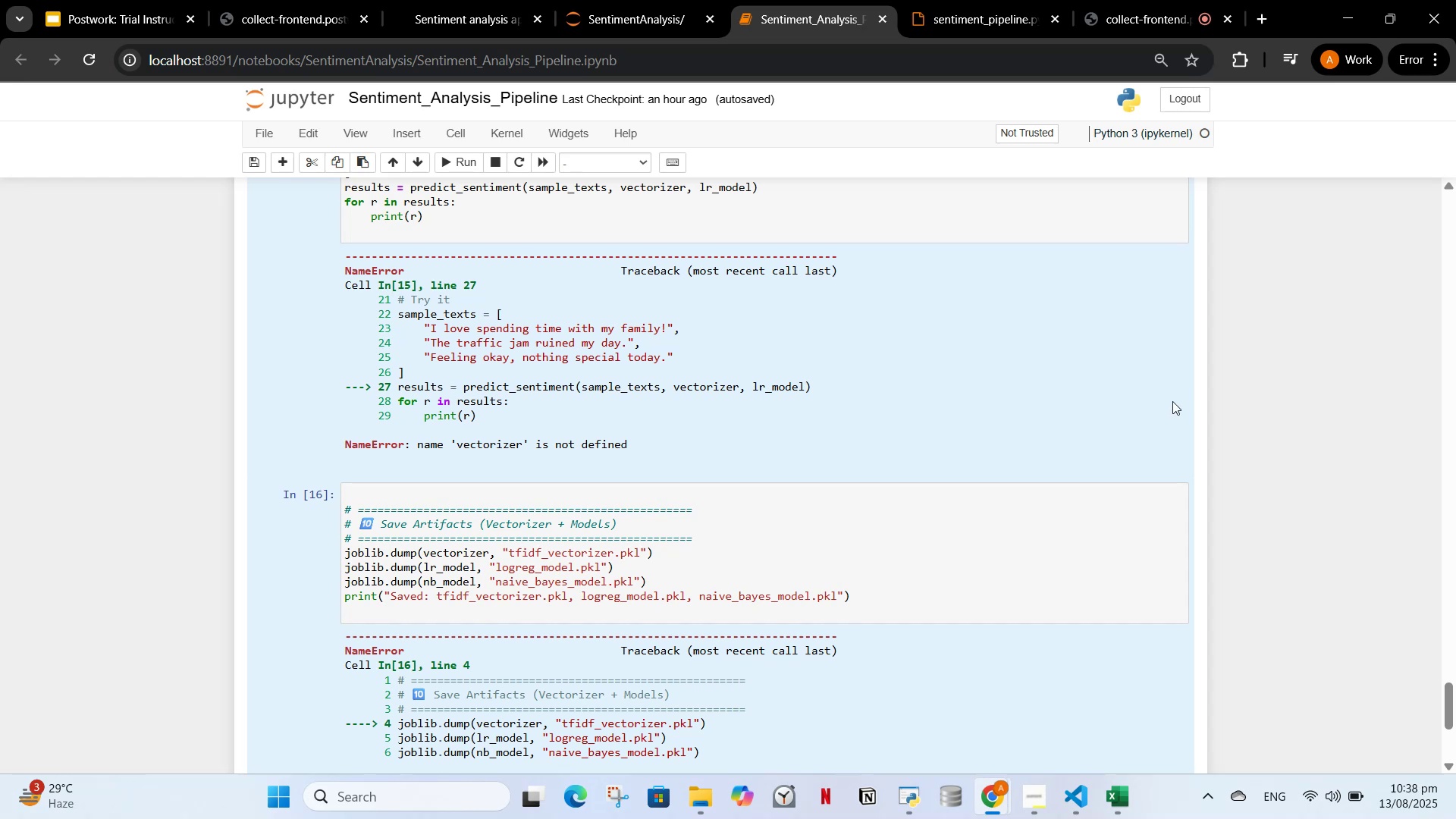 
left_click([1196, 451])
 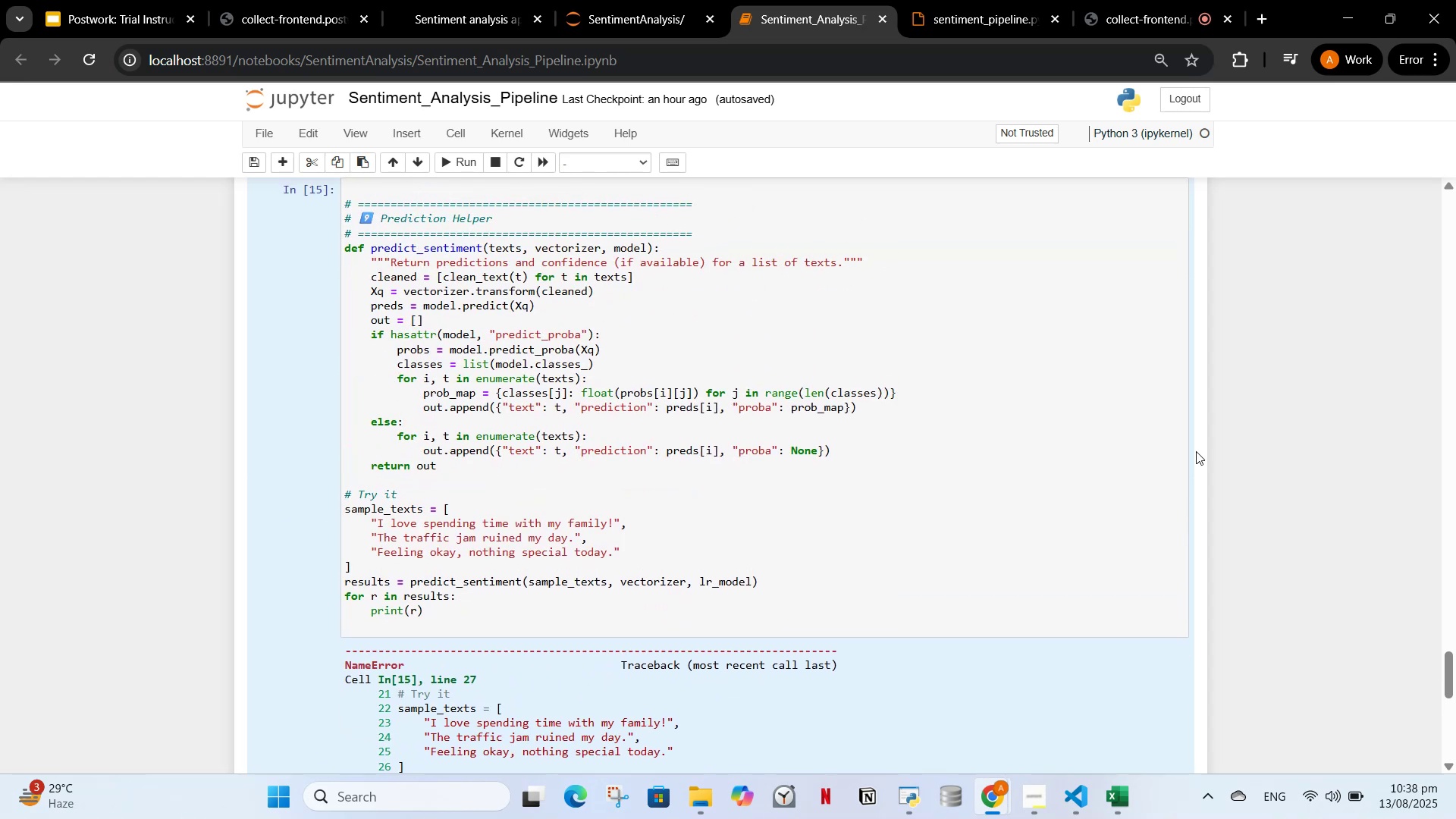 
left_click([1311, 437])
 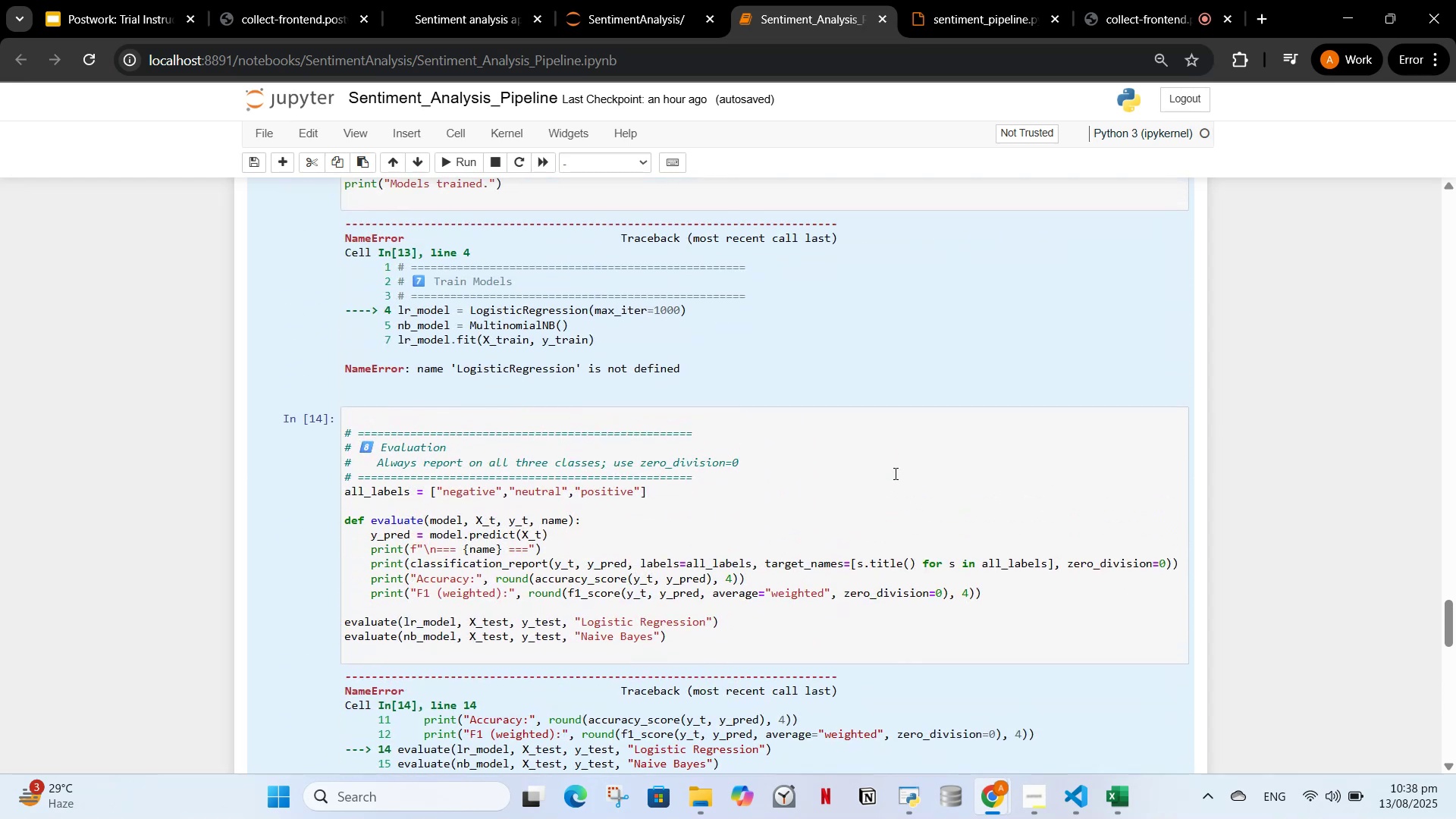 
left_click([725, 442])
 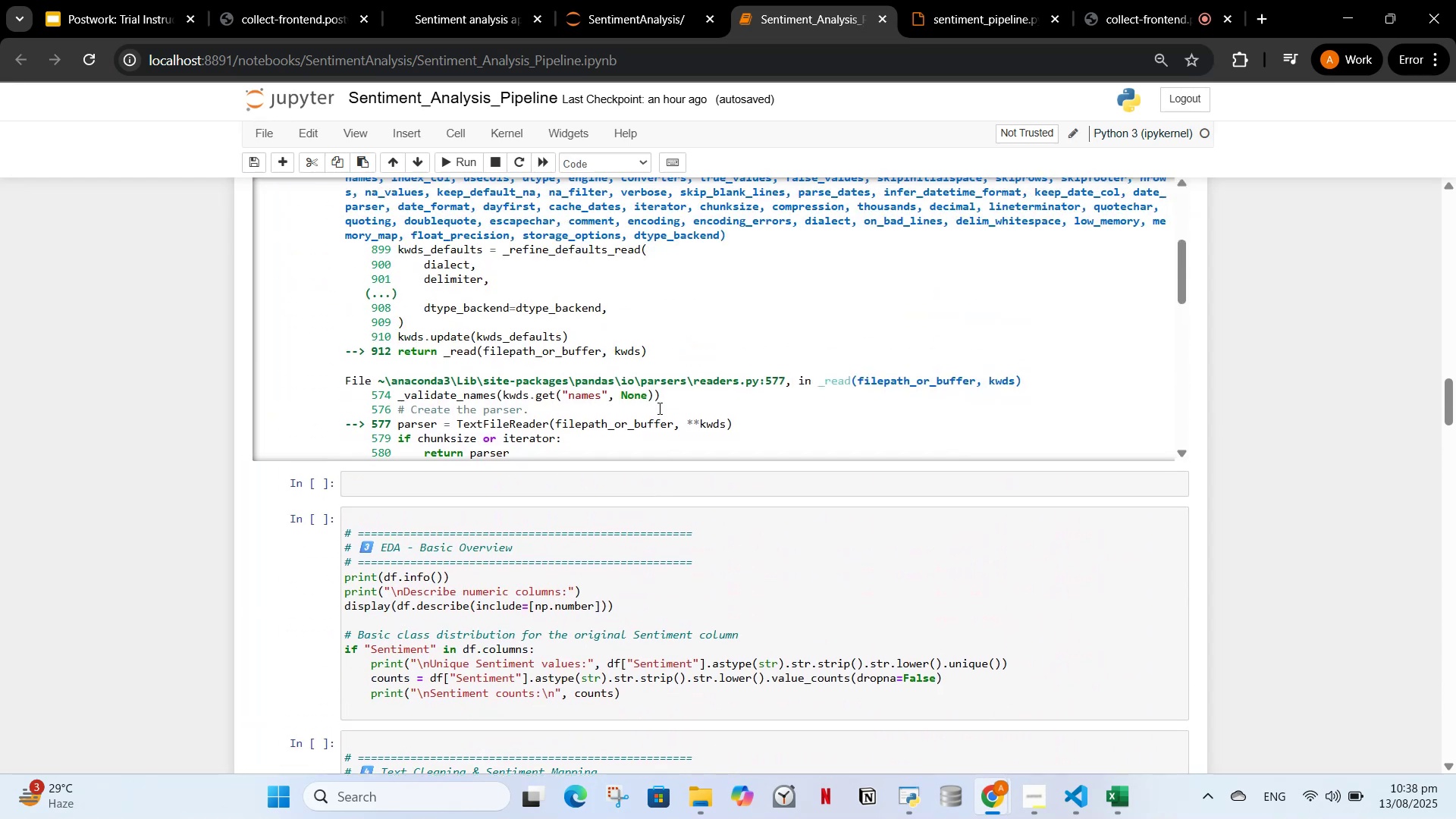 
wait(6.4)
 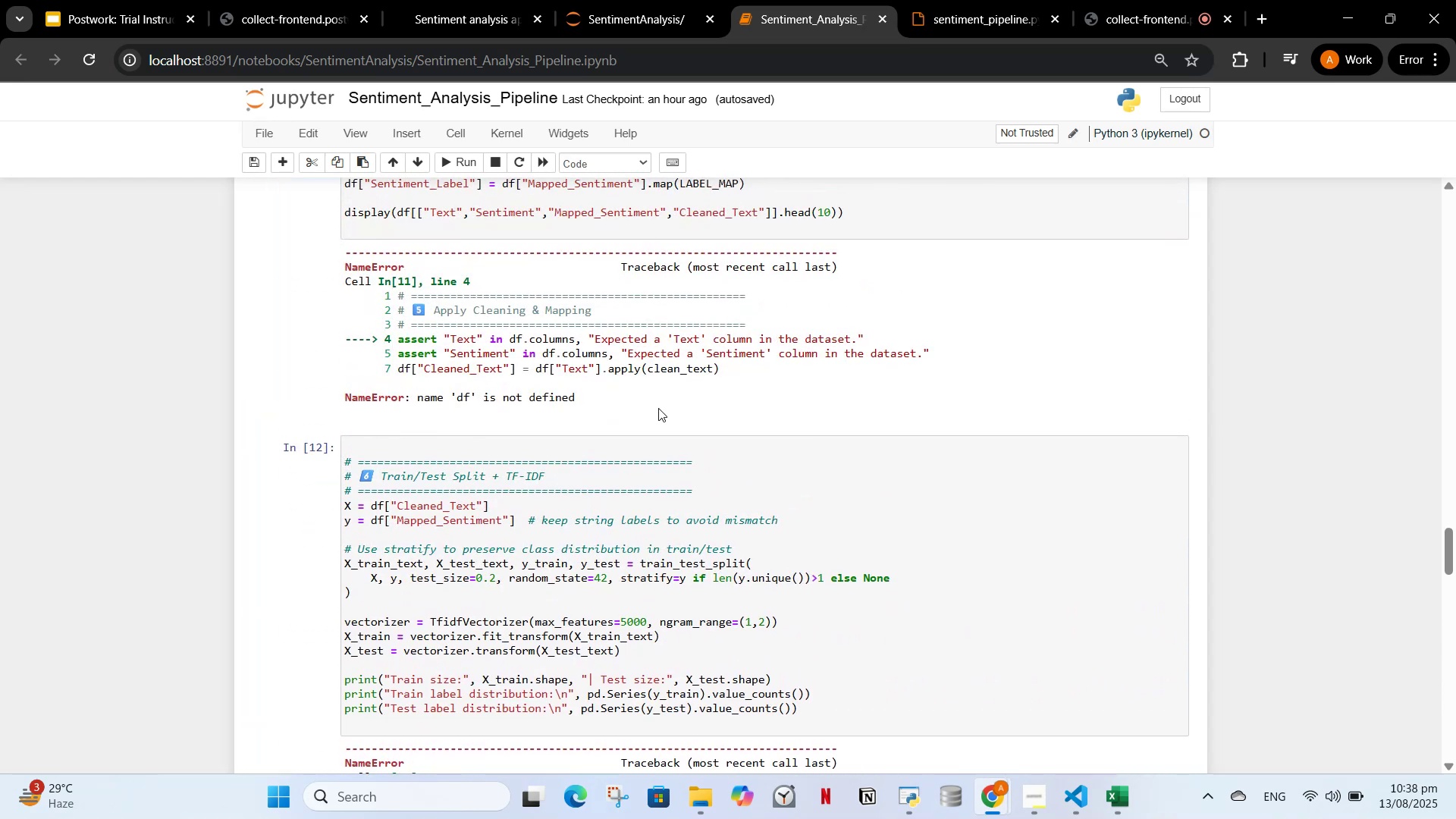 
left_click([658, 408])
 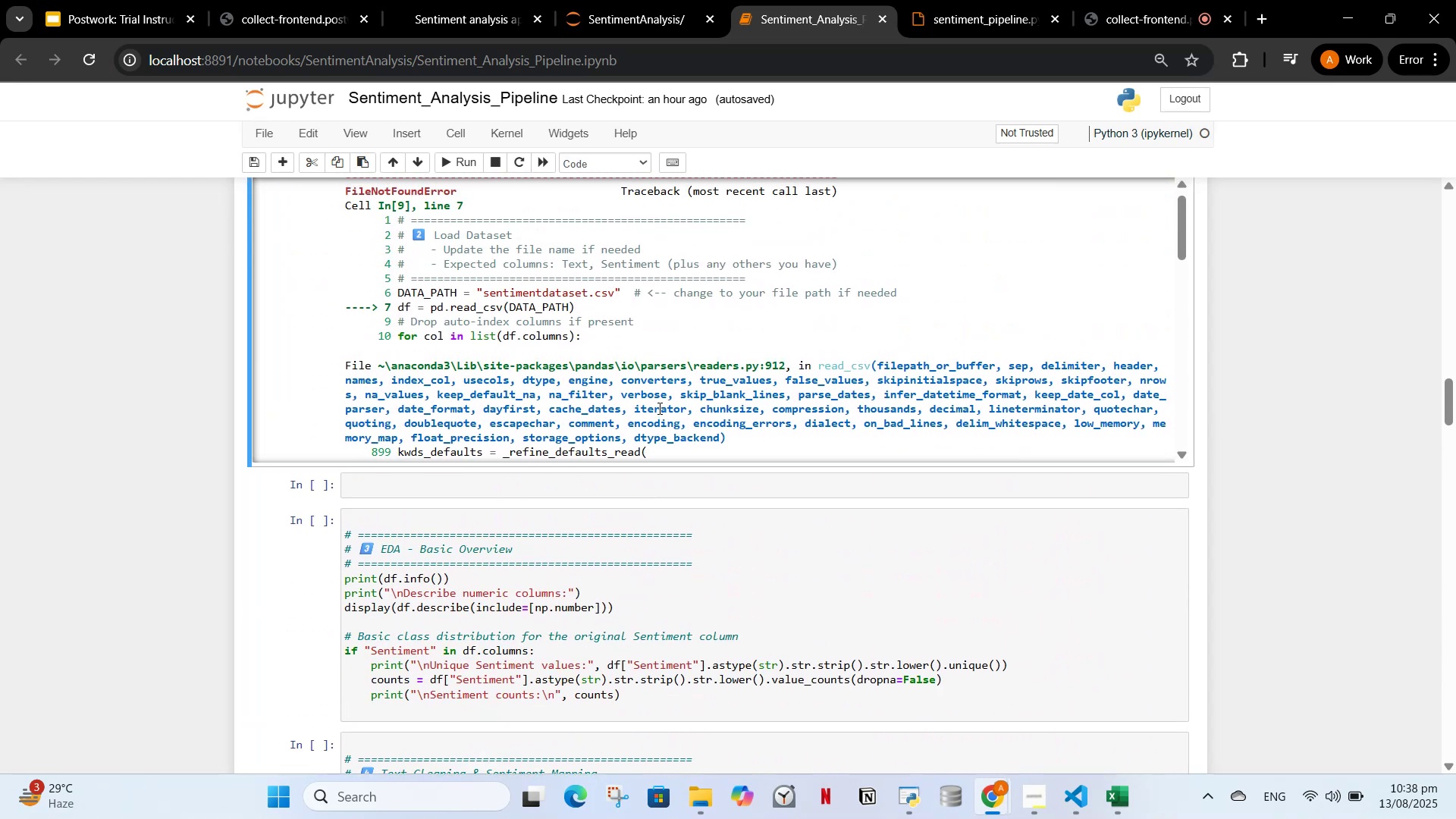 
key(Control+A)
 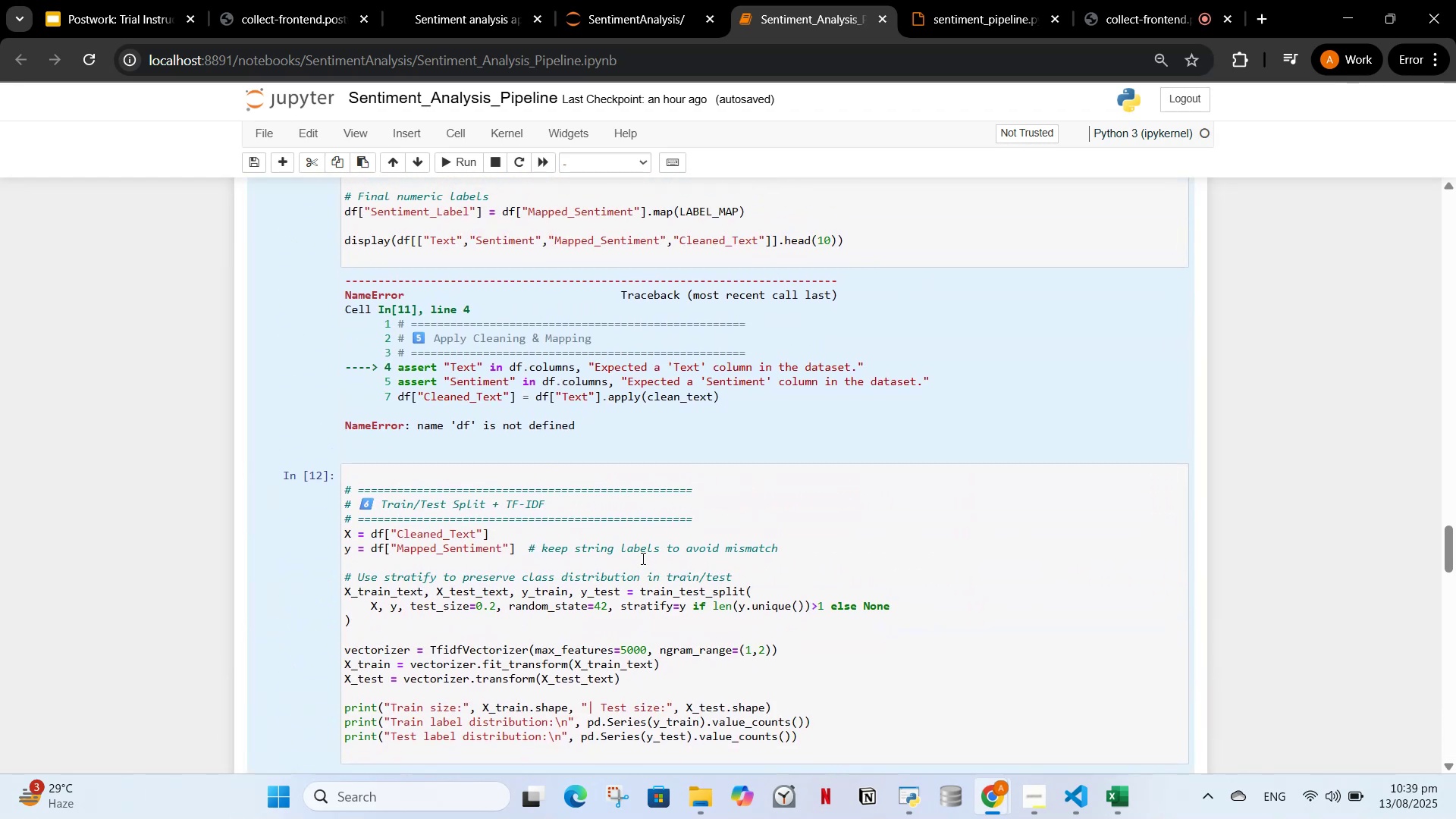 
left_click([614, 449])
 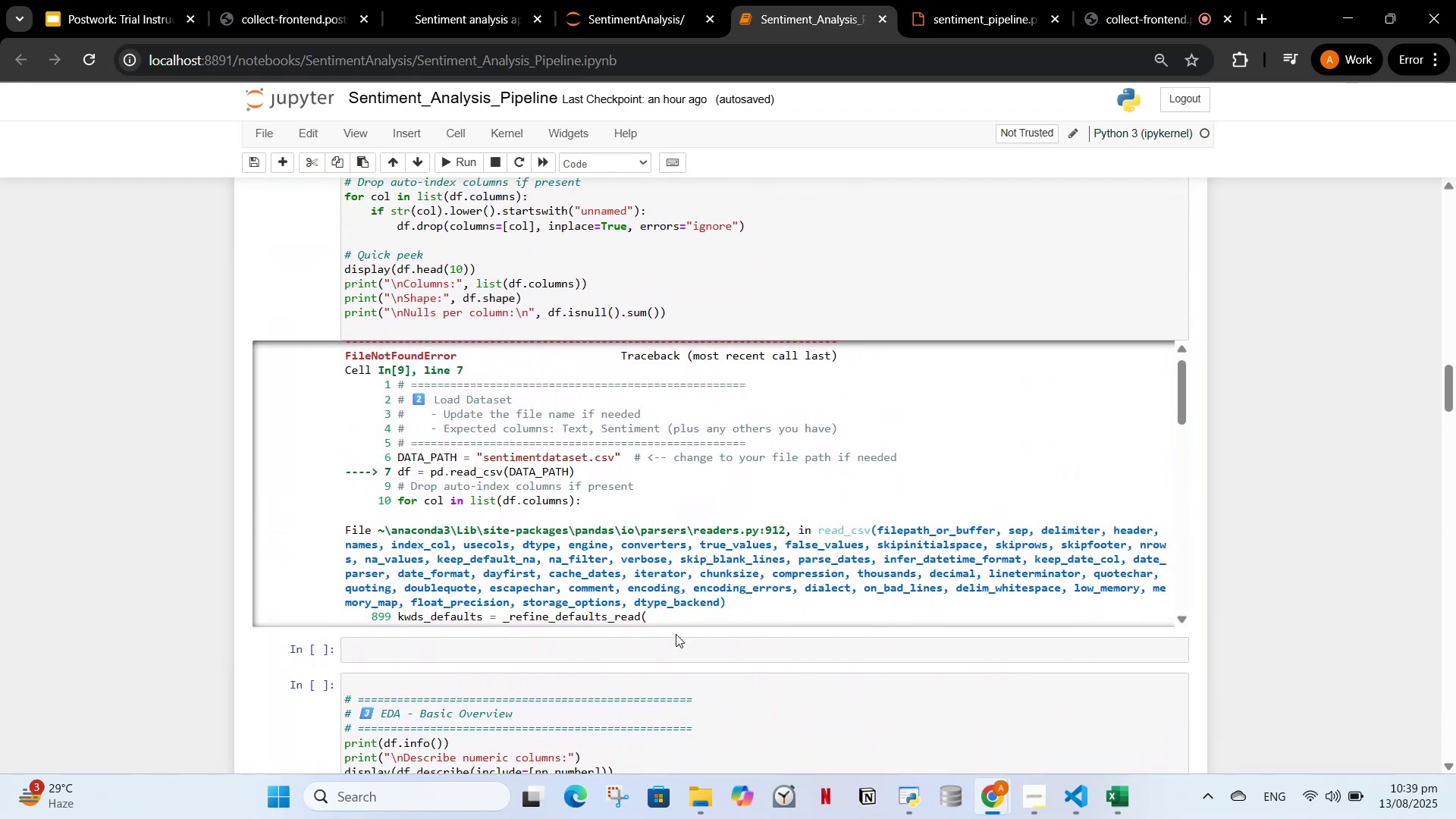 
double_click([621, 514])
 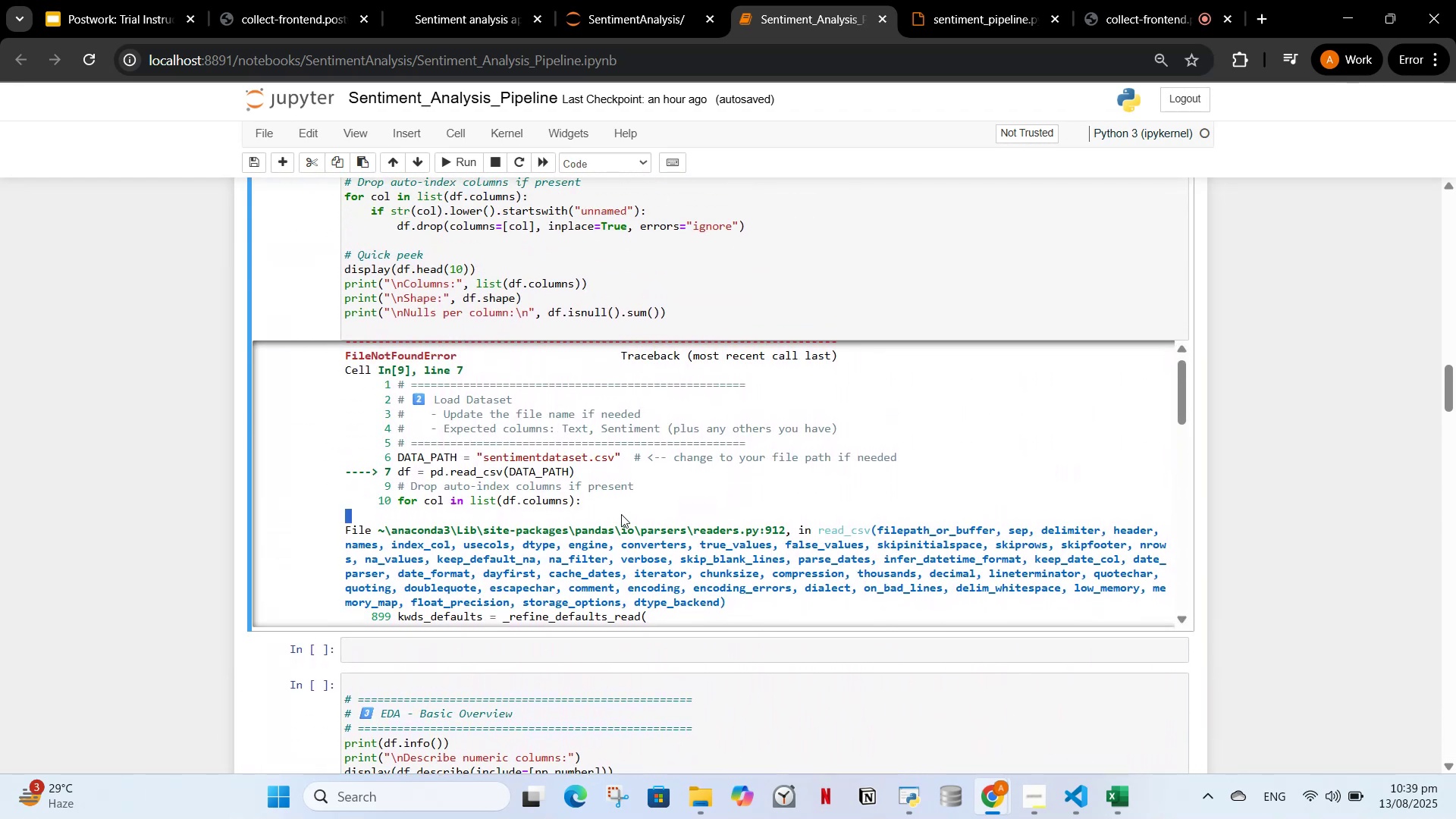 
triple_click([621, 514])
 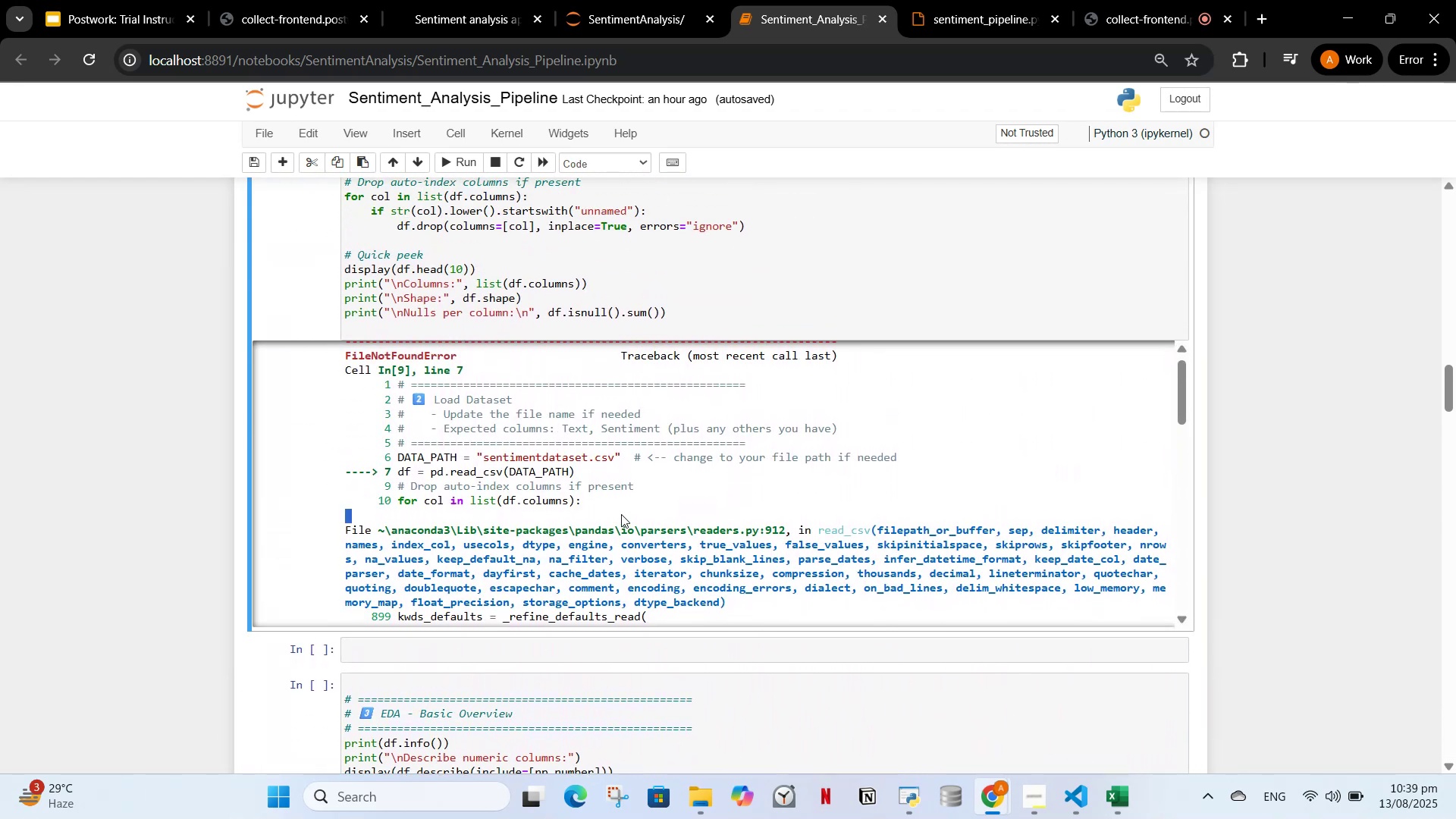 
triple_click([621, 514])
 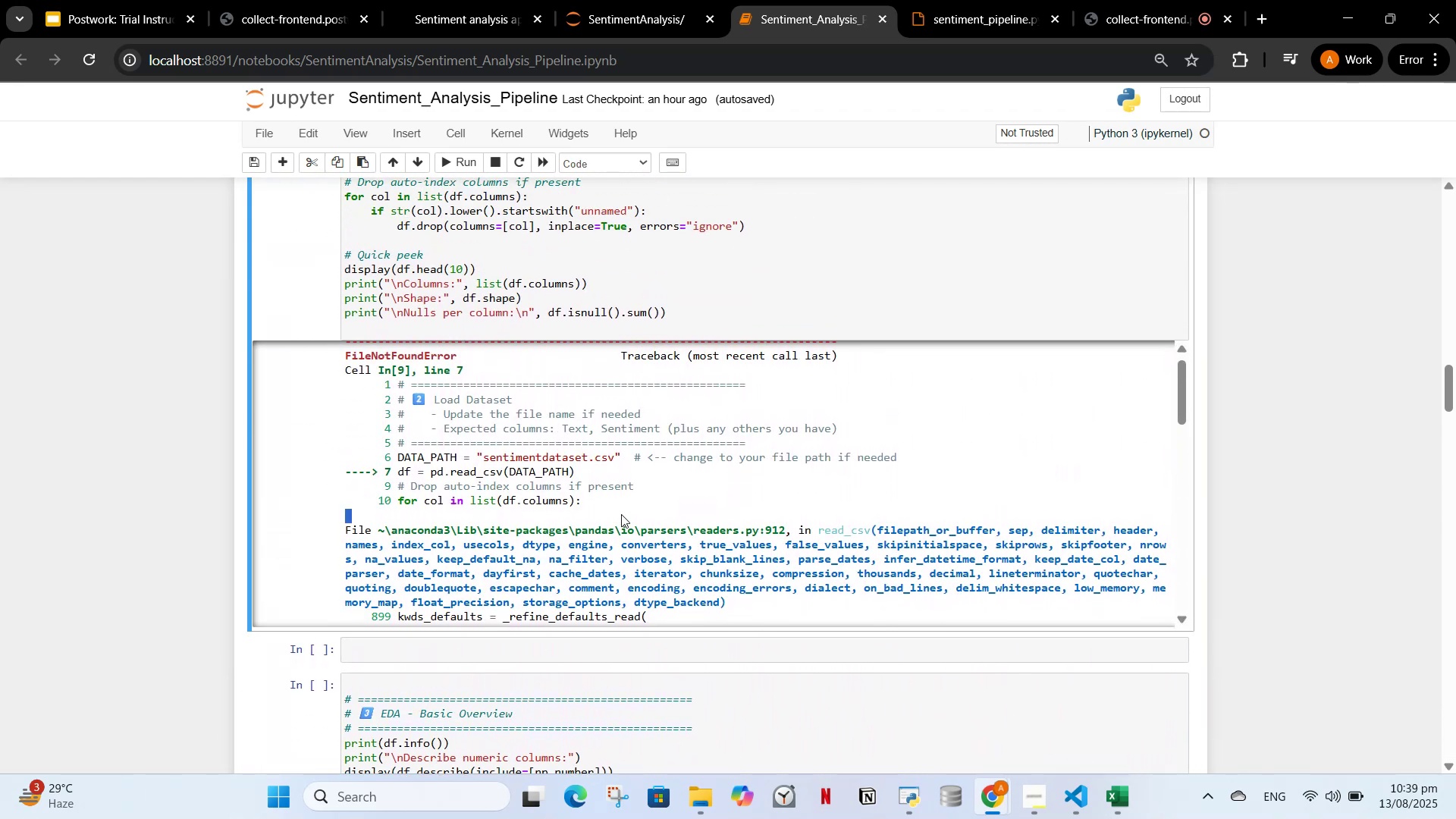 
triple_click([621, 514])
 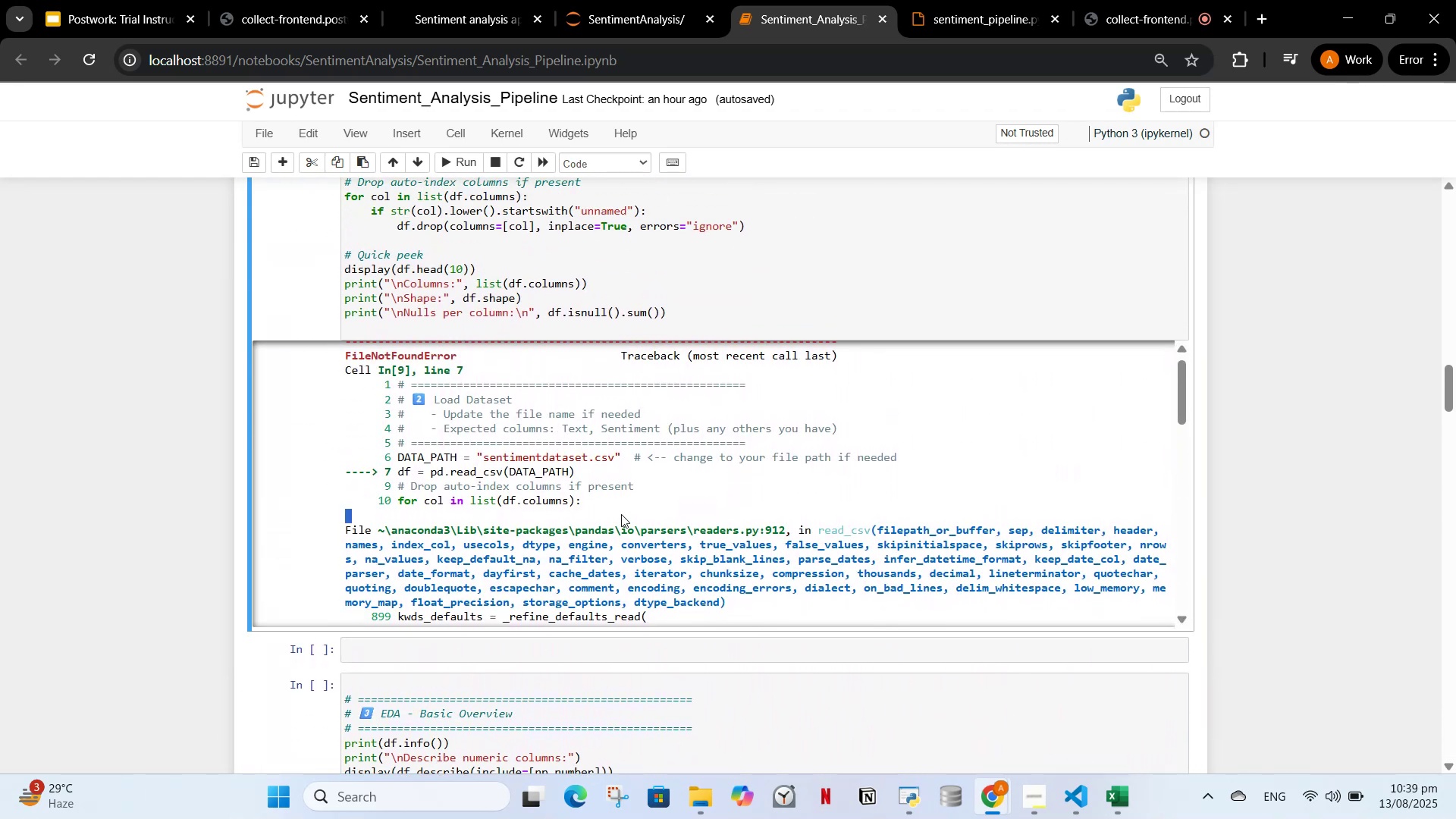 
key(Control+A)
 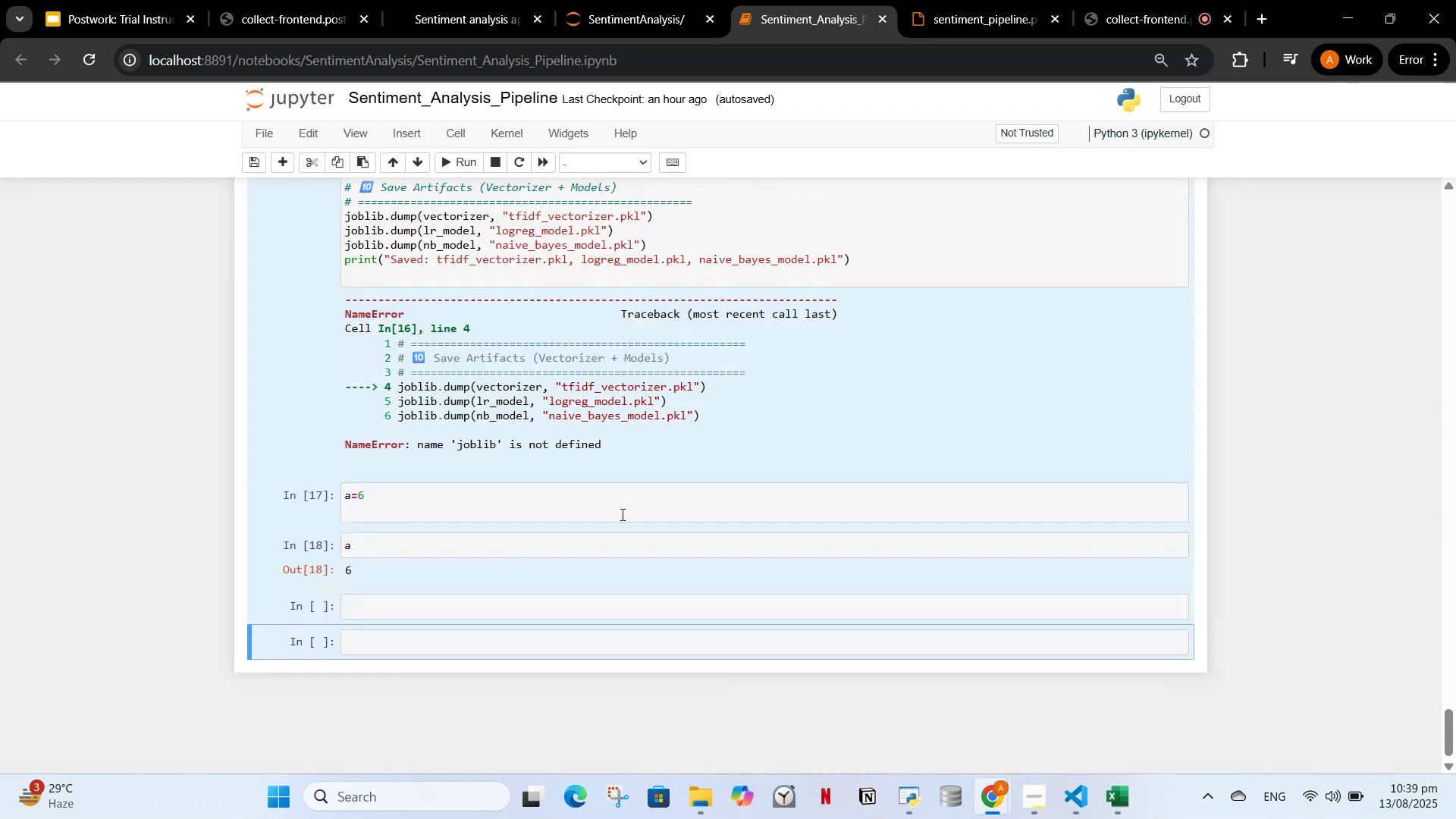 
key(Control+C)
 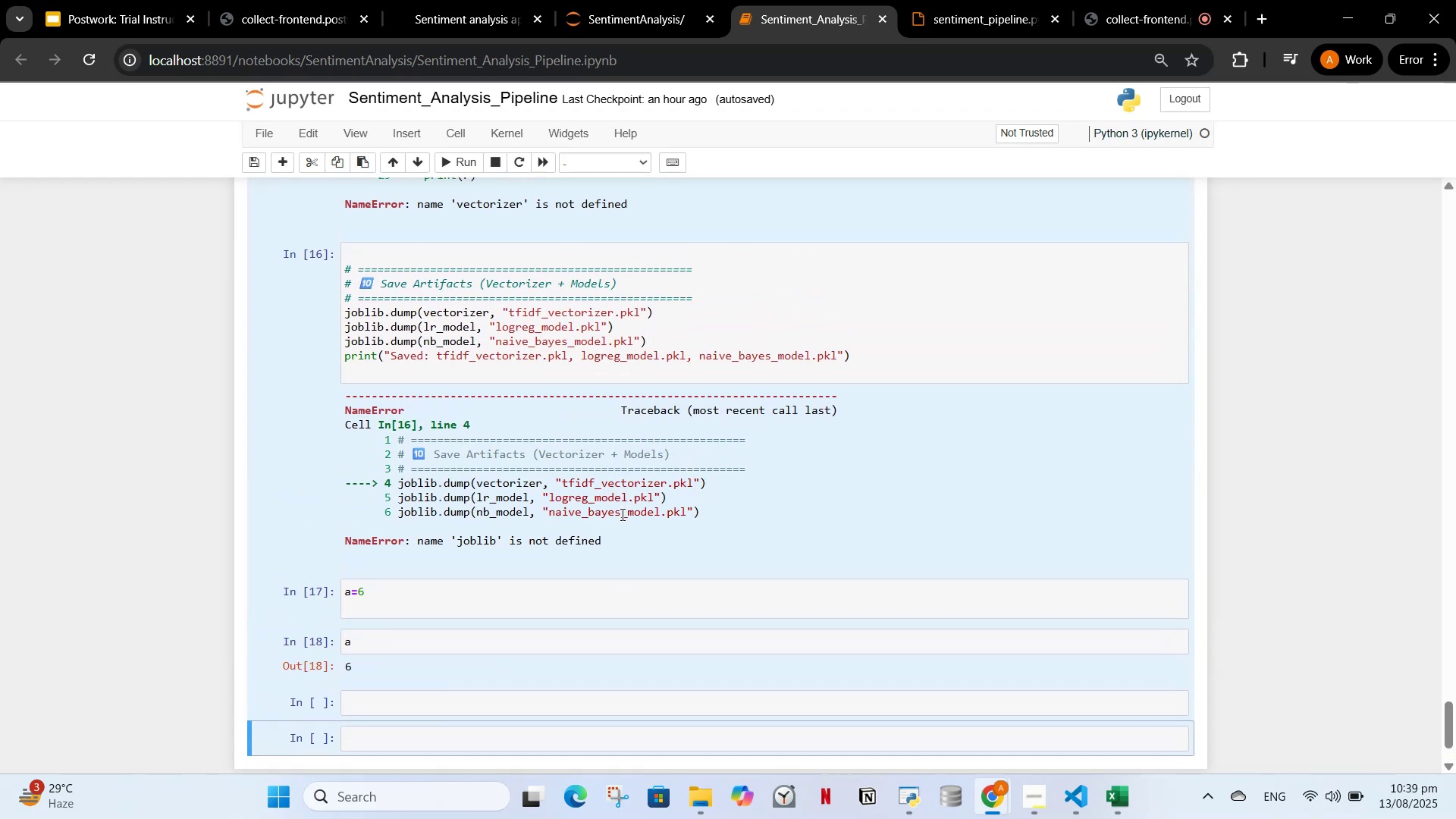 
left_click([661, 403])
 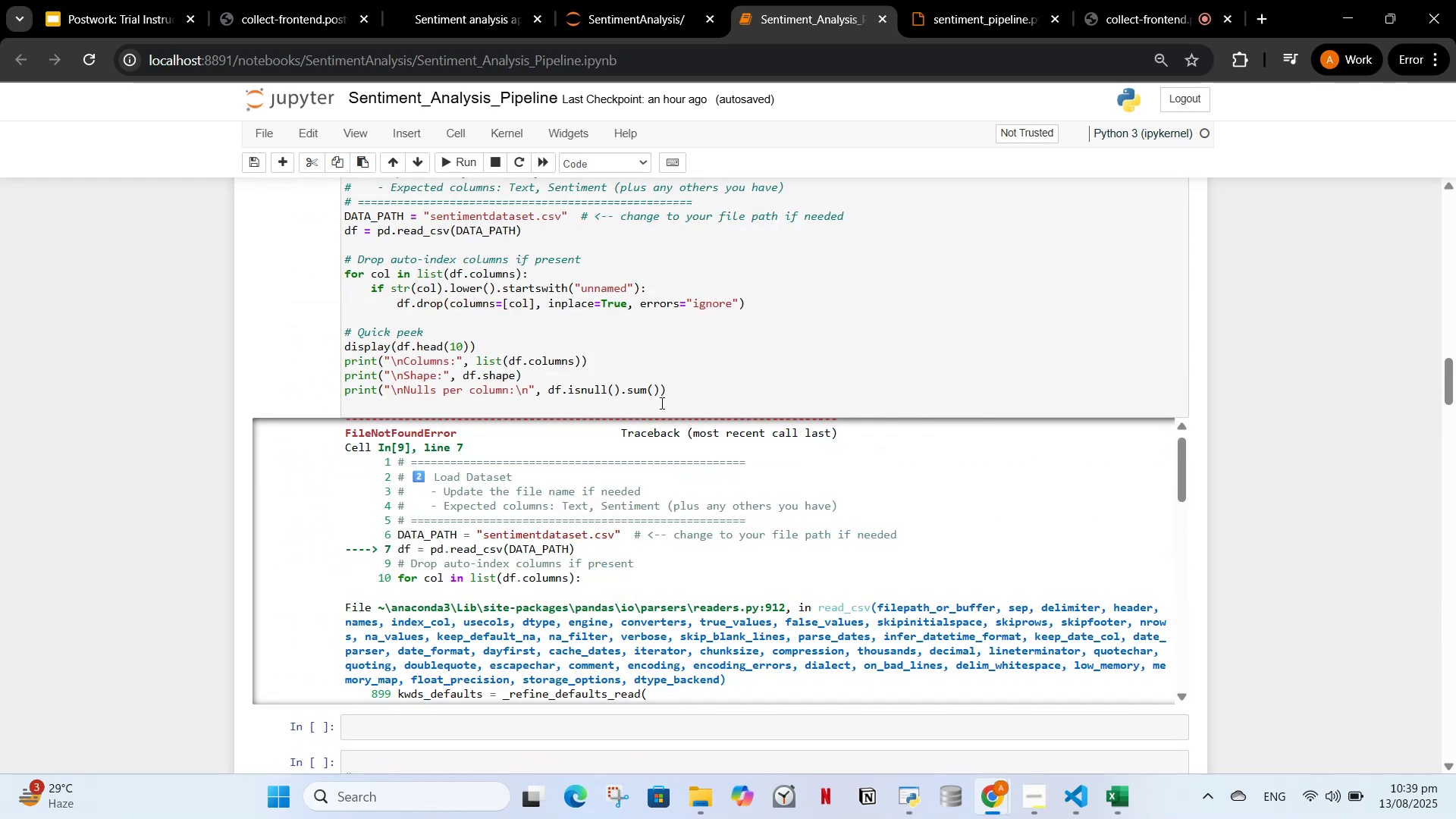 
wait(5.72)
 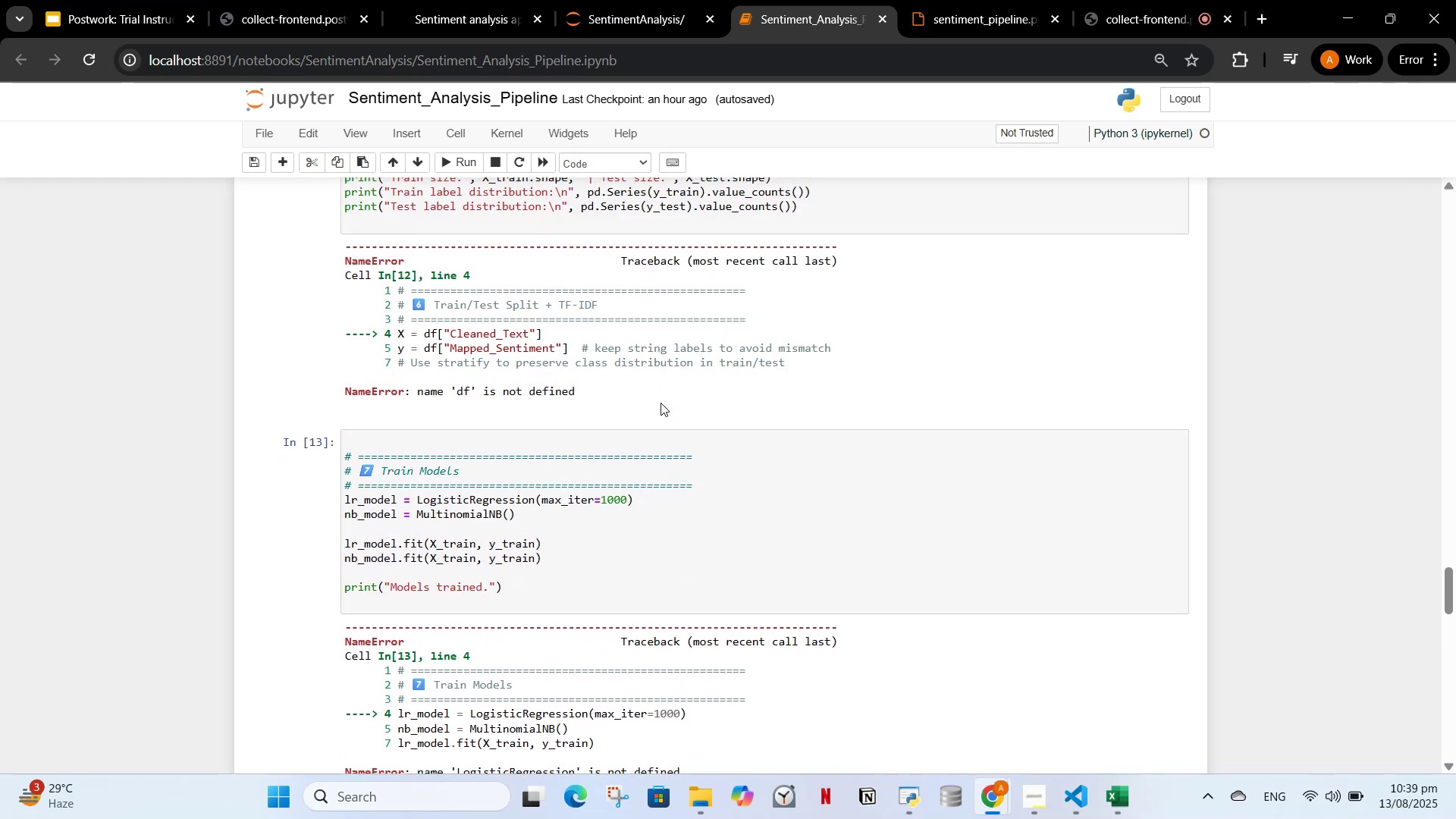 
left_click([593, 513])
 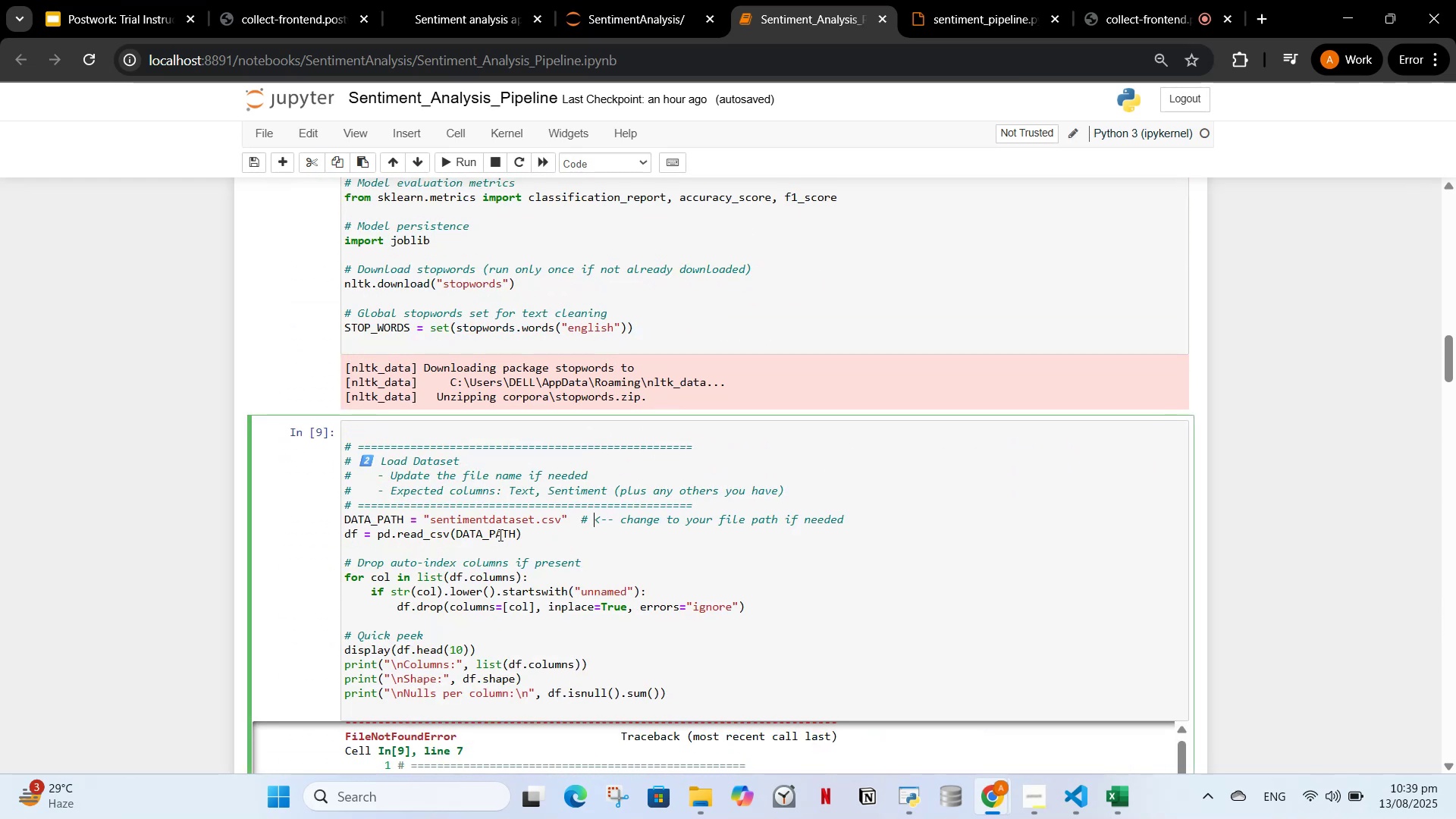 
left_click([524, 526])
 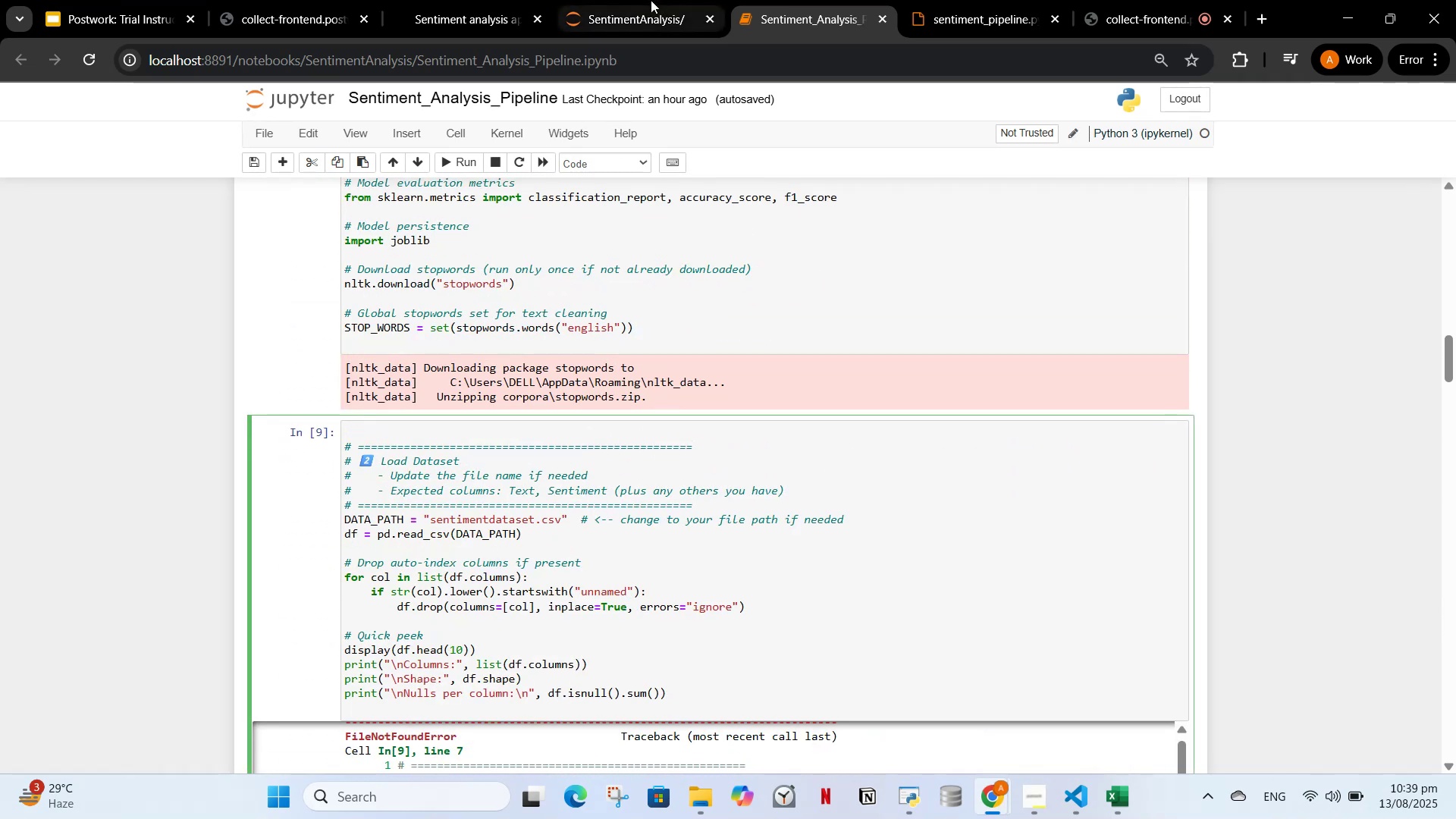 
left_click([494, 0])
 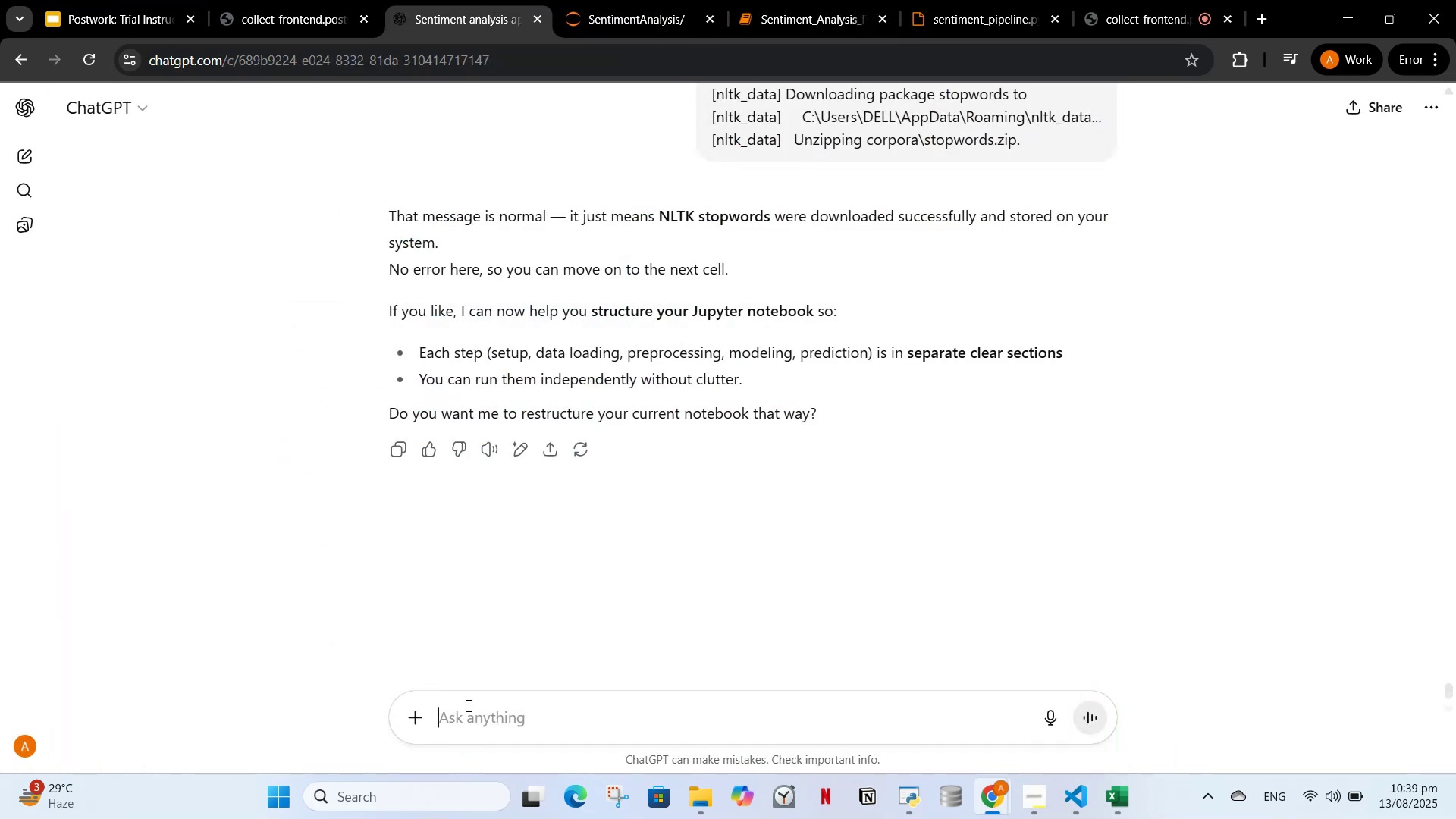 
left_click([467, 705])
 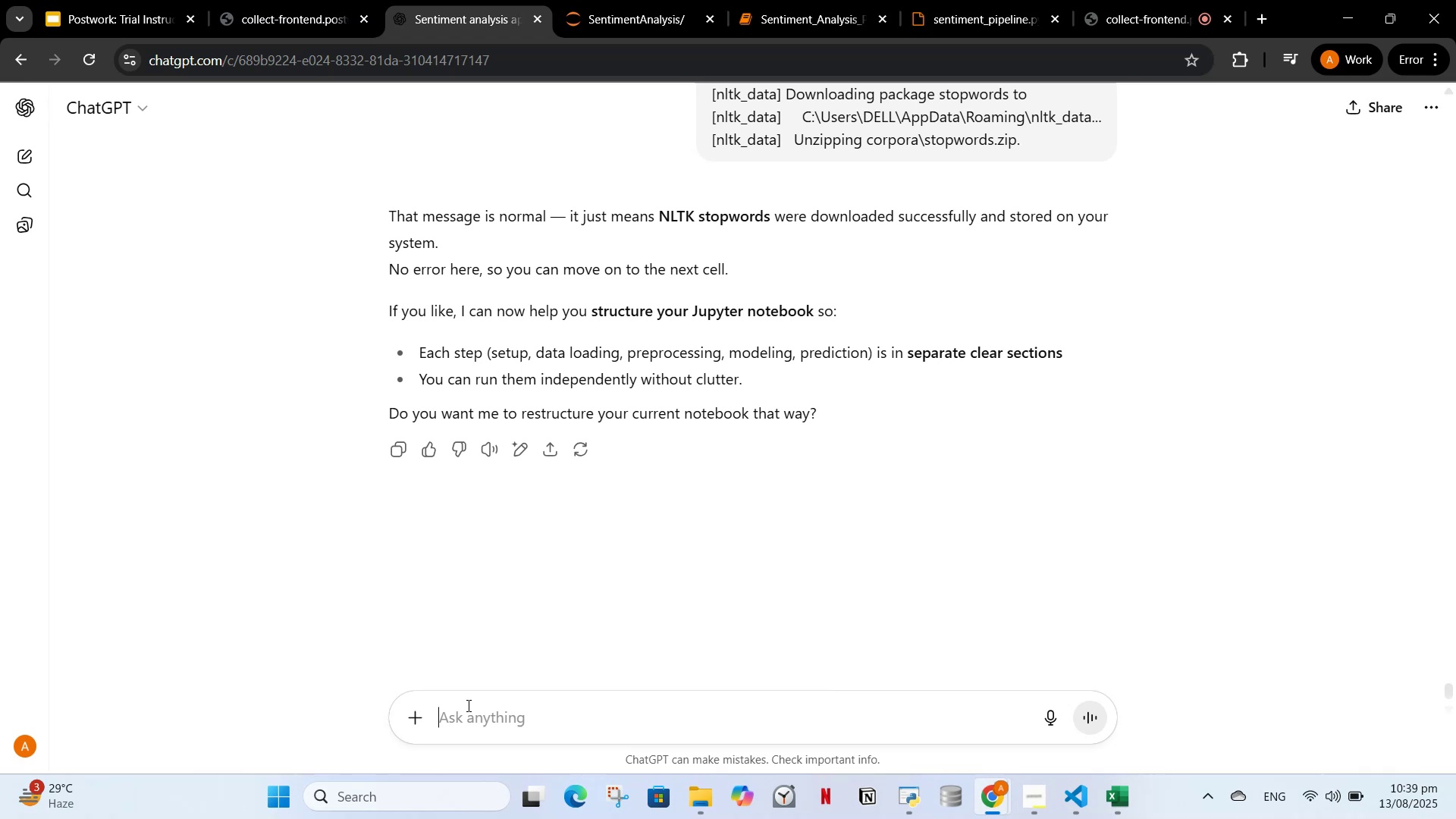 
type(i at)
key(Backspace)
key(Backspace)
type(wan t)
key(Backspace)
key(Backspace)
type(t u)
key(Backspace)
type(you to help me write this code in more manan)
key(Backspace)
key(Backspace)
type(agble way)
 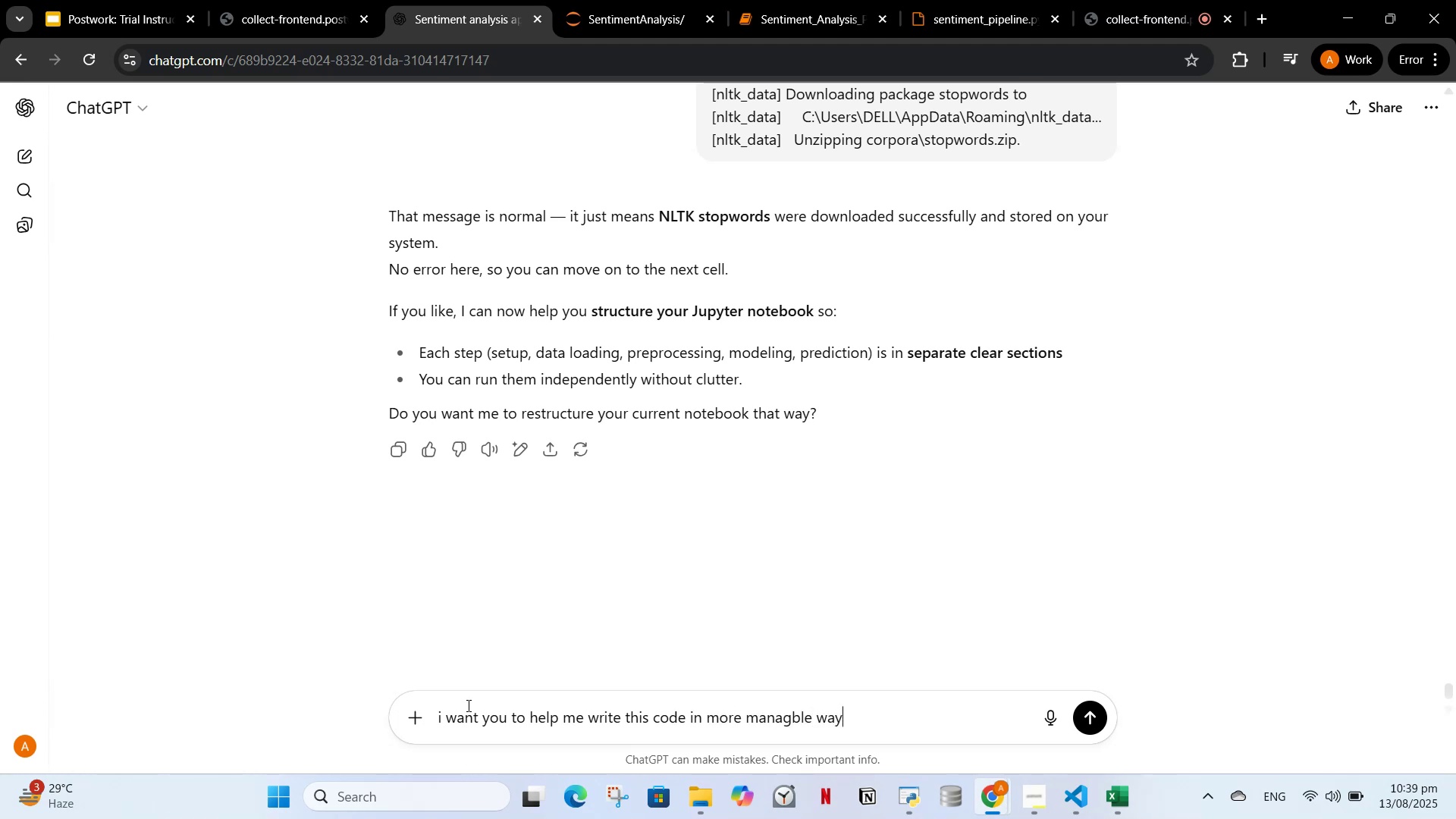 
key(Enter)
 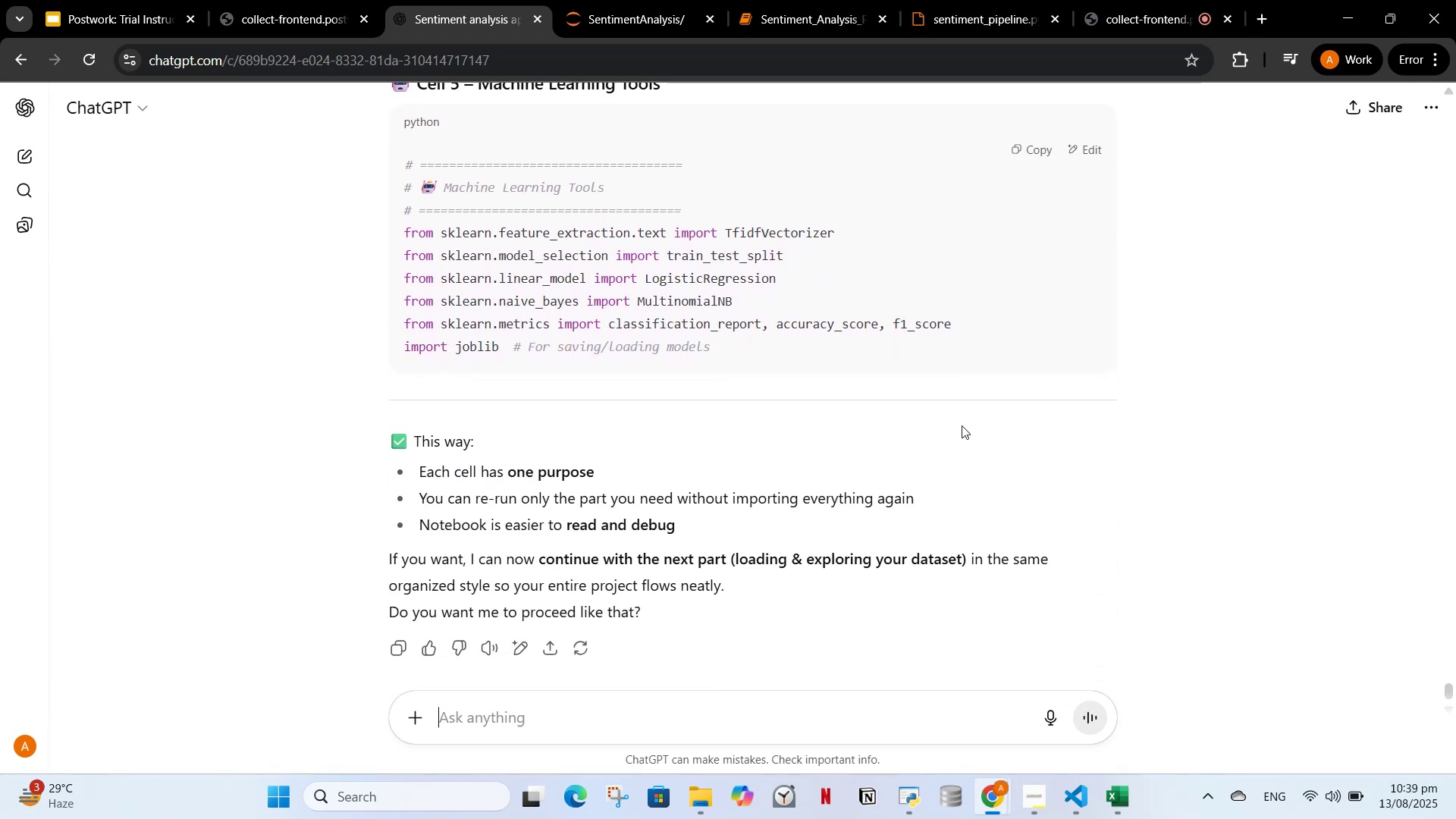 
wait(25.93)
 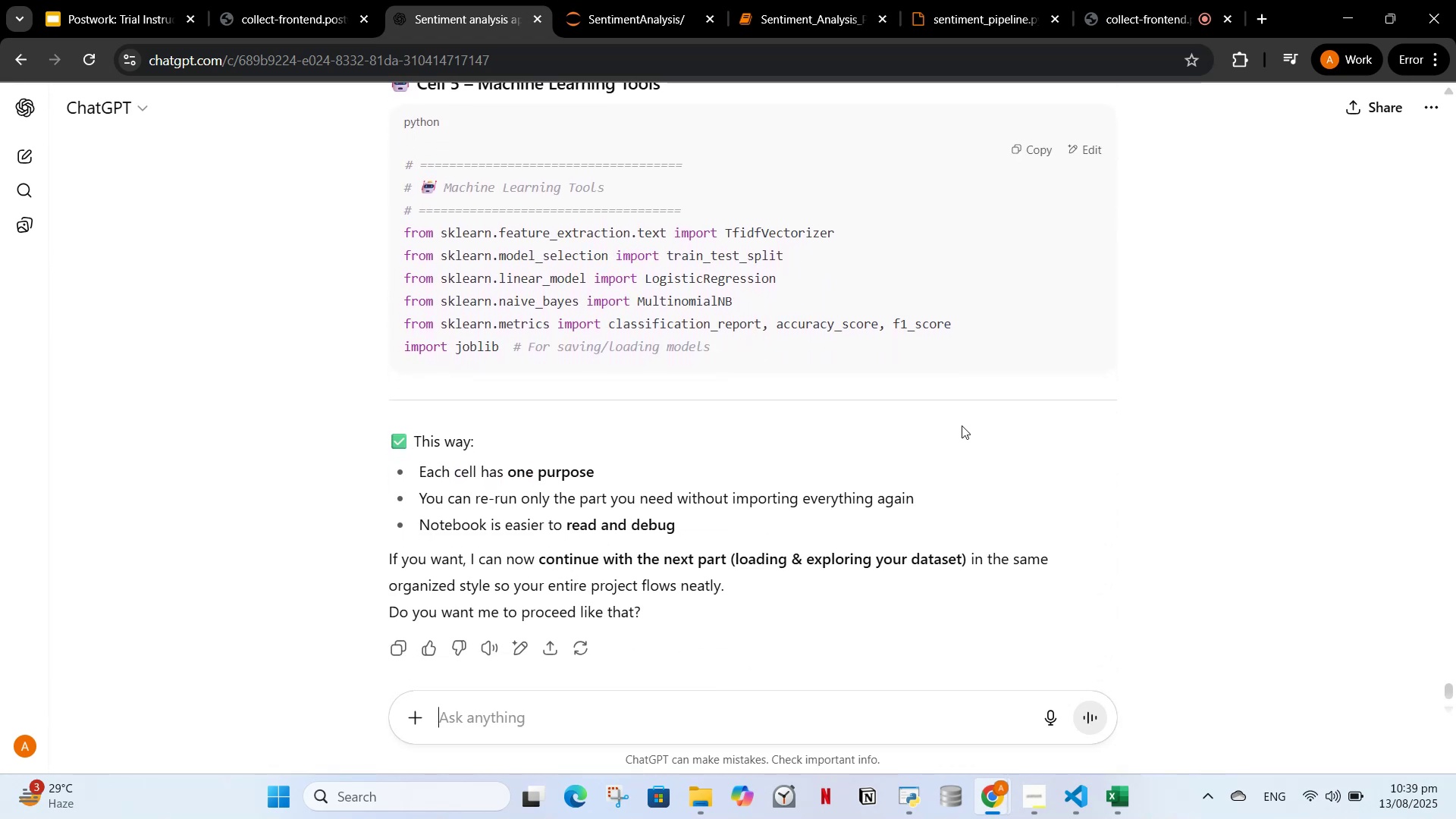 
left_click([1026, 289])
 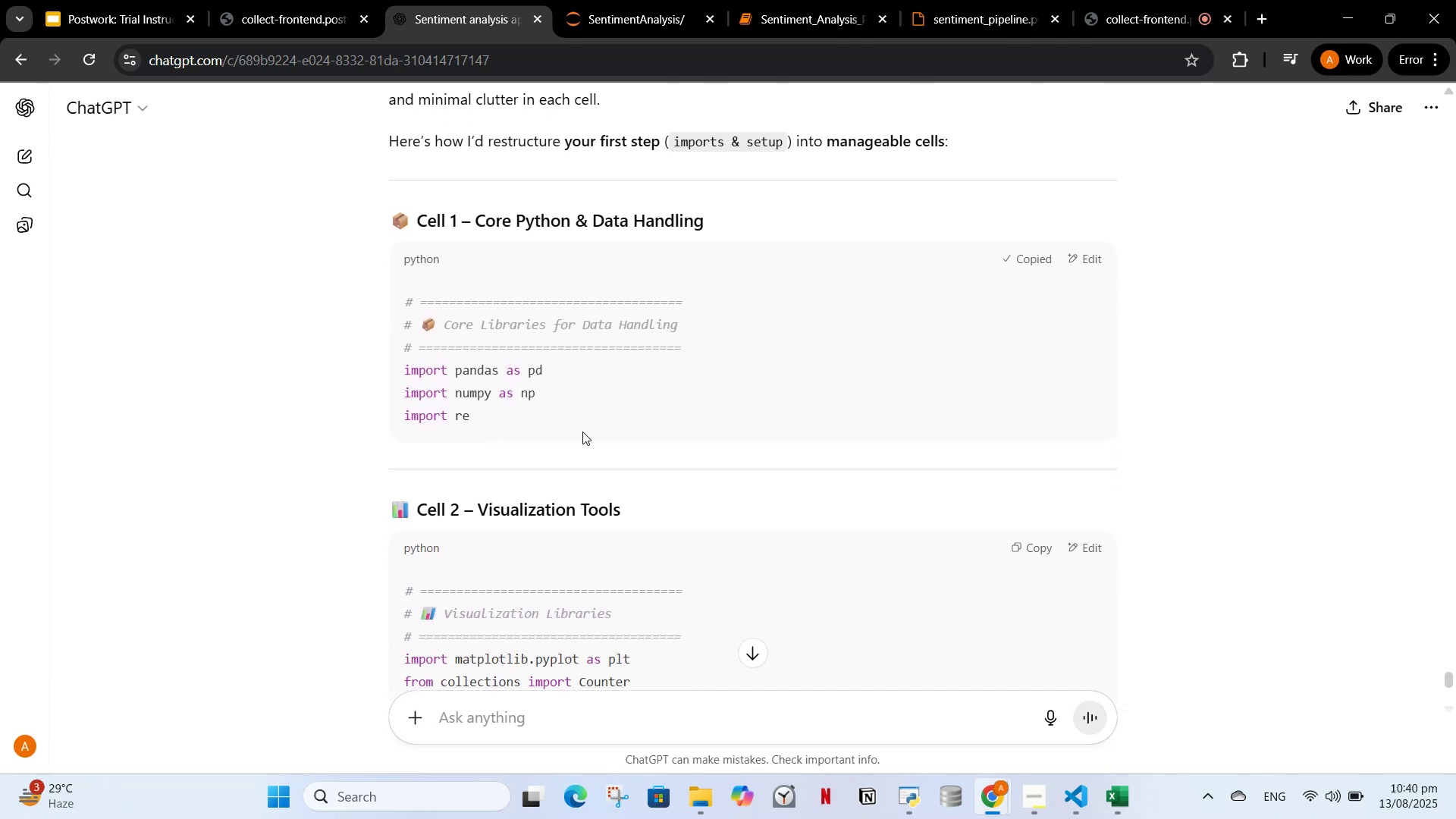 
left_click([234, 1])
 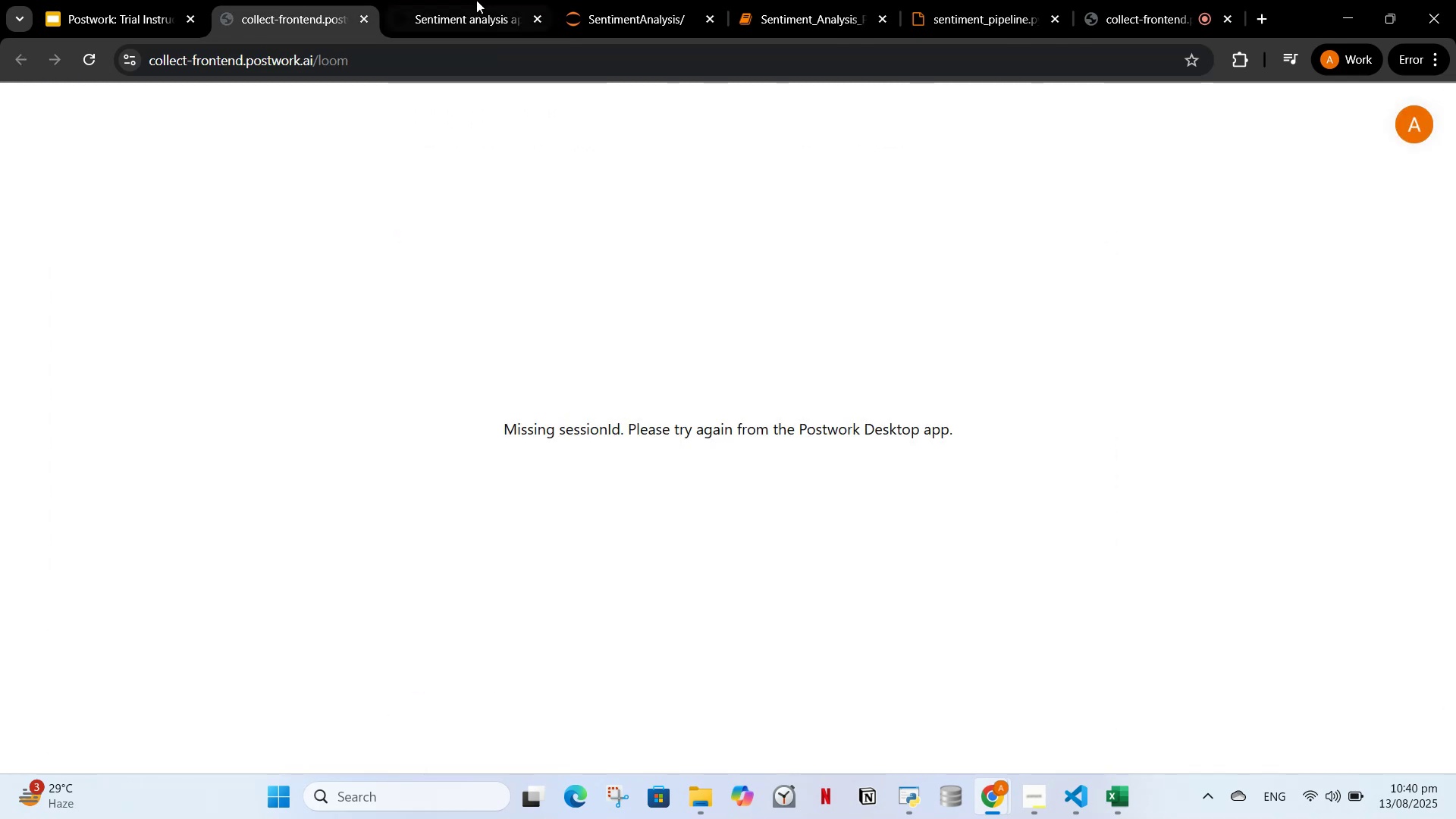 
left_click([477, 0])
 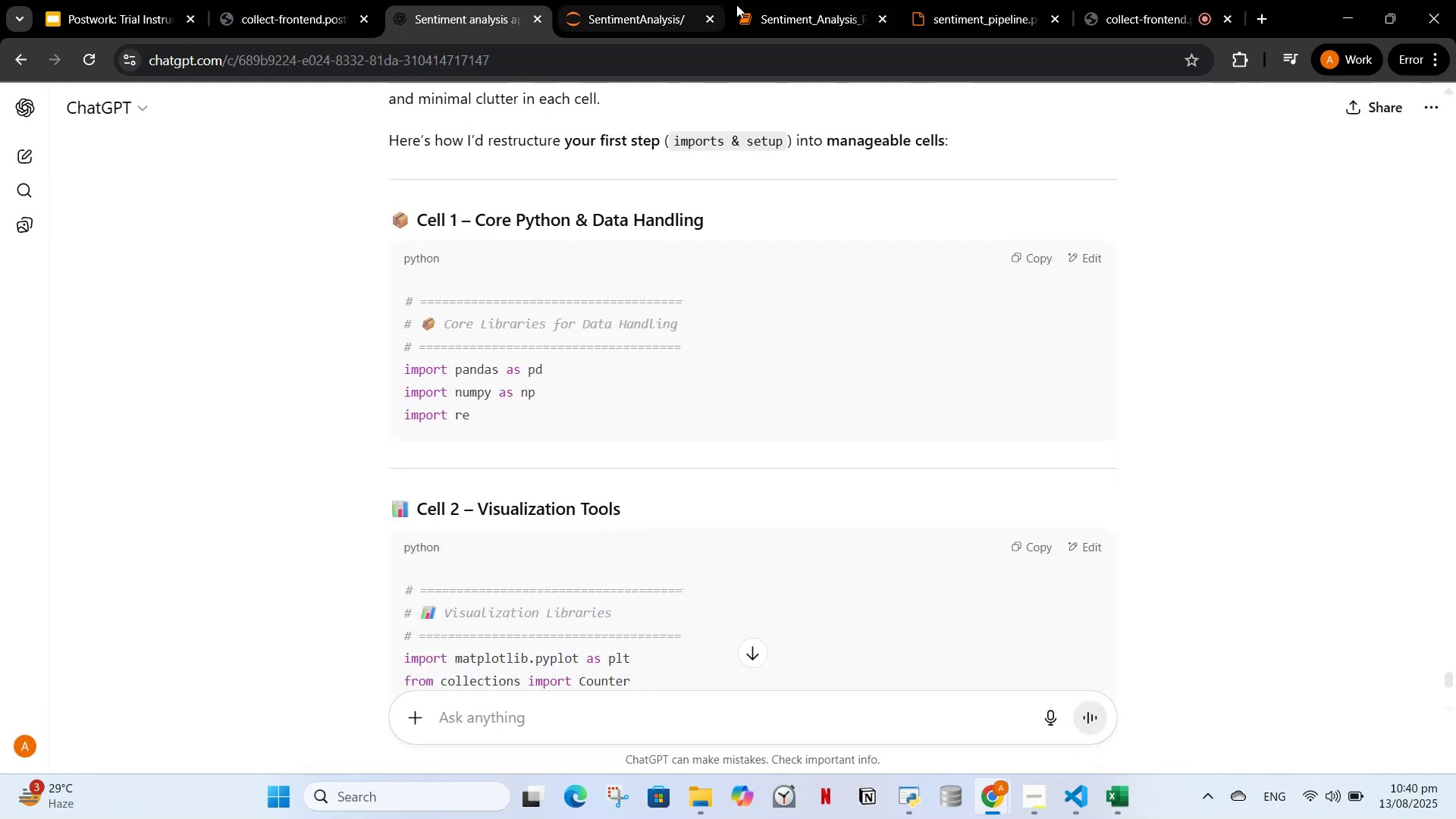 
left_click([758, 7])
 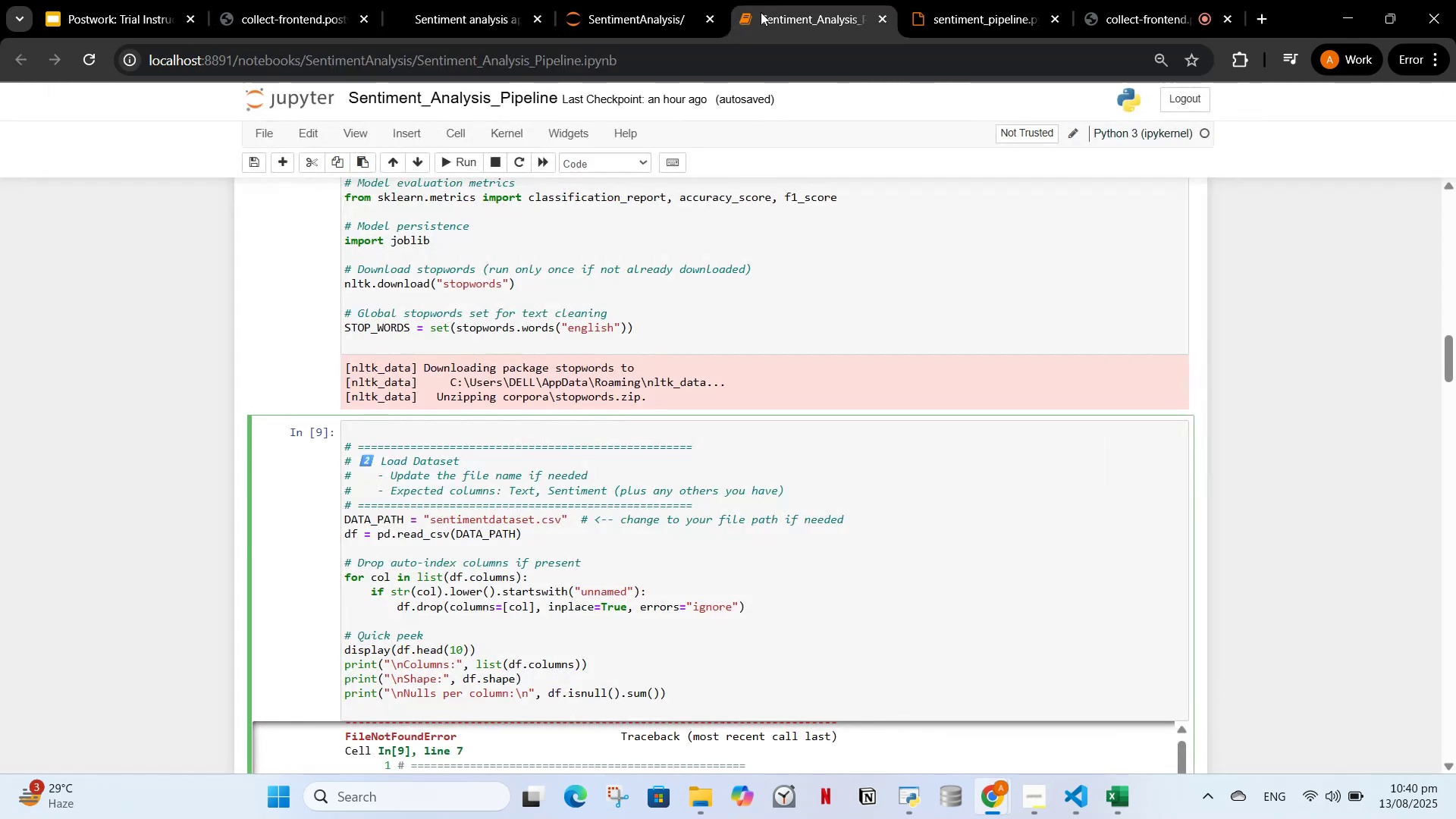 
left_click_drag(start_coordinate=[767, 19], to_coordinate=[619, 13])
 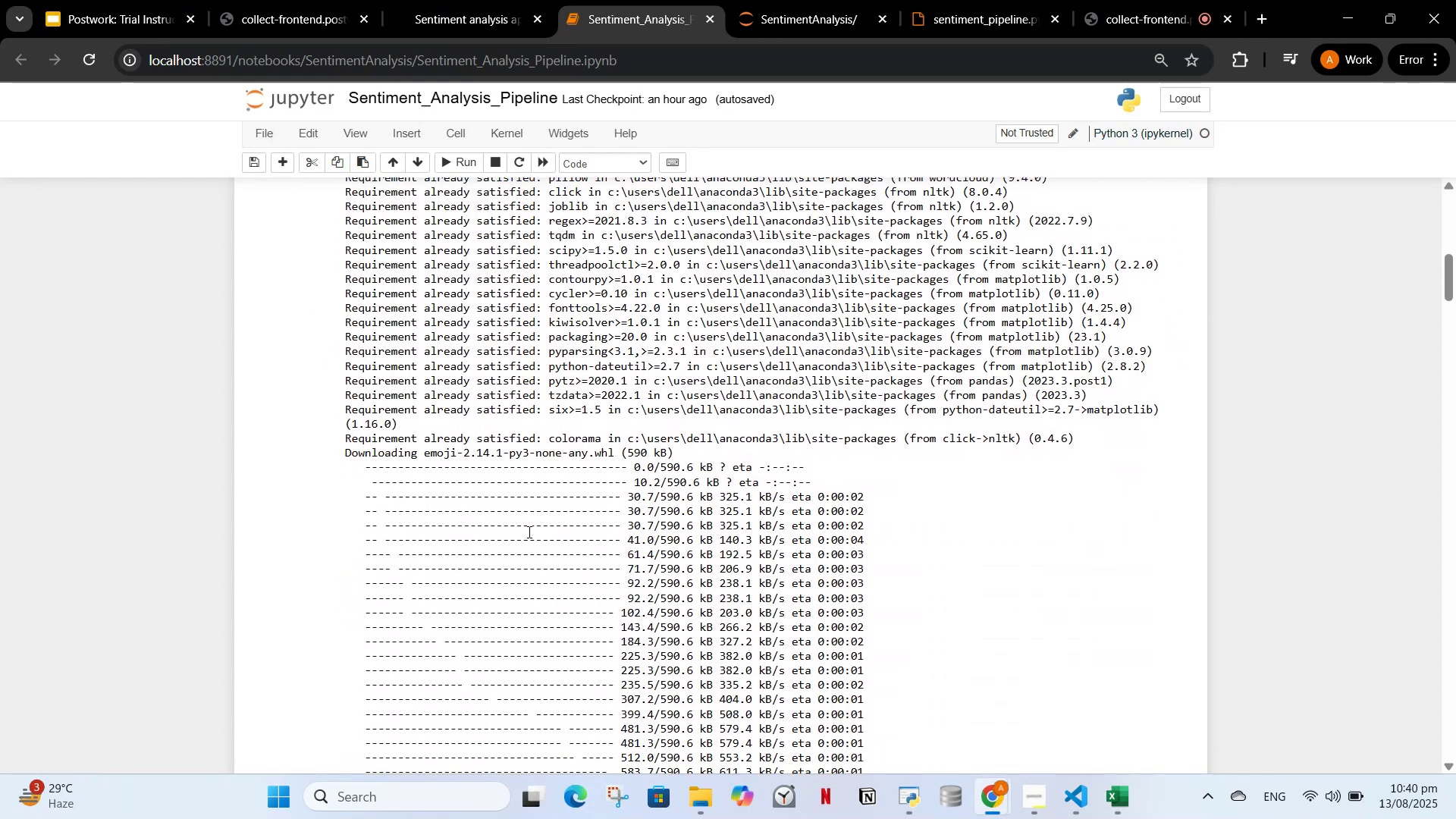 
left_click([494, 539])
 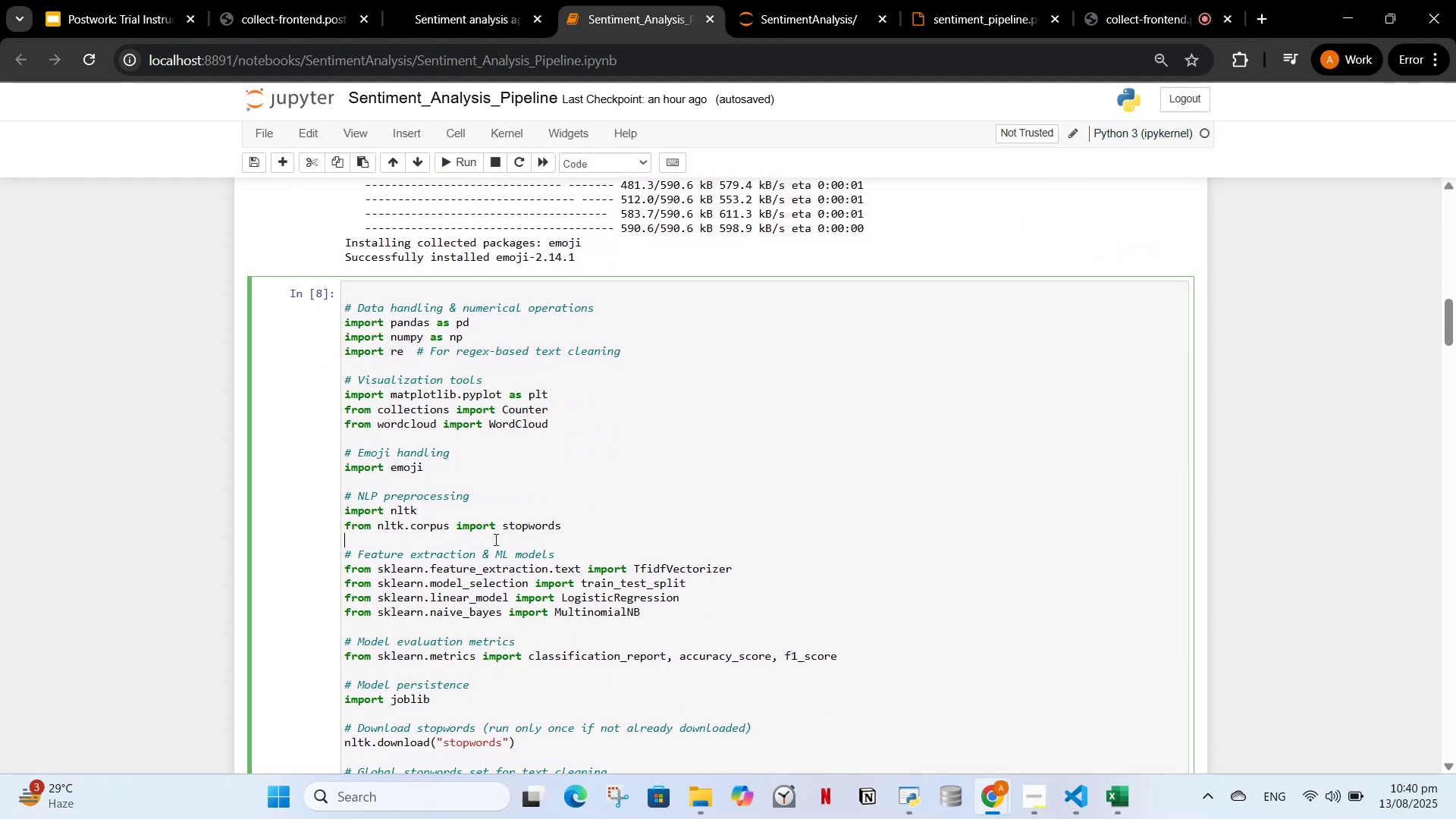 
key(Control+A)
 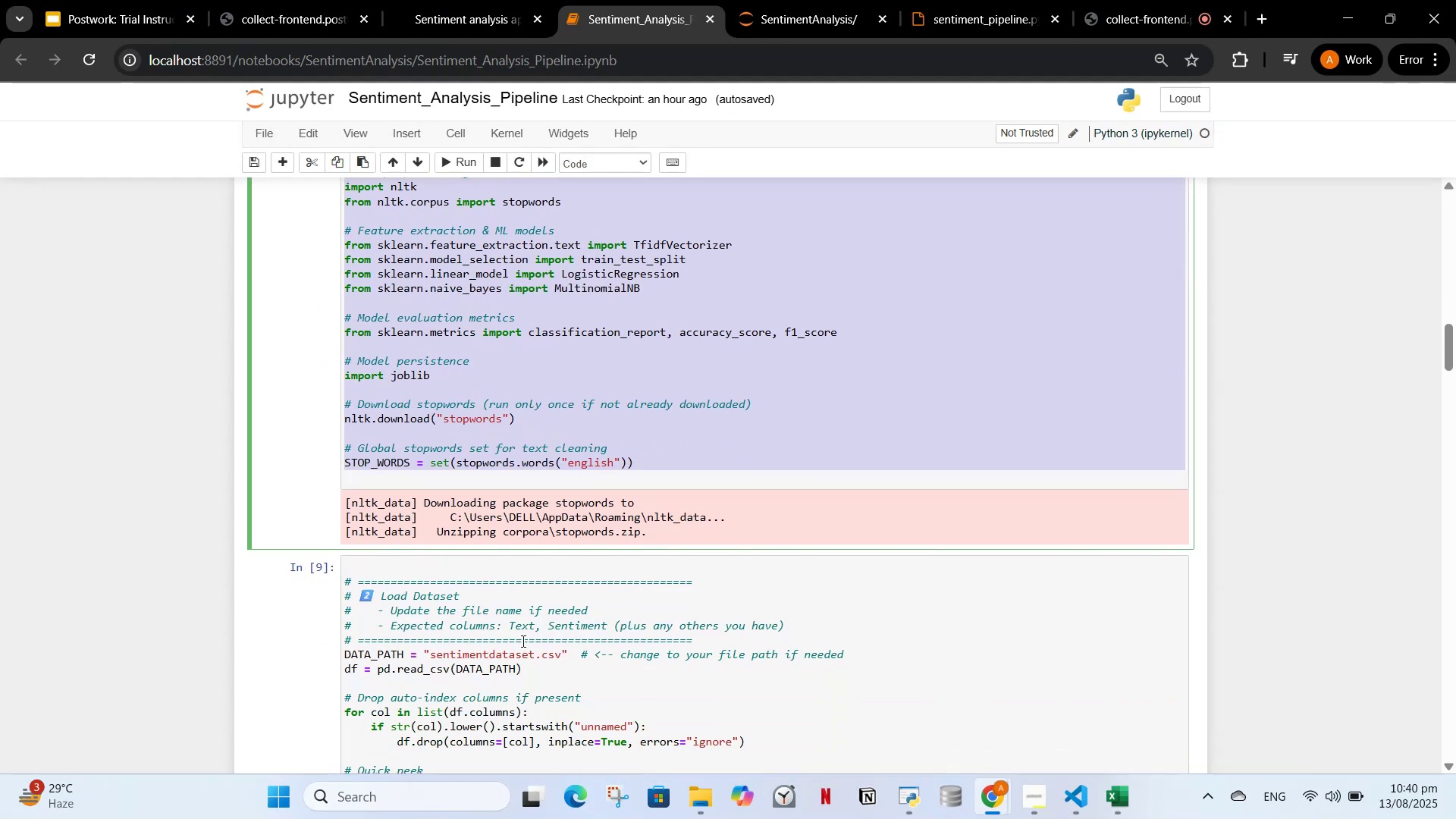 
left_click([501, 645])
 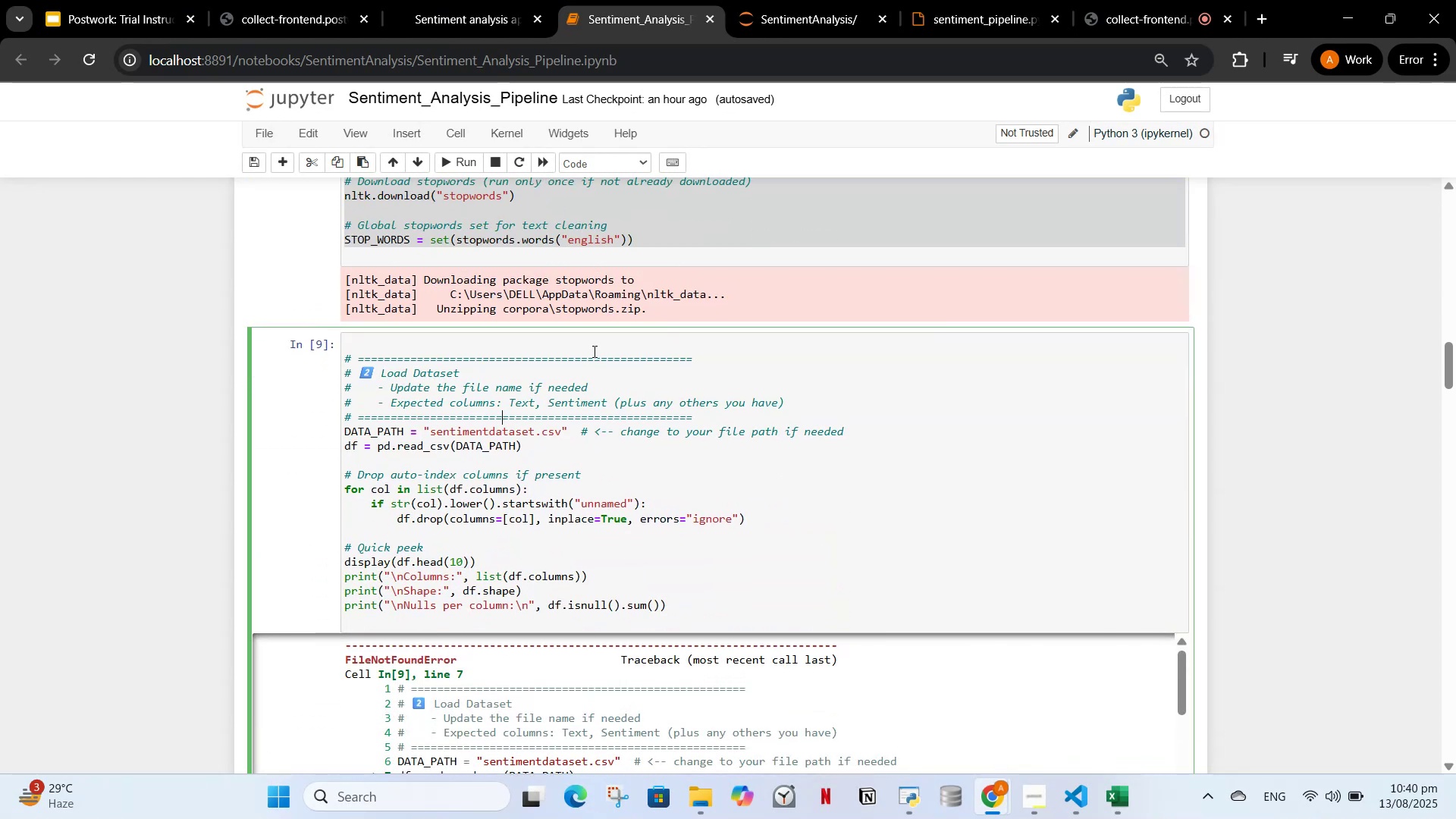 
key(Control+Slash)
 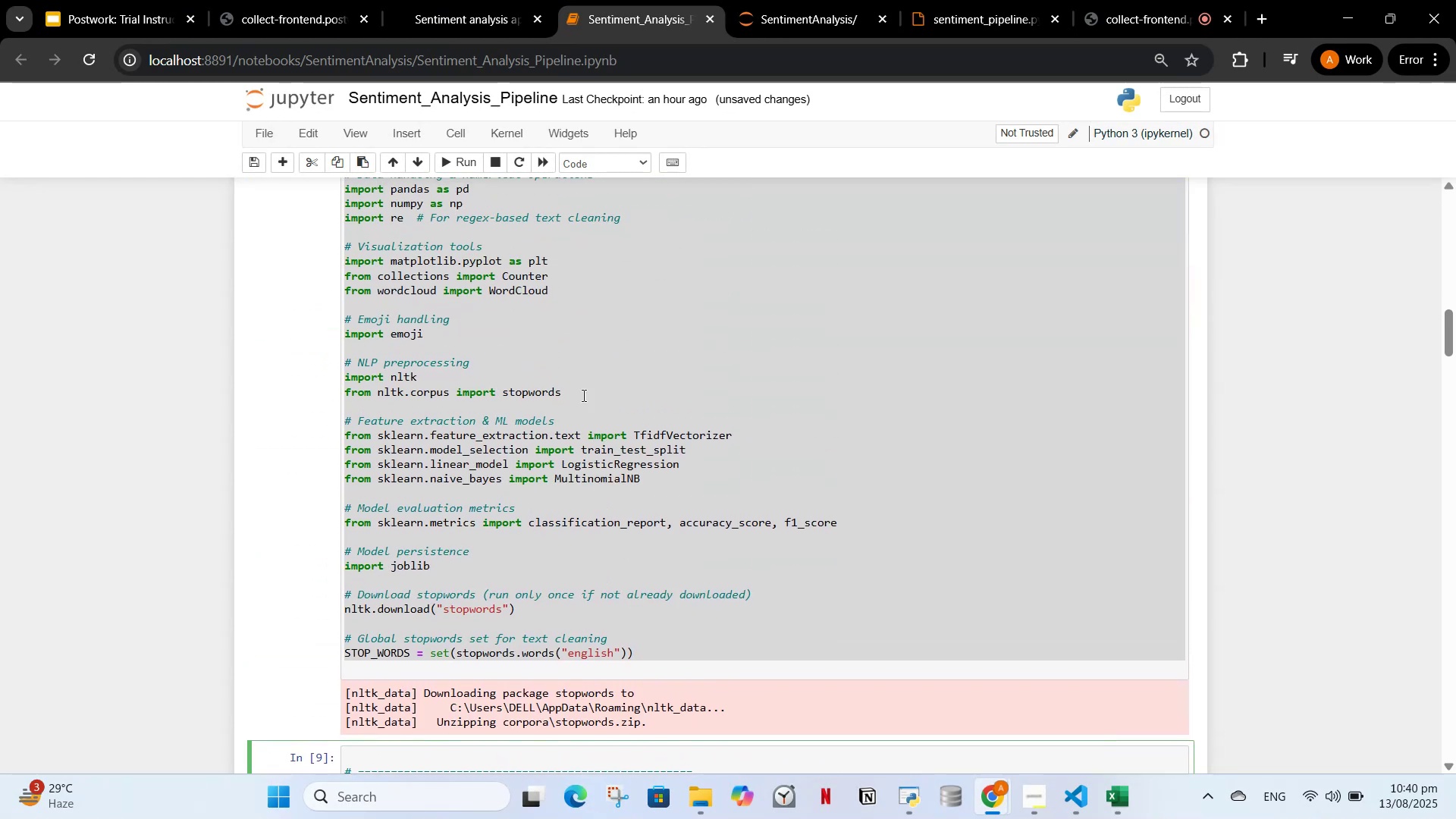 
left_click([582, 397])
 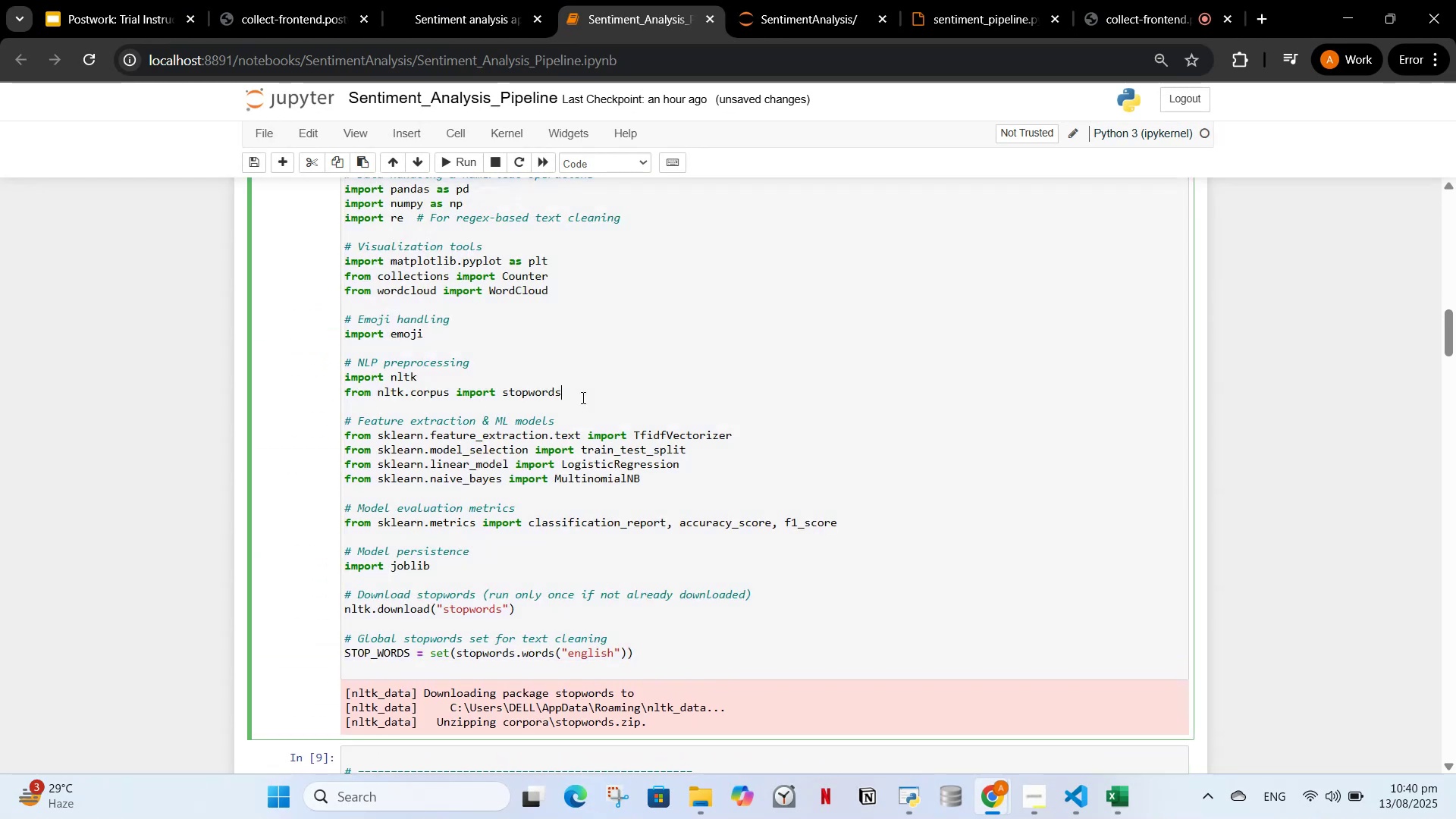 
key(Control+A)
 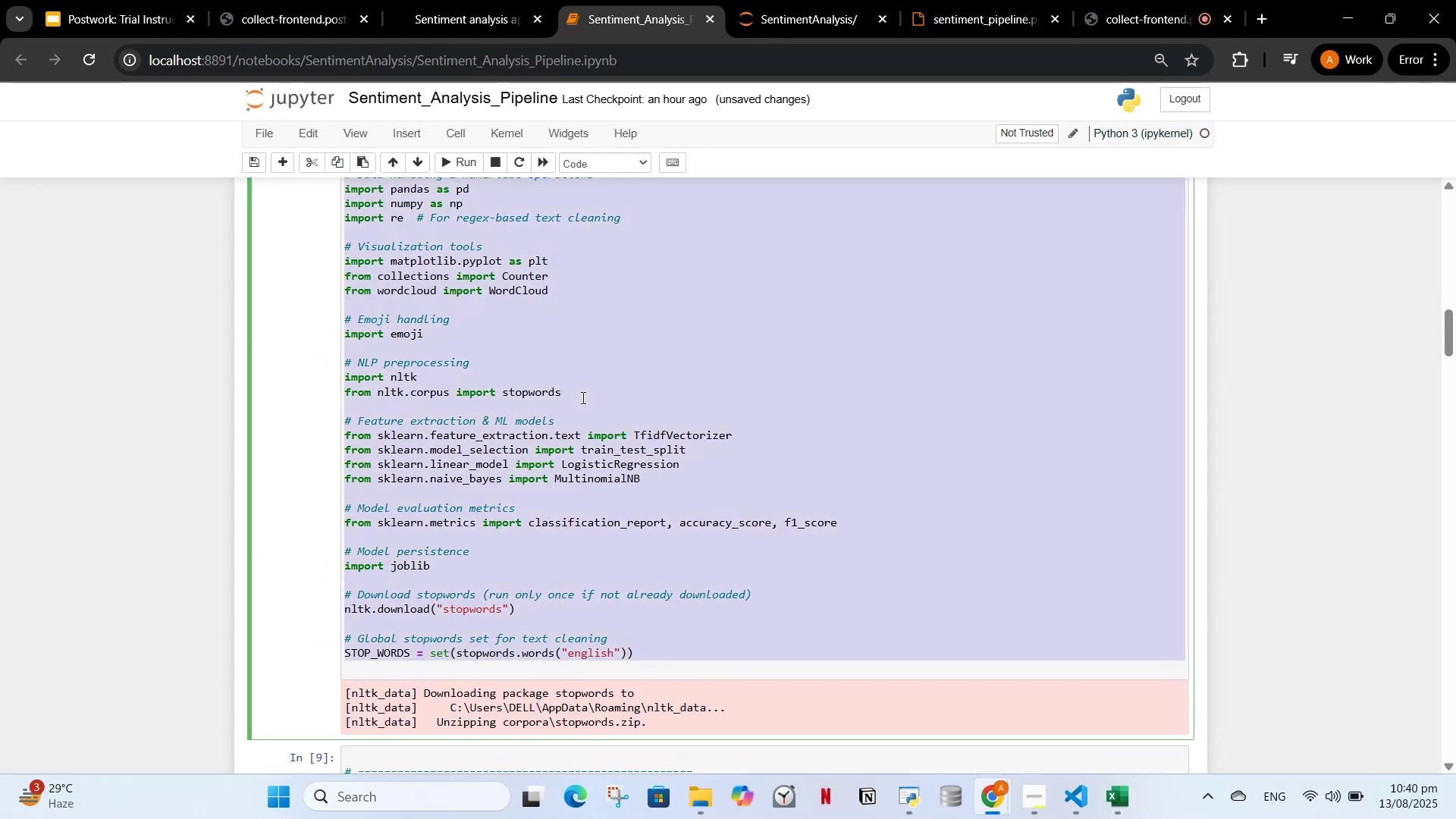 
key(Control+Slash)
 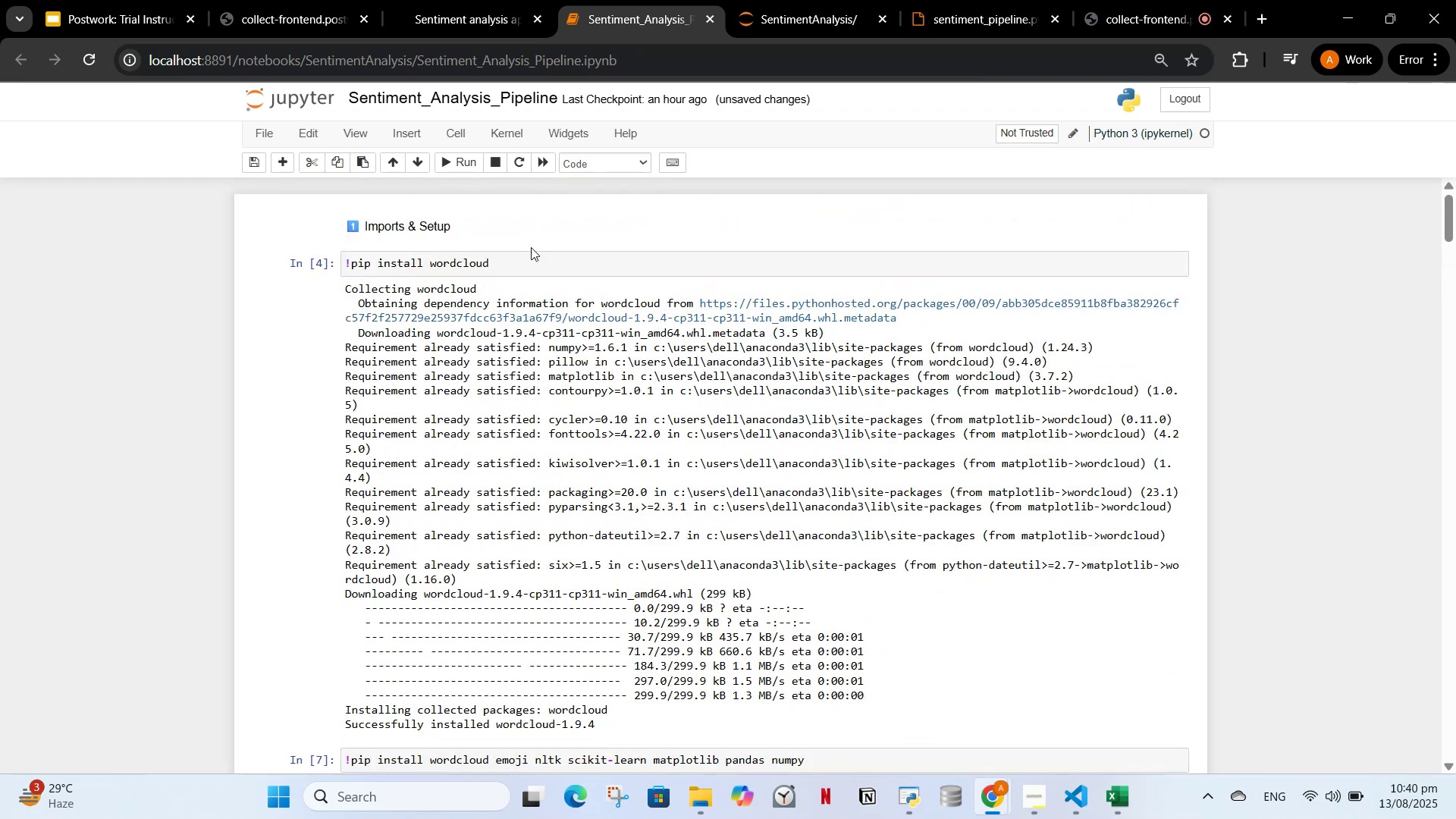 
left_click([516, 268])
 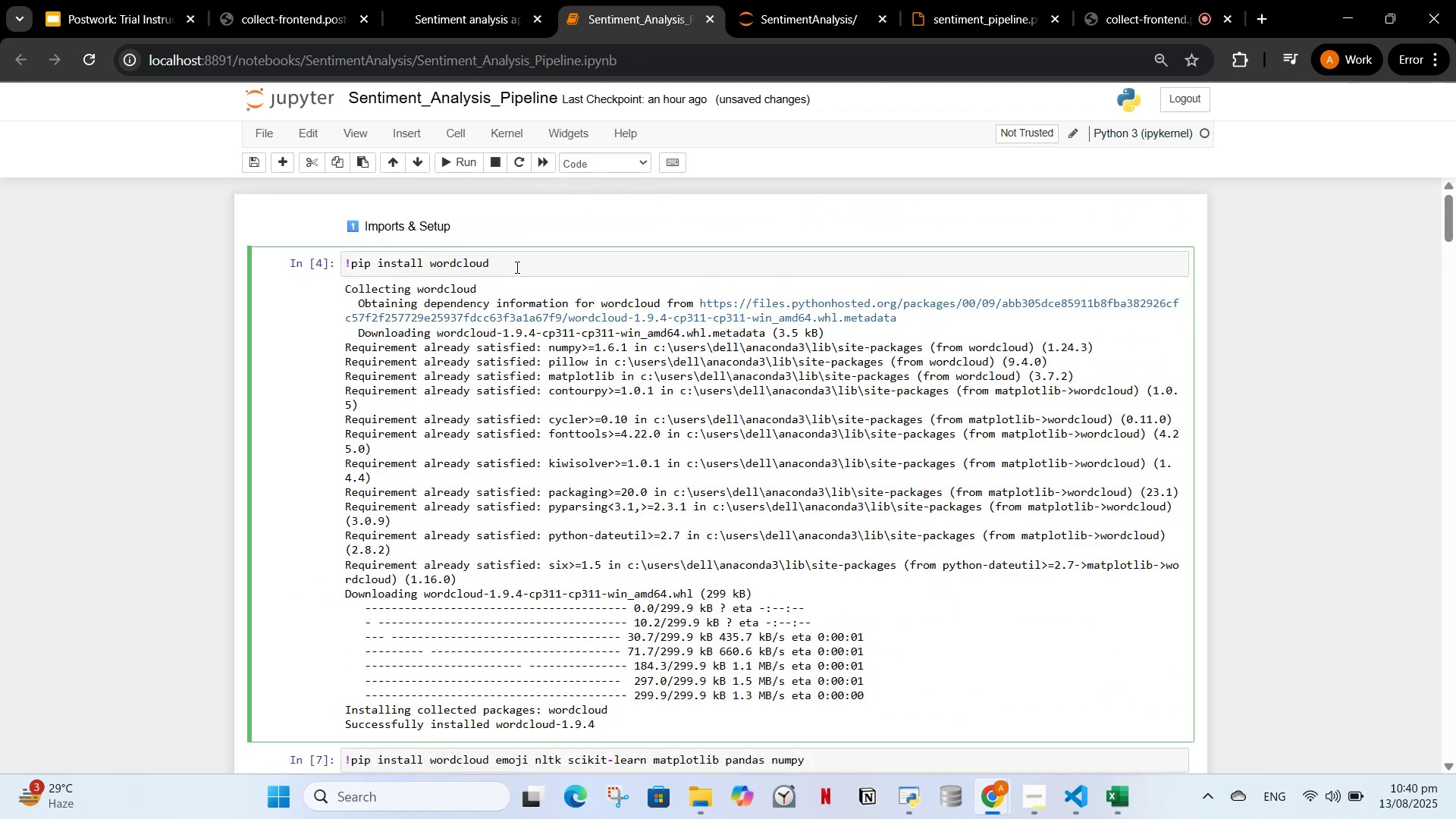 
left_click_drag(start_coordinate=[516, 267], to_coordinate=[537, 260])
 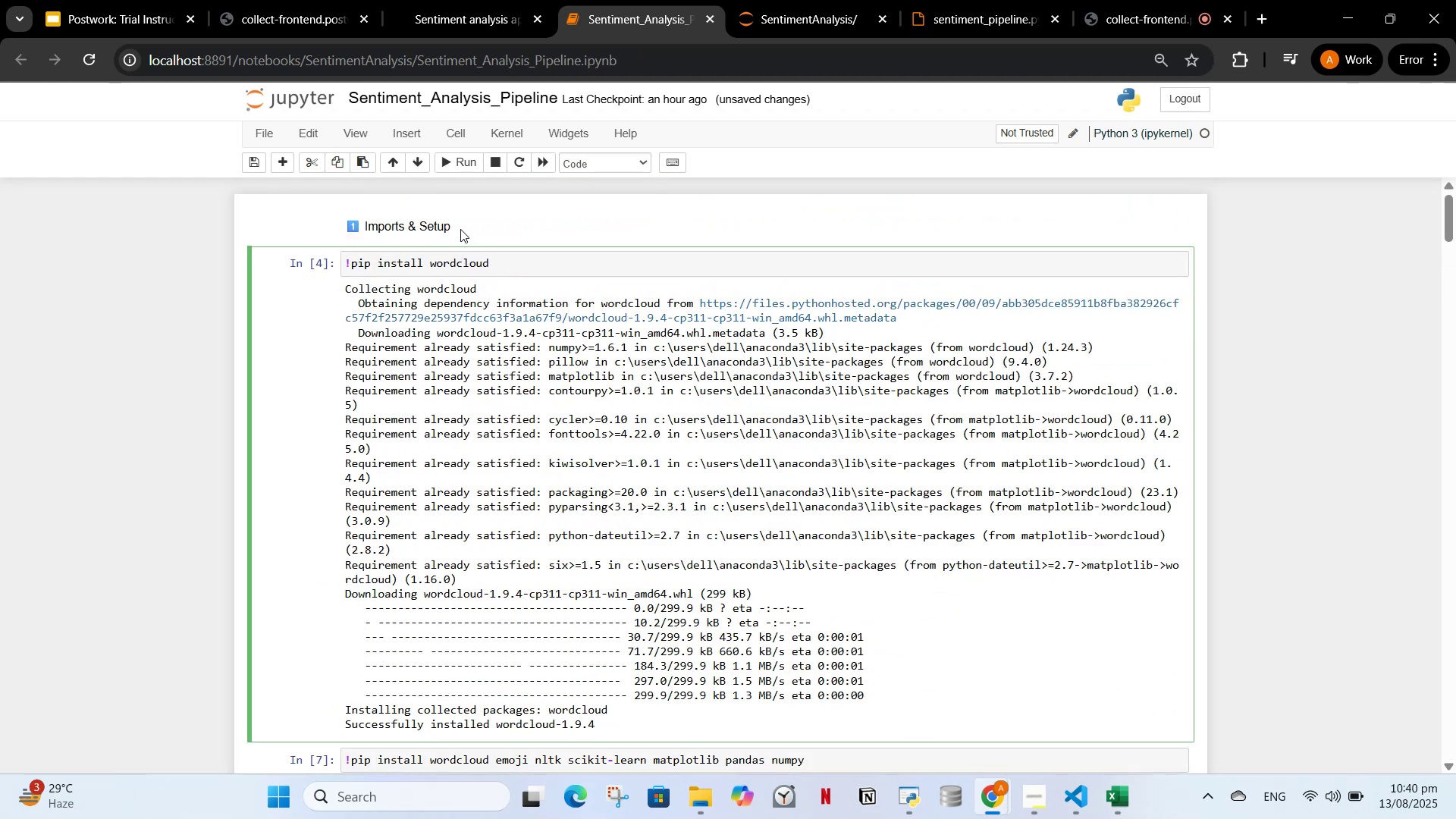 
left_click([448, 228])
 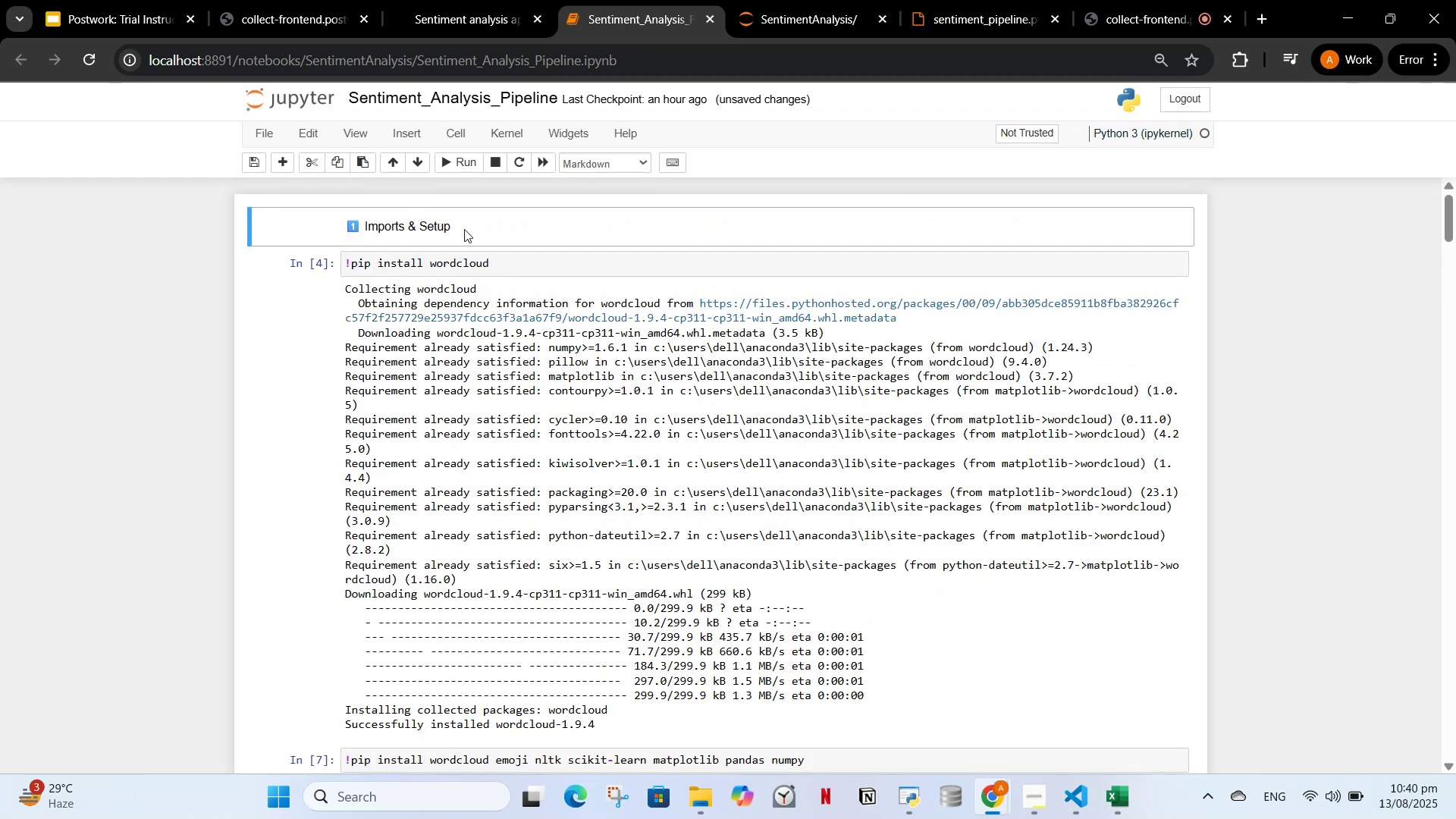 
left_click_drag(start_coordinate=[470, 229], to_coordinate=[339, 234])
 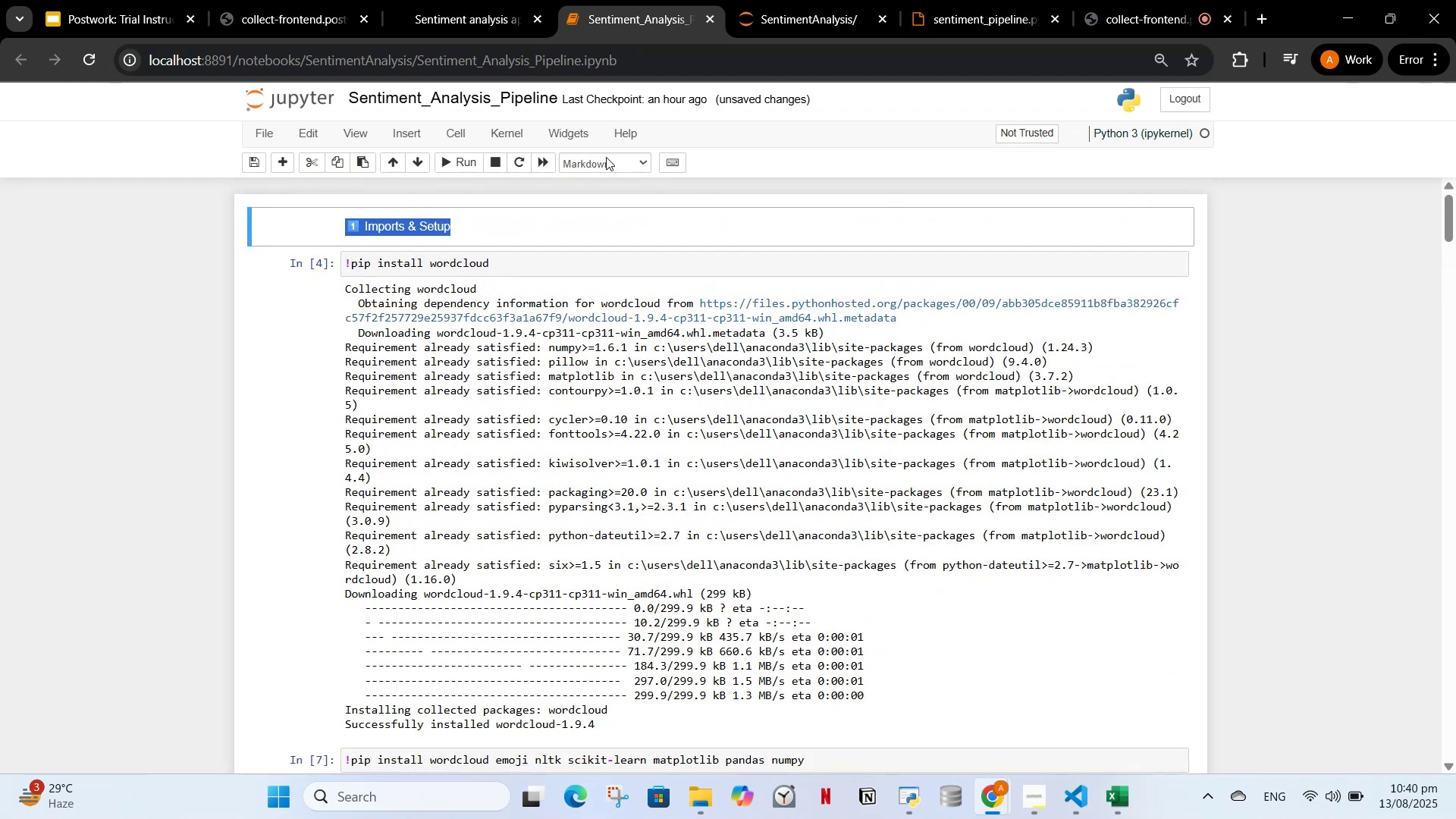 
left_click([609, 157])
 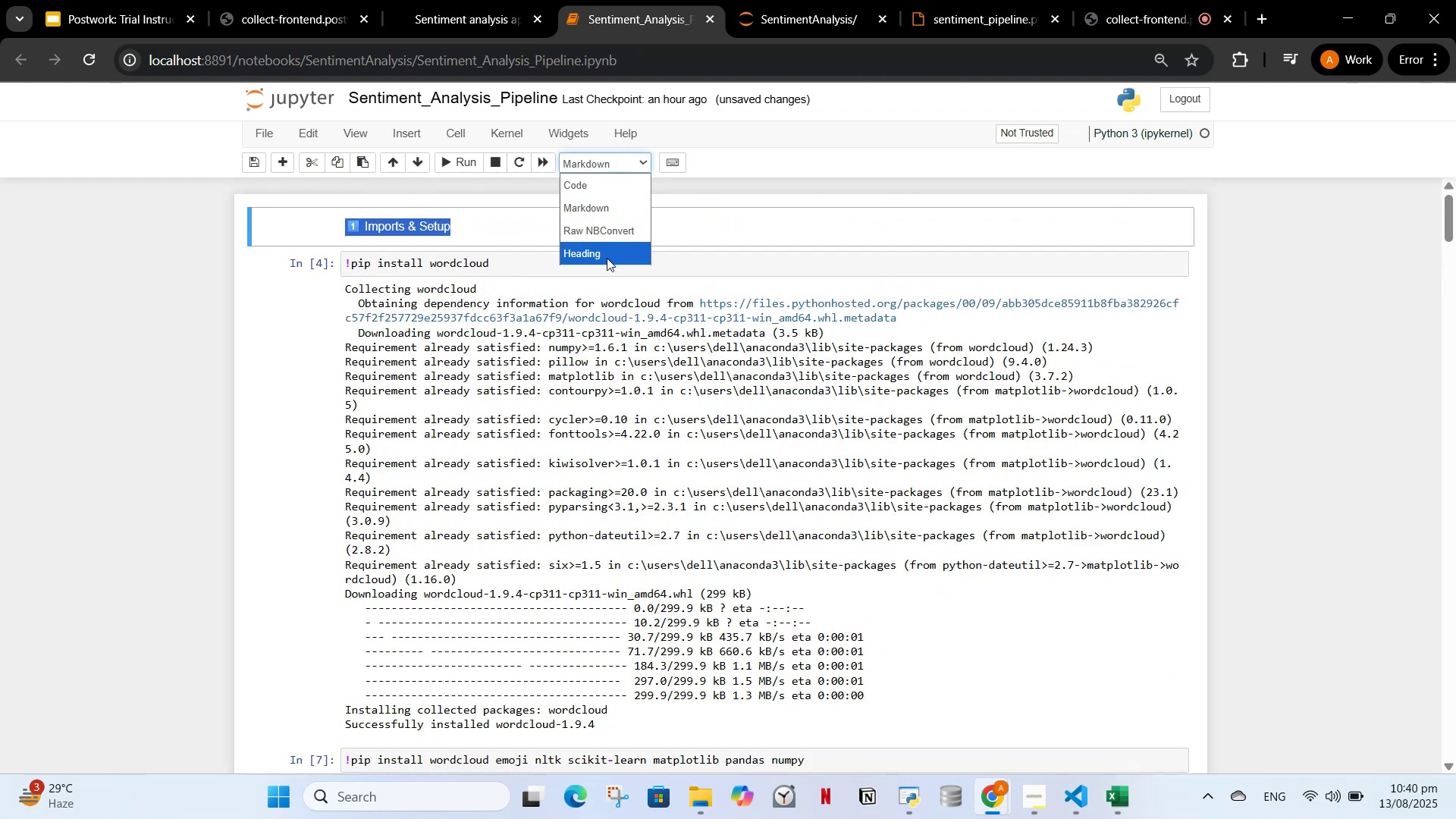 
left_click([607, 258])
 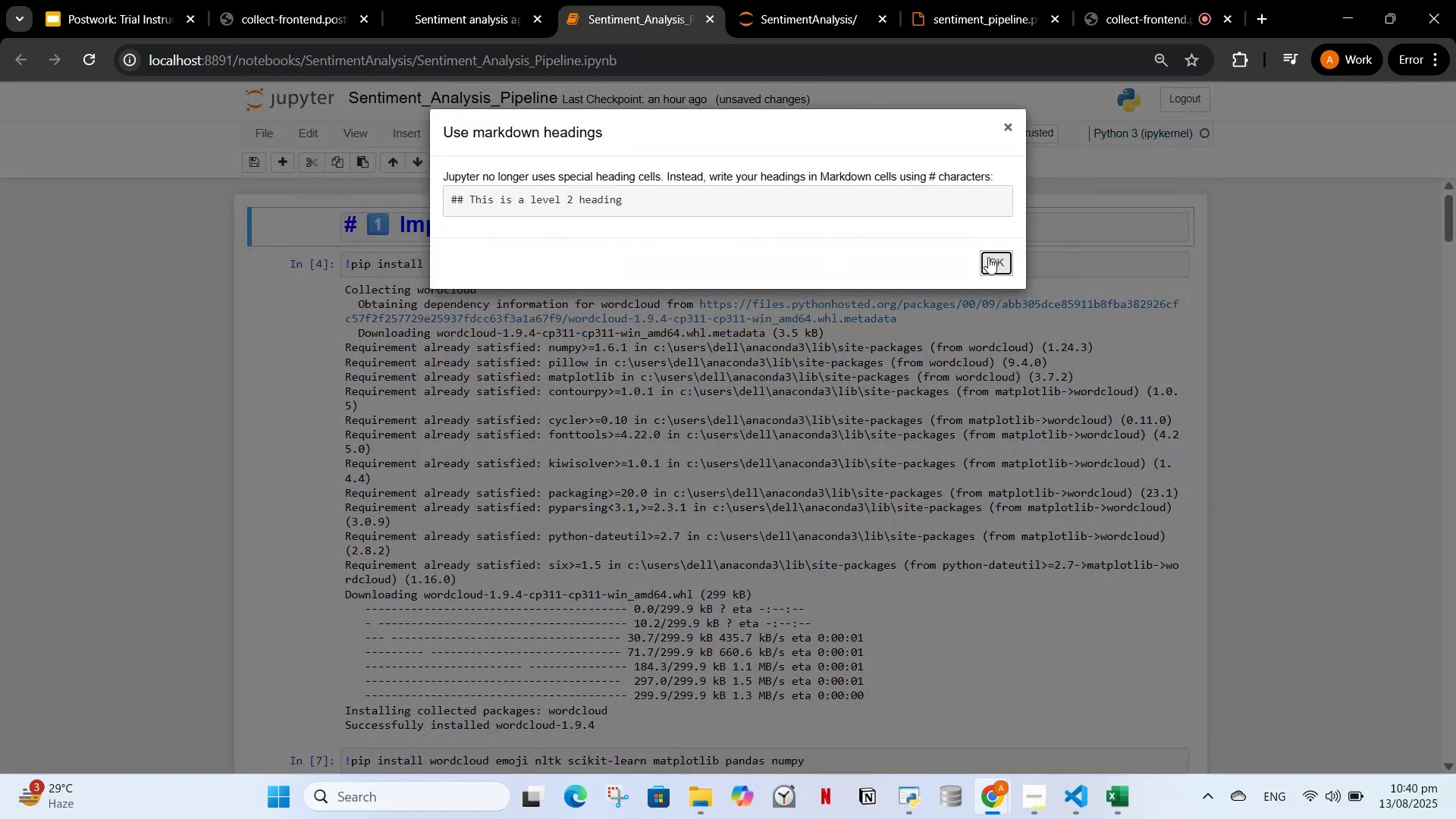 
left_click([993, 259])
 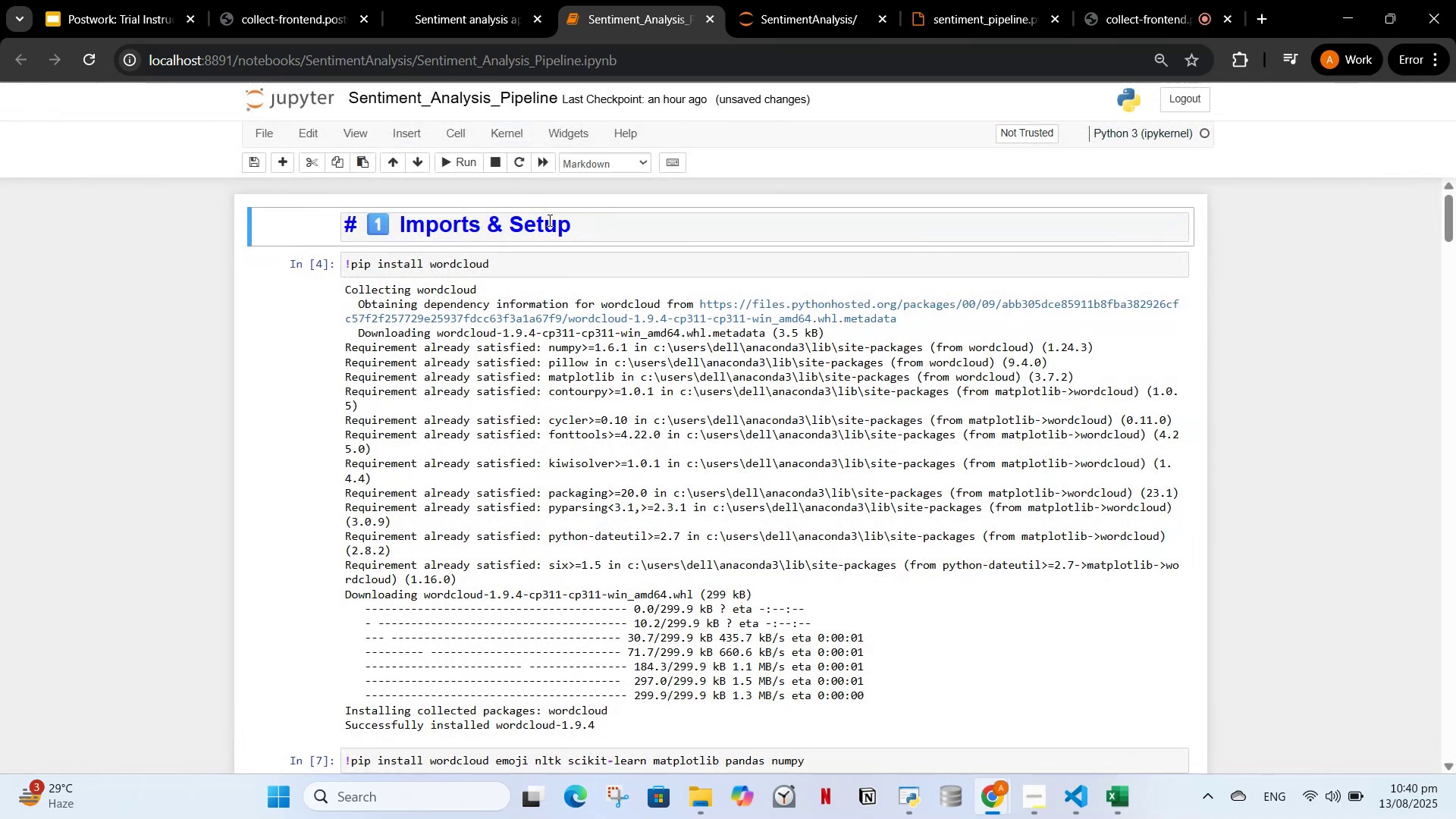 
left_click([593, 231])
 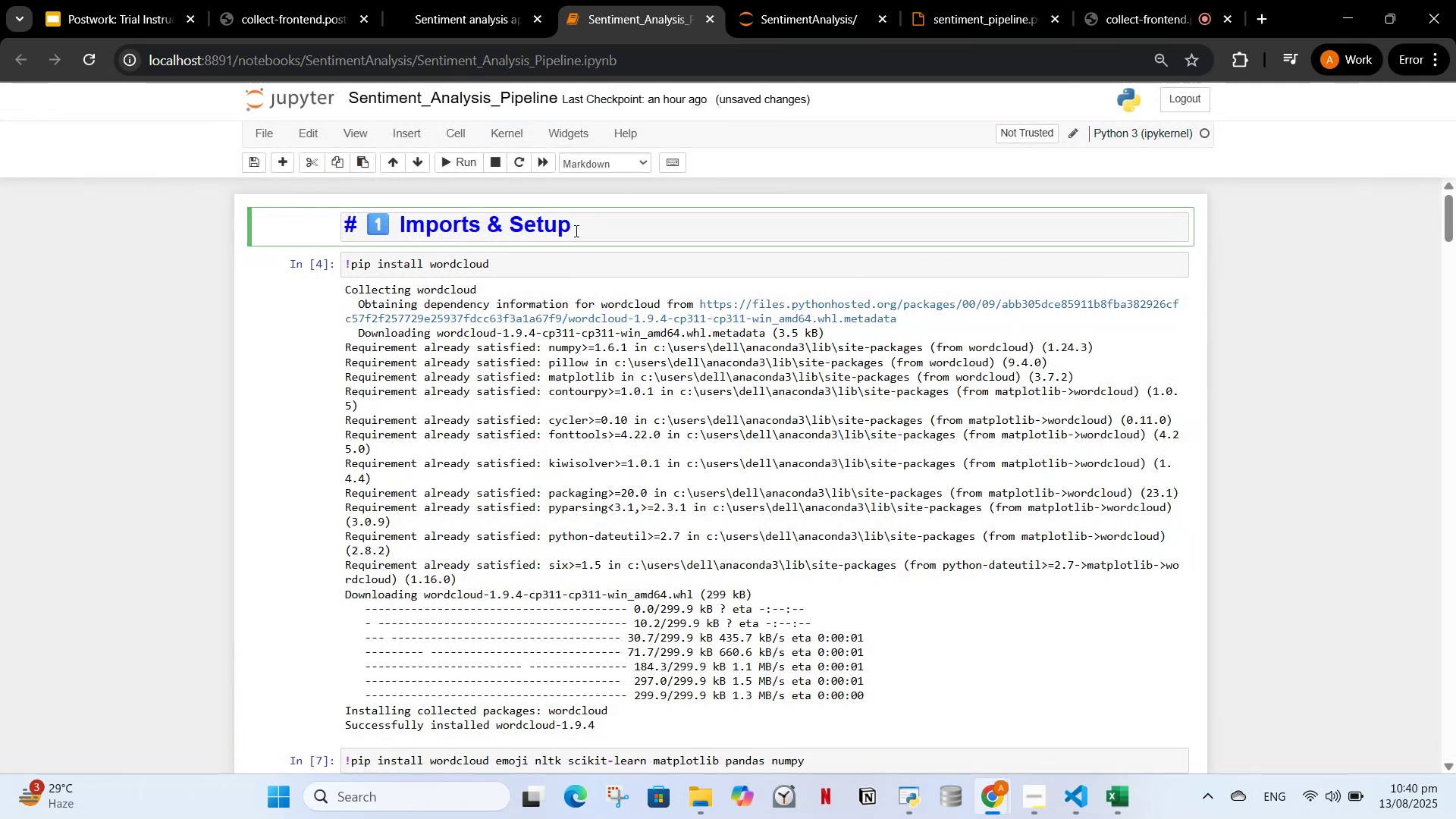 
left_click([603, 231])
 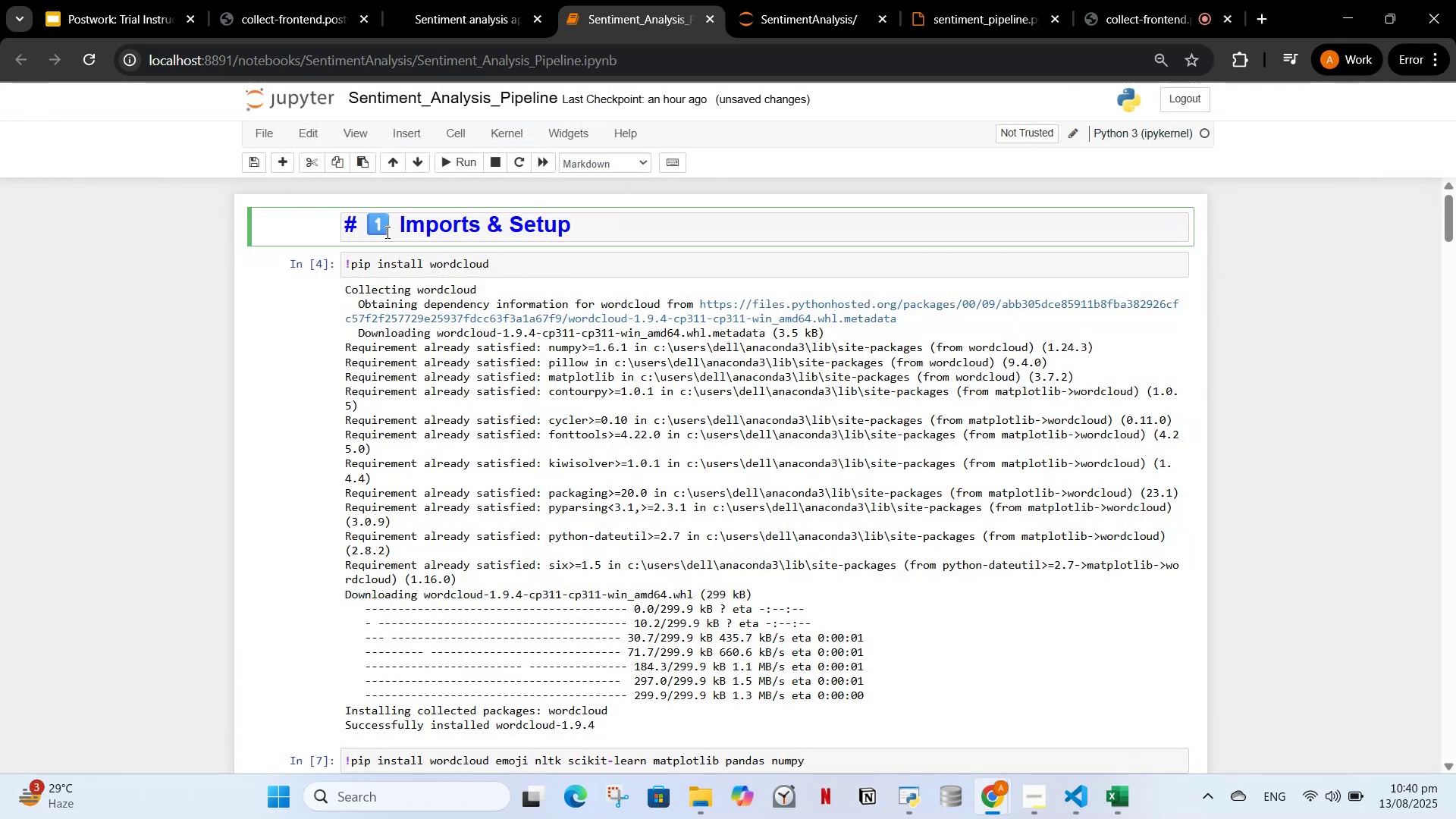 
left_click([374, 231])
 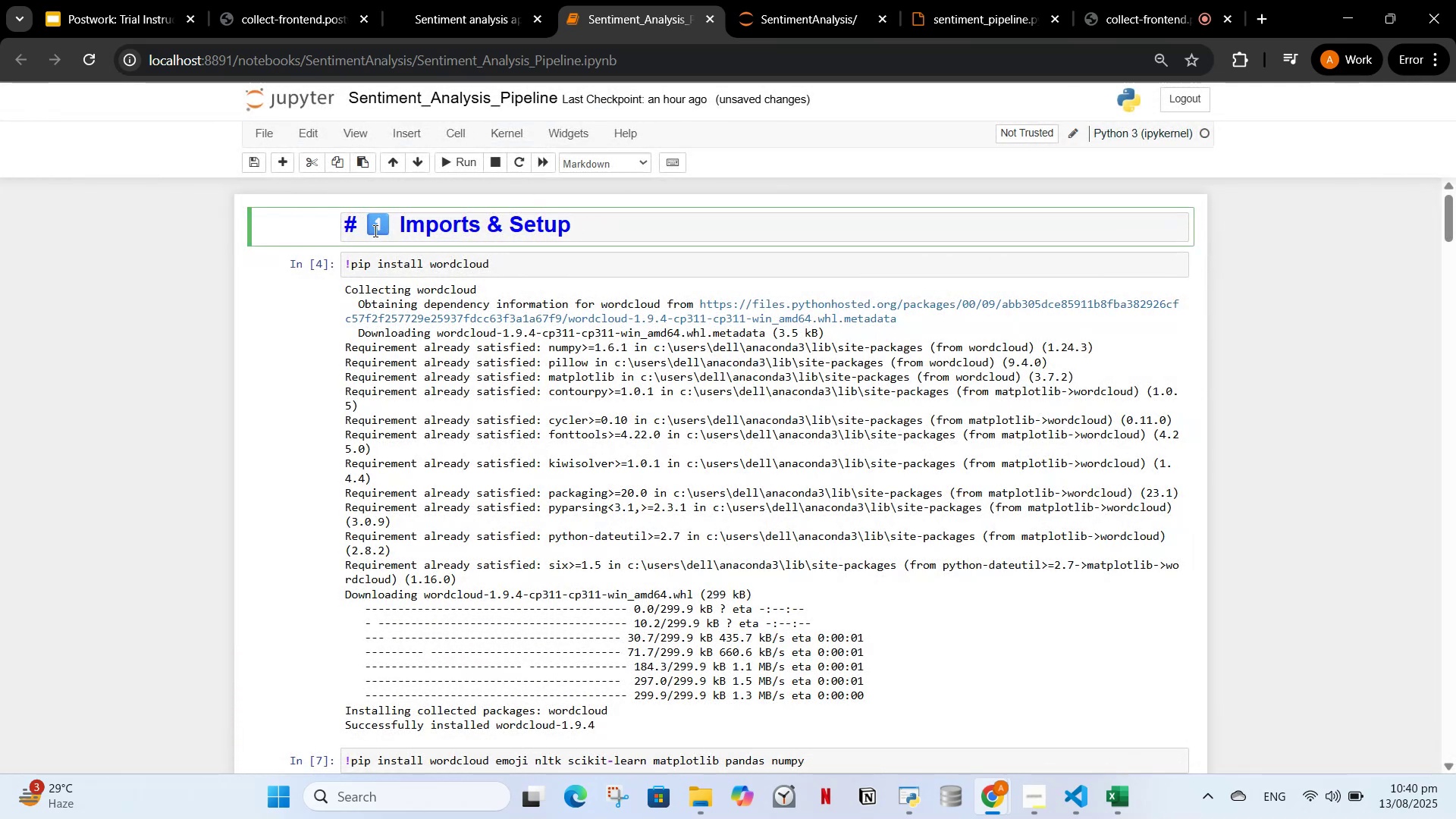 
key(Backspace)
 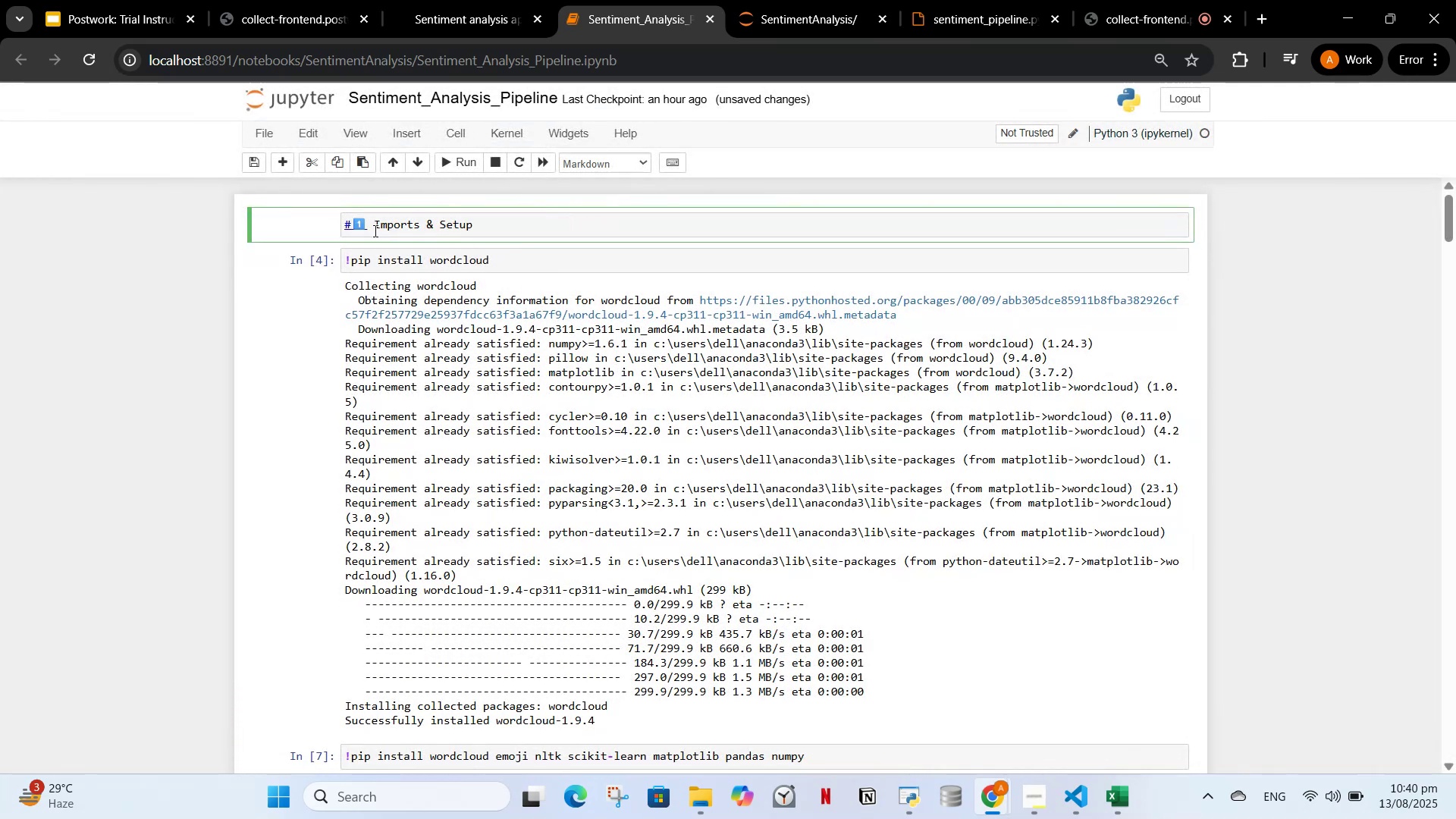 
left_click([591, 161])
 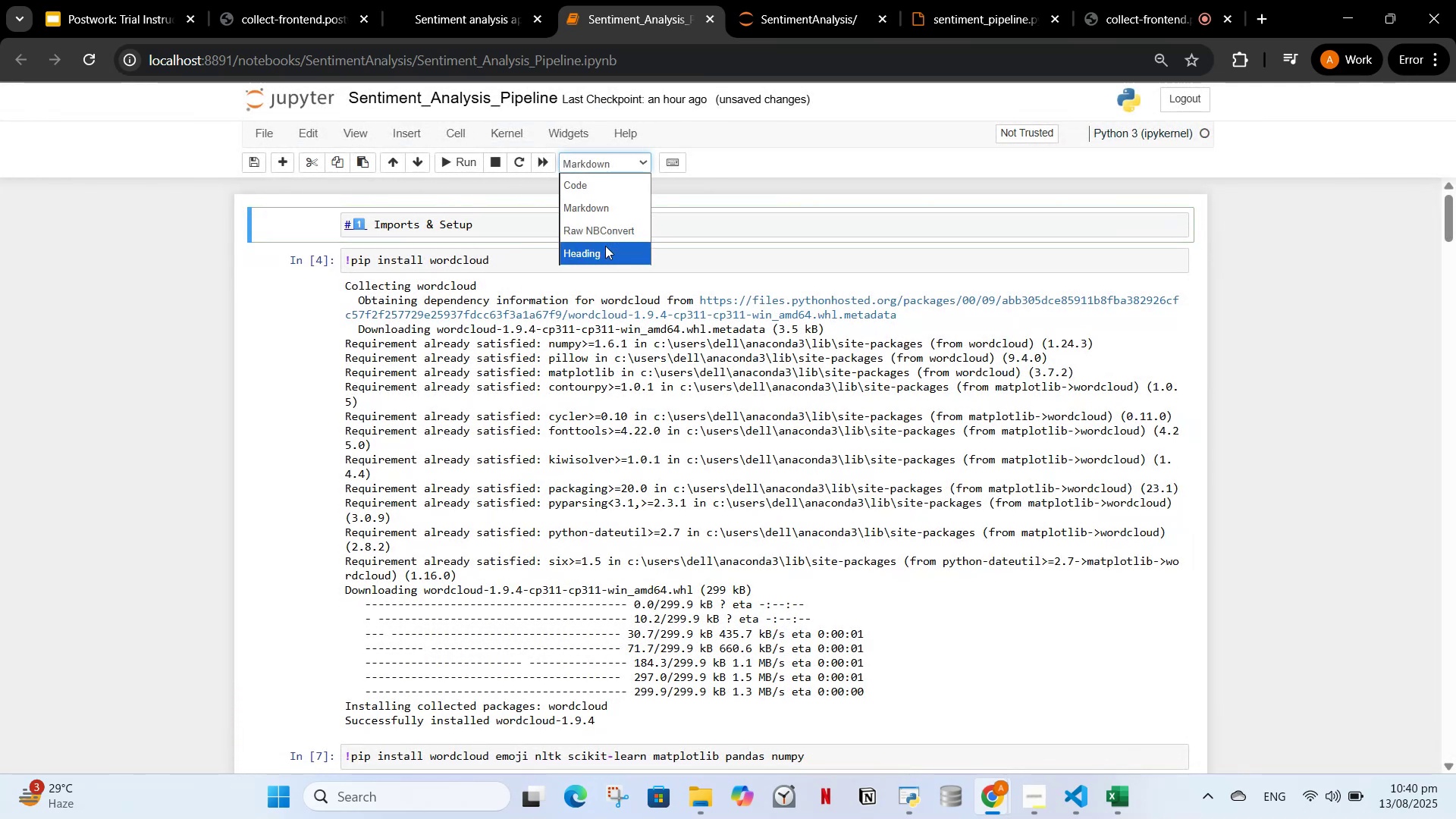 
left_click([605, 251])
 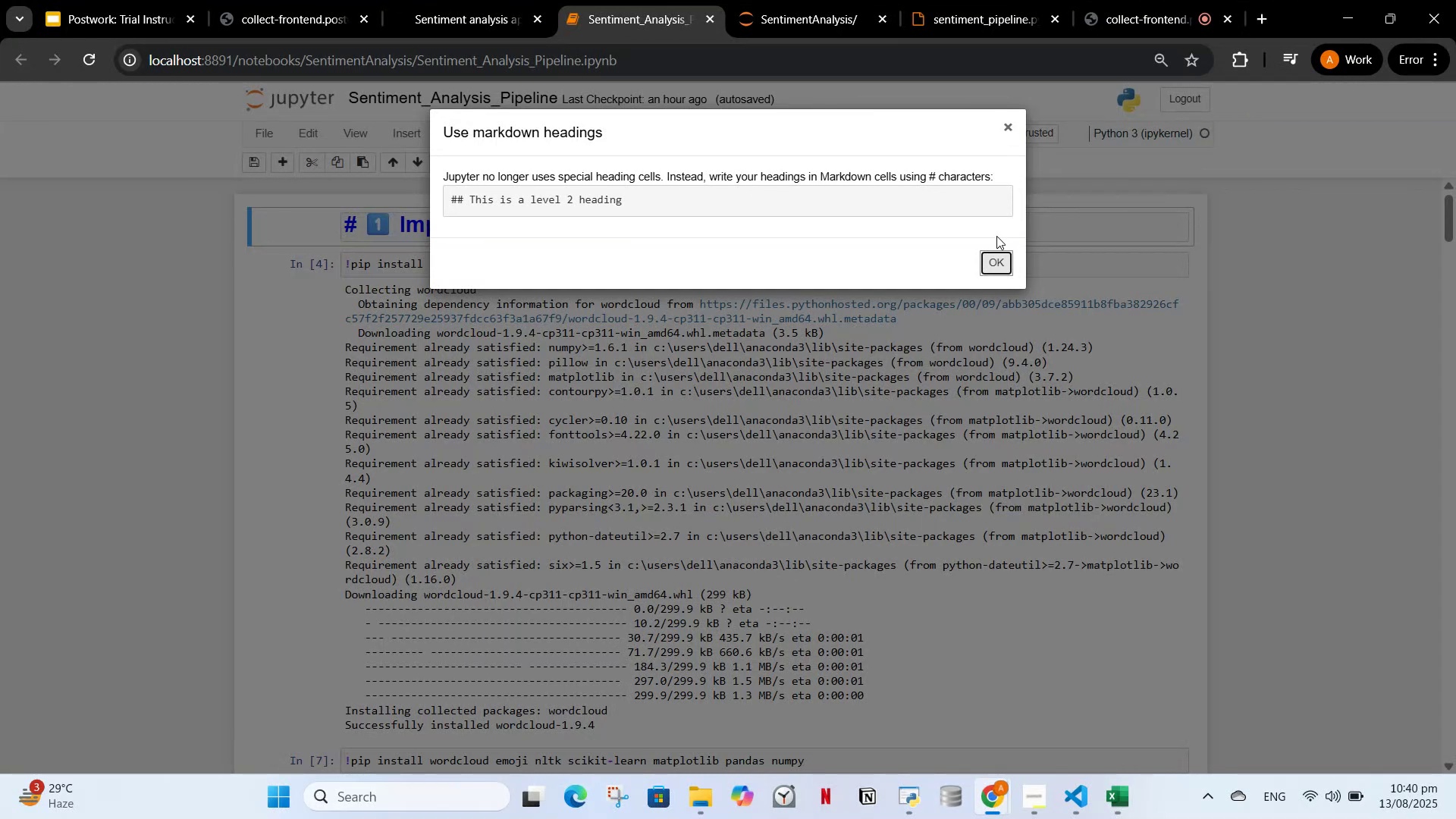 
left_click([993, 263])
 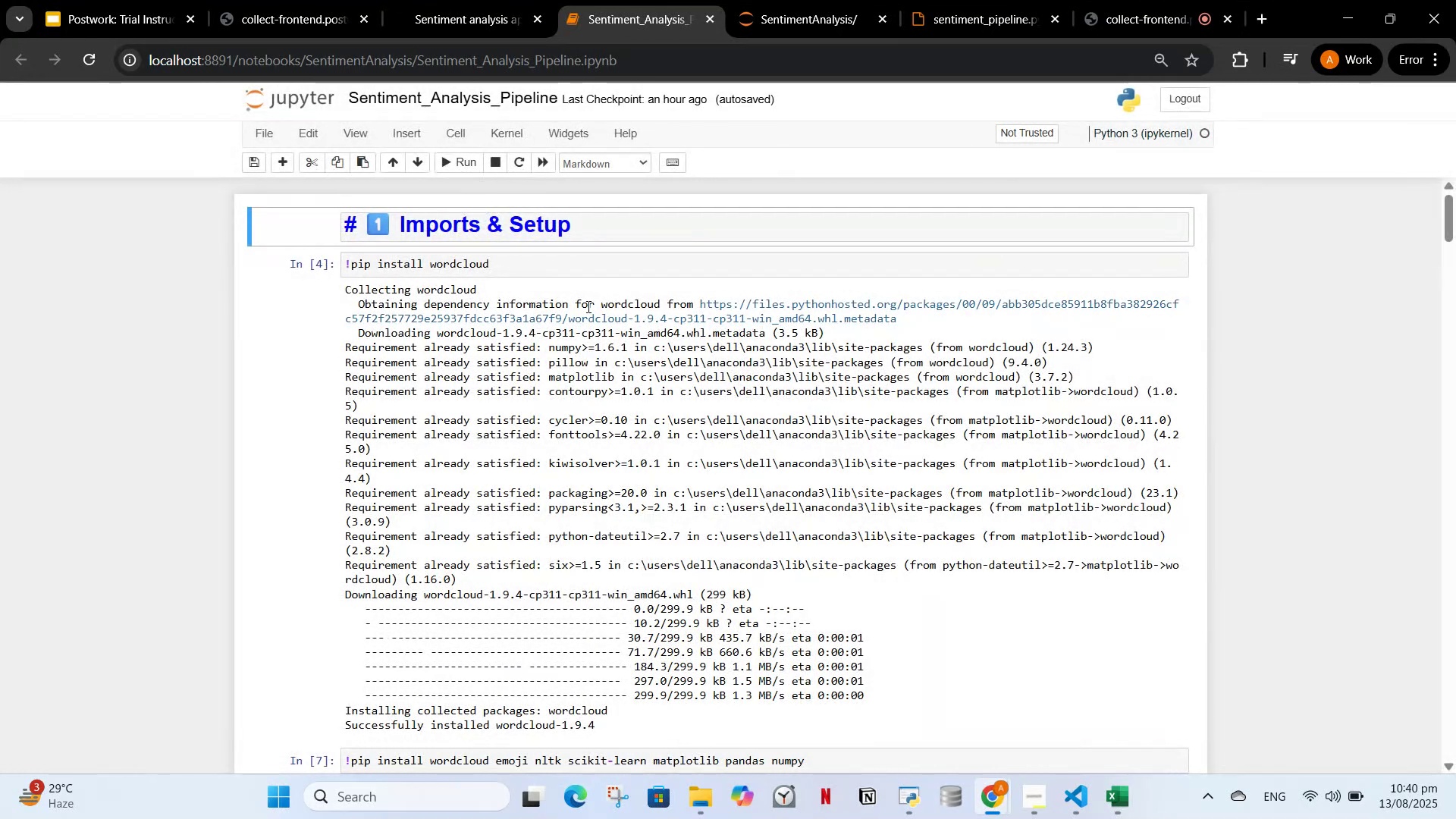 
left_click([587, 306])
 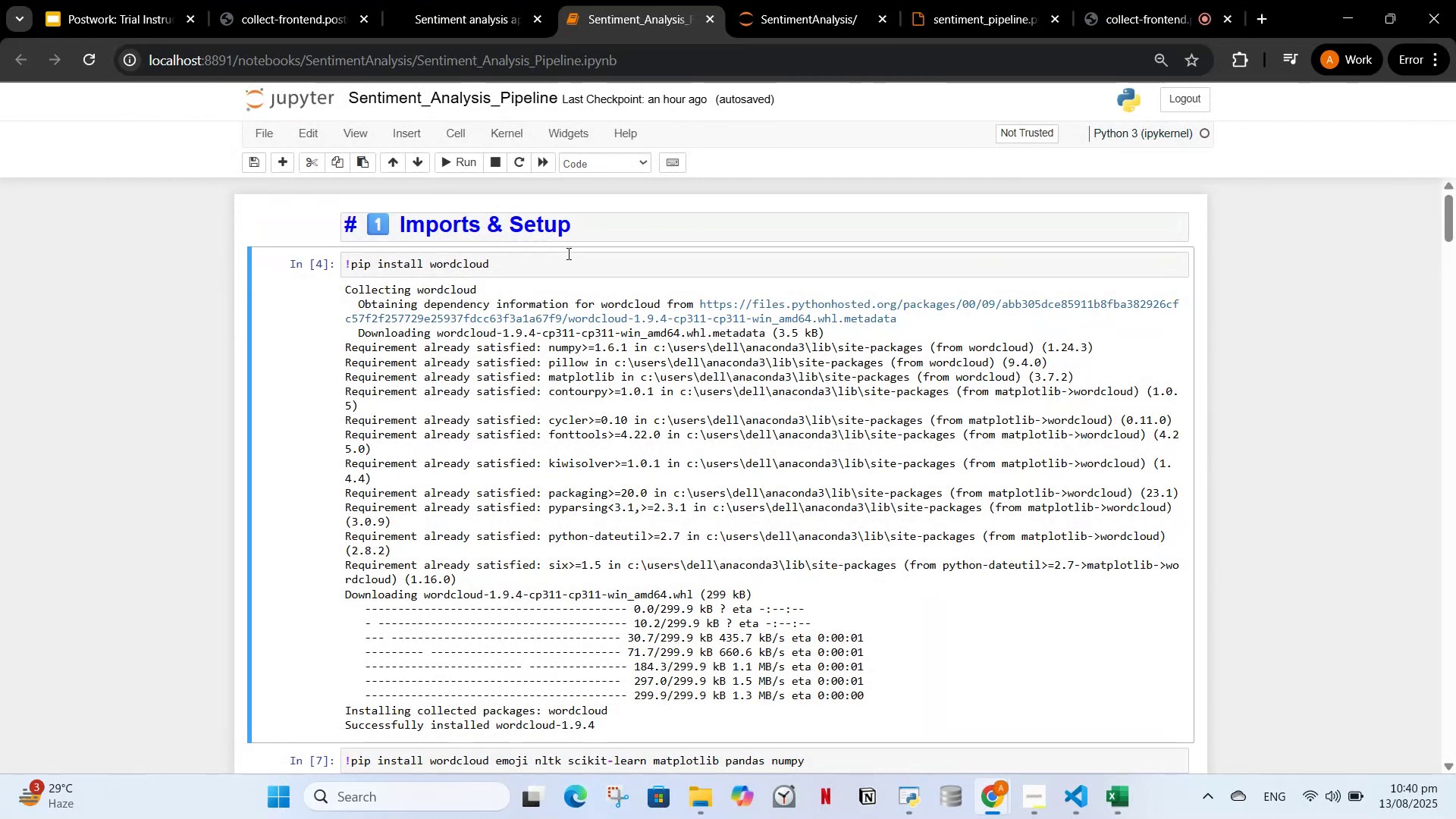 
left_click([567, 253])
 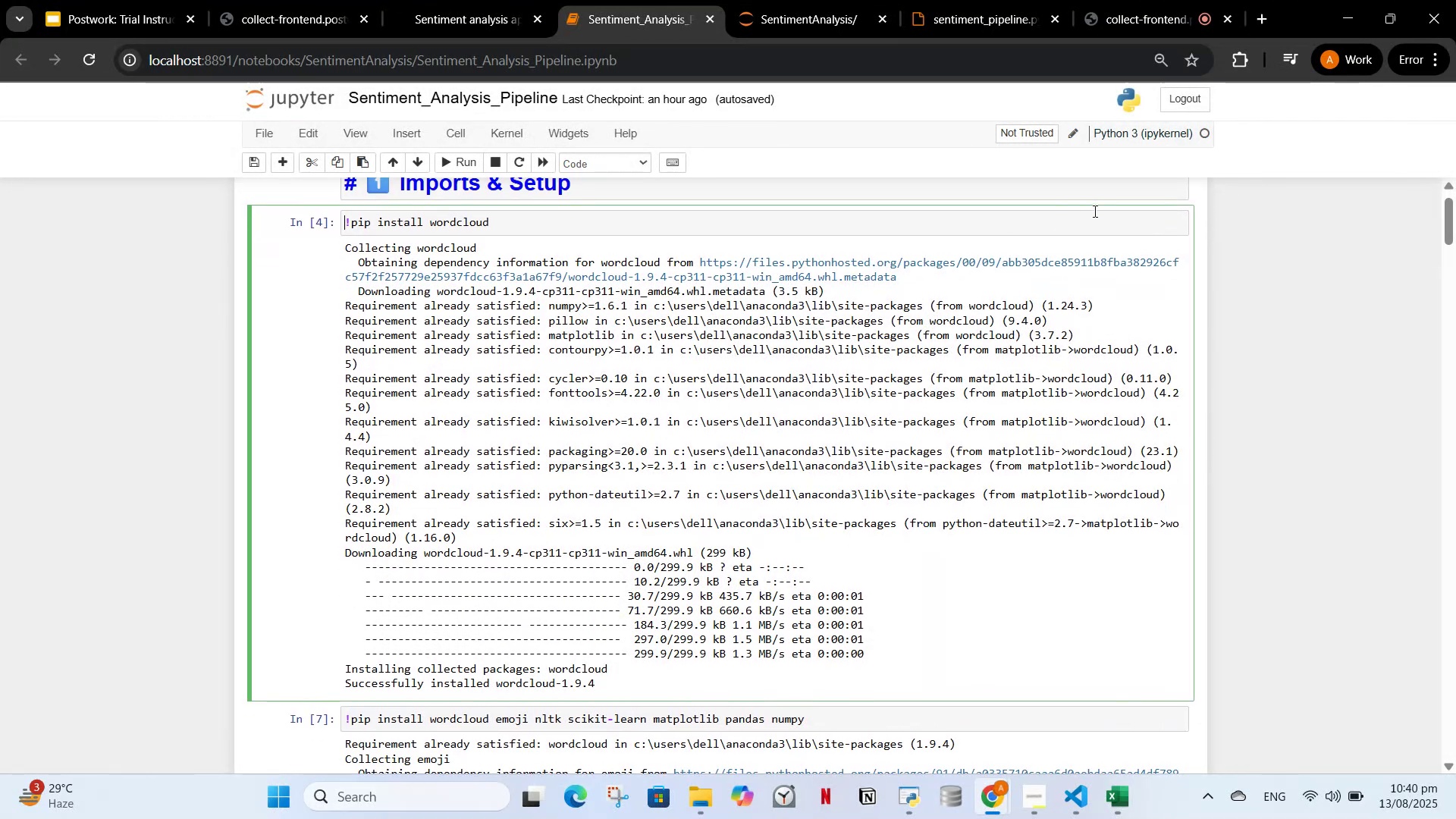 
left_click([981, 229])
 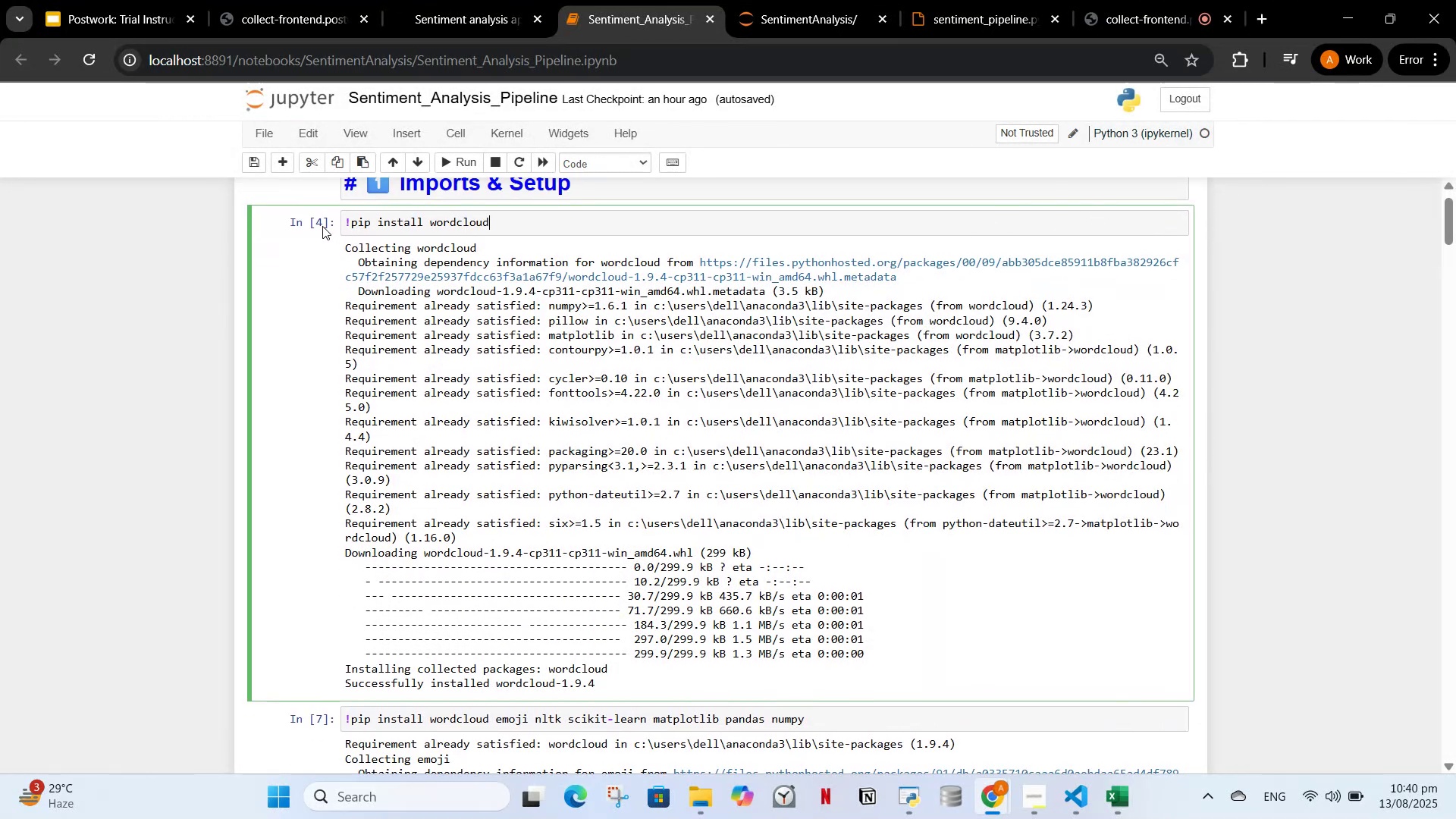 
left_click([325, 223])
 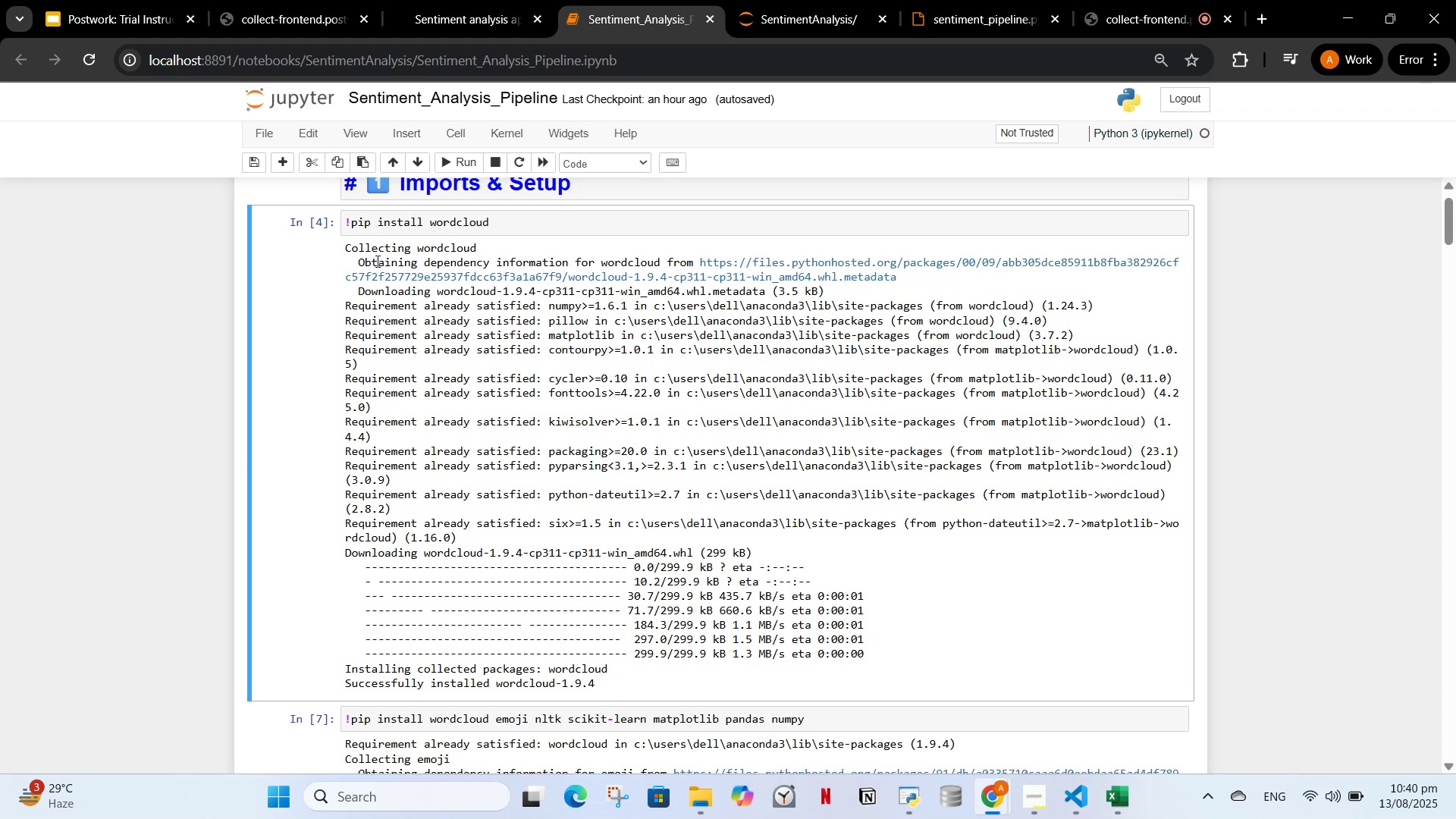 
left_click([376, 261])
 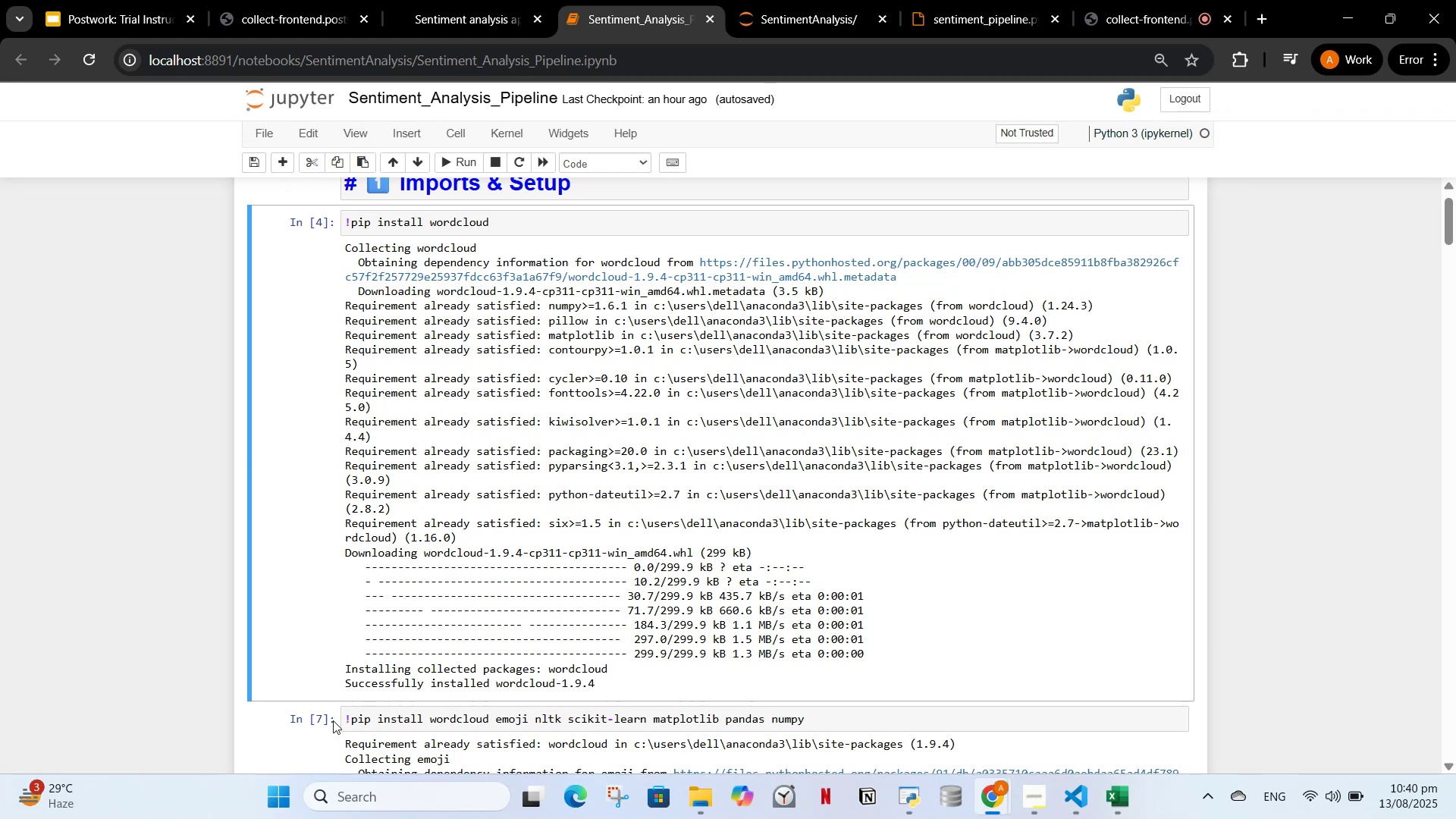 
left_click([331, 720])
 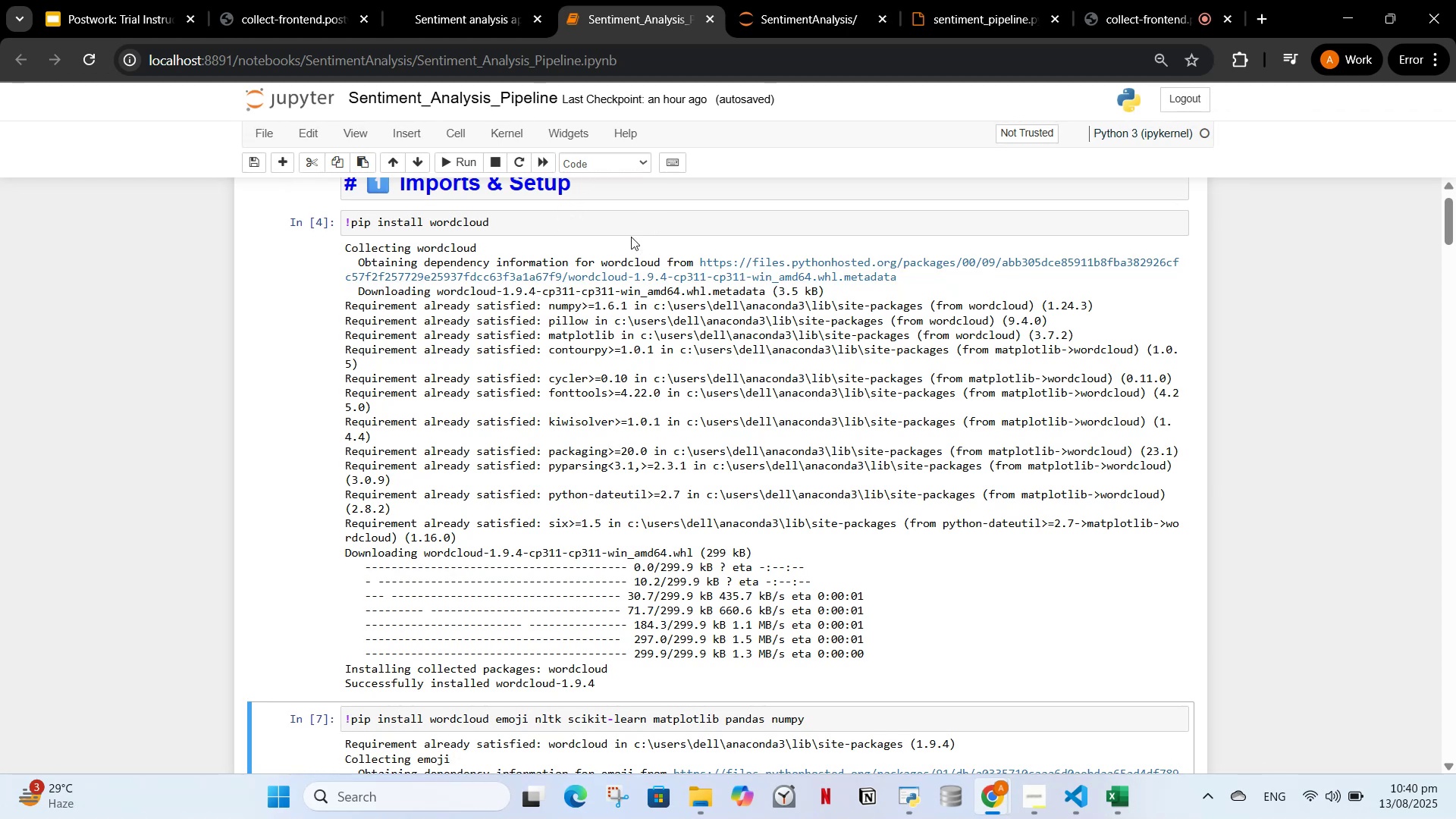 
left_click([622, 231])
 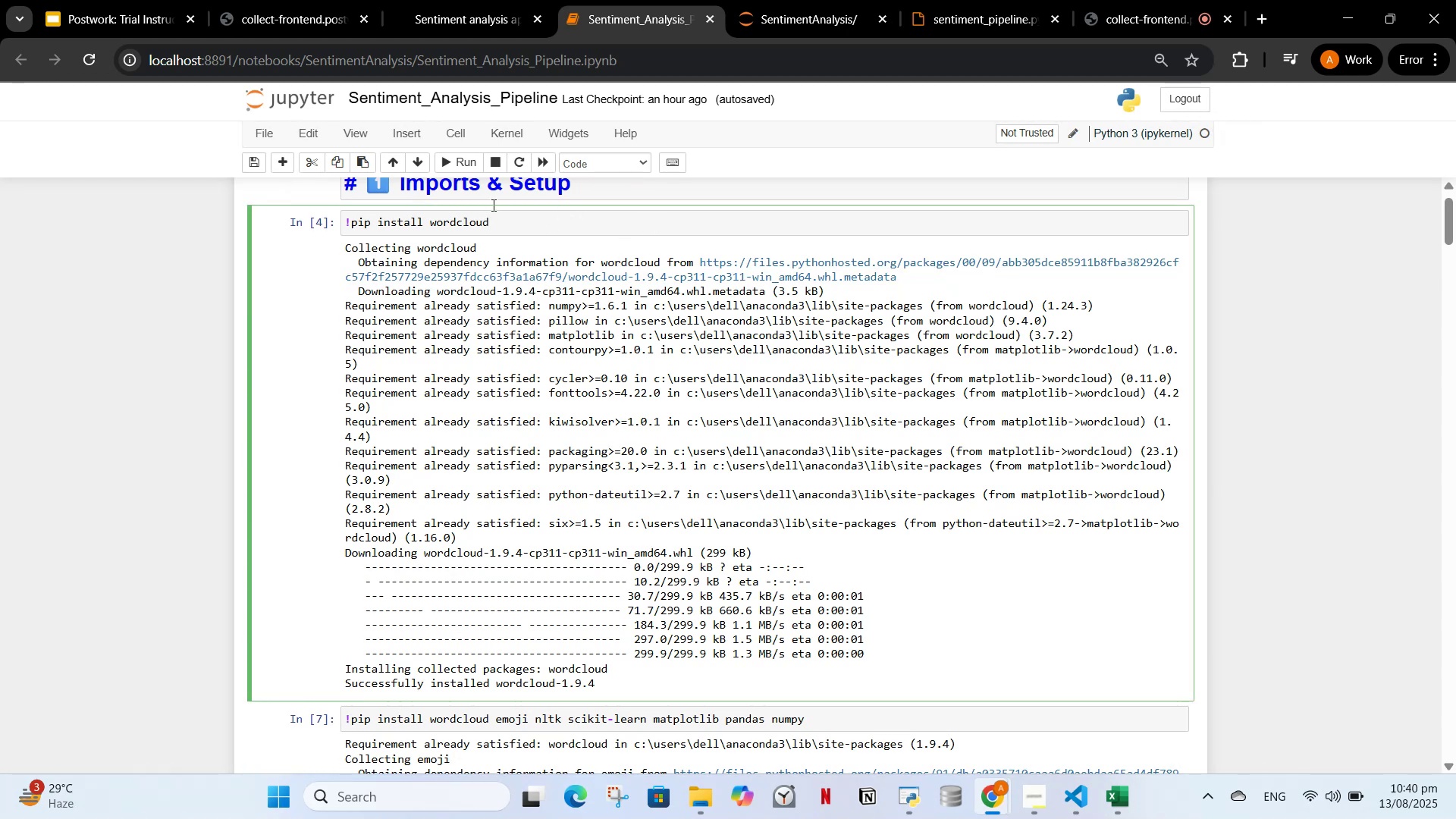 
left_click([394, 169])
 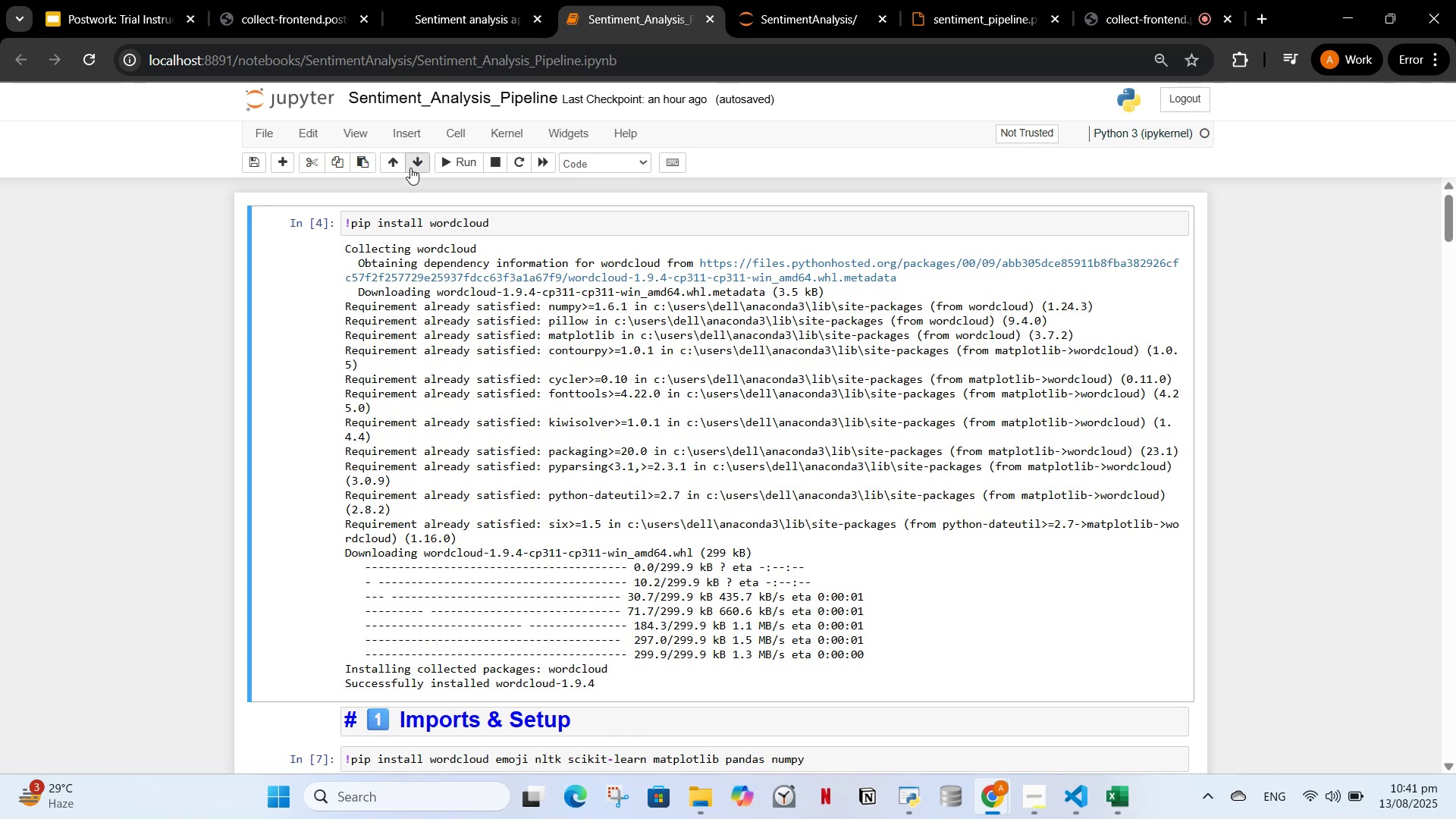 
left_click([410, 168])
 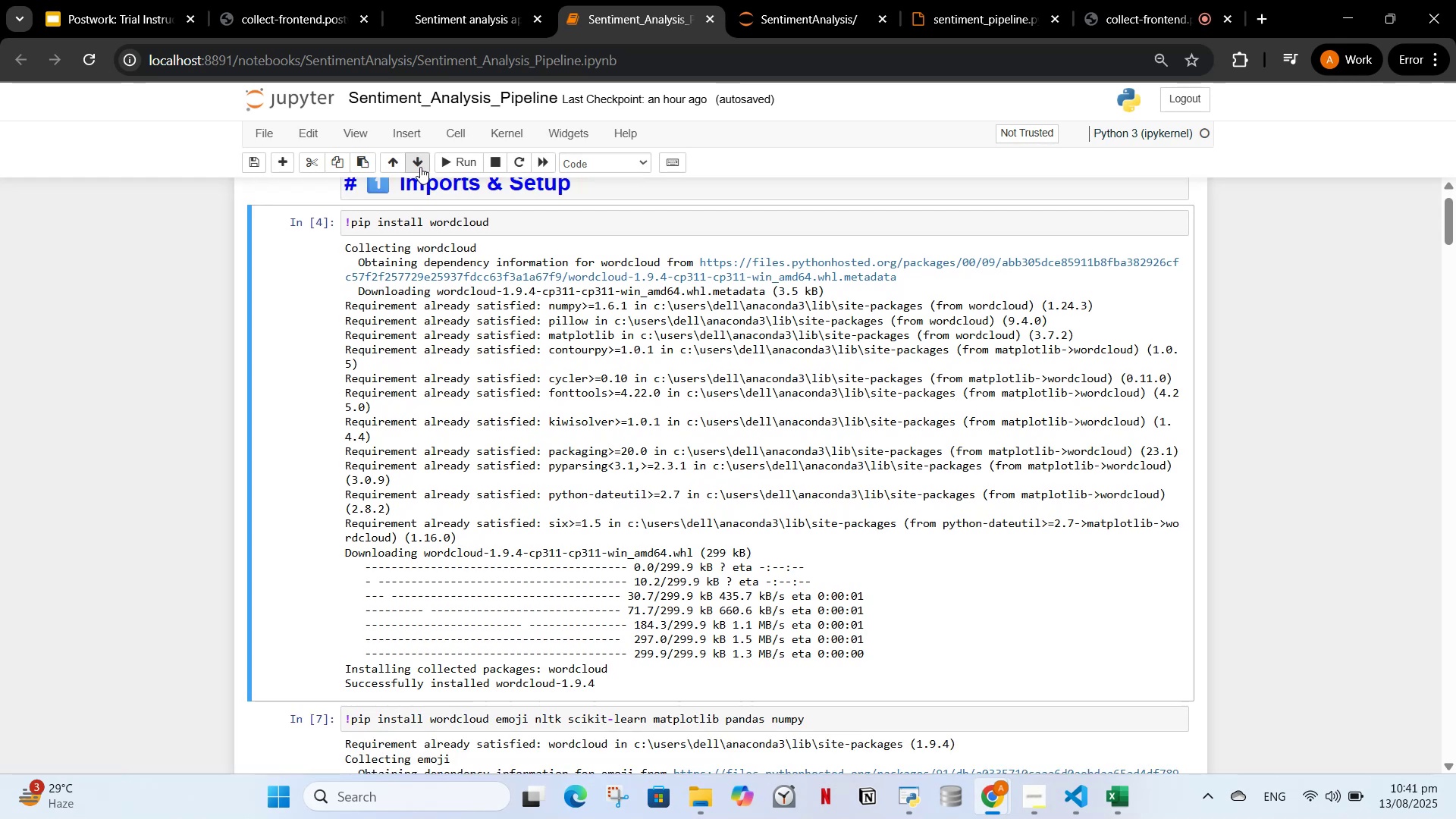 
left_click([419, 167])
 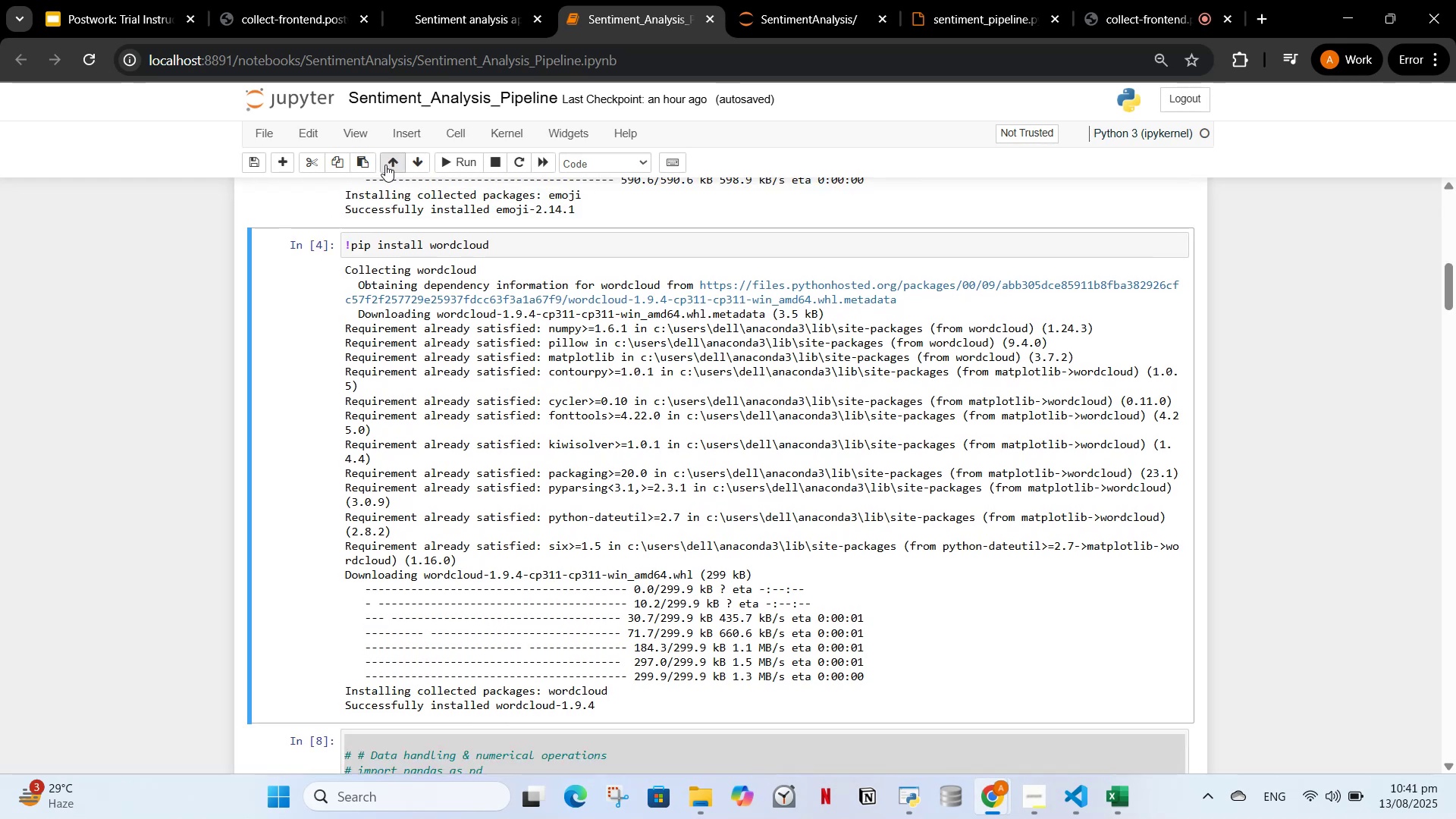 
left_click([385, 165])
 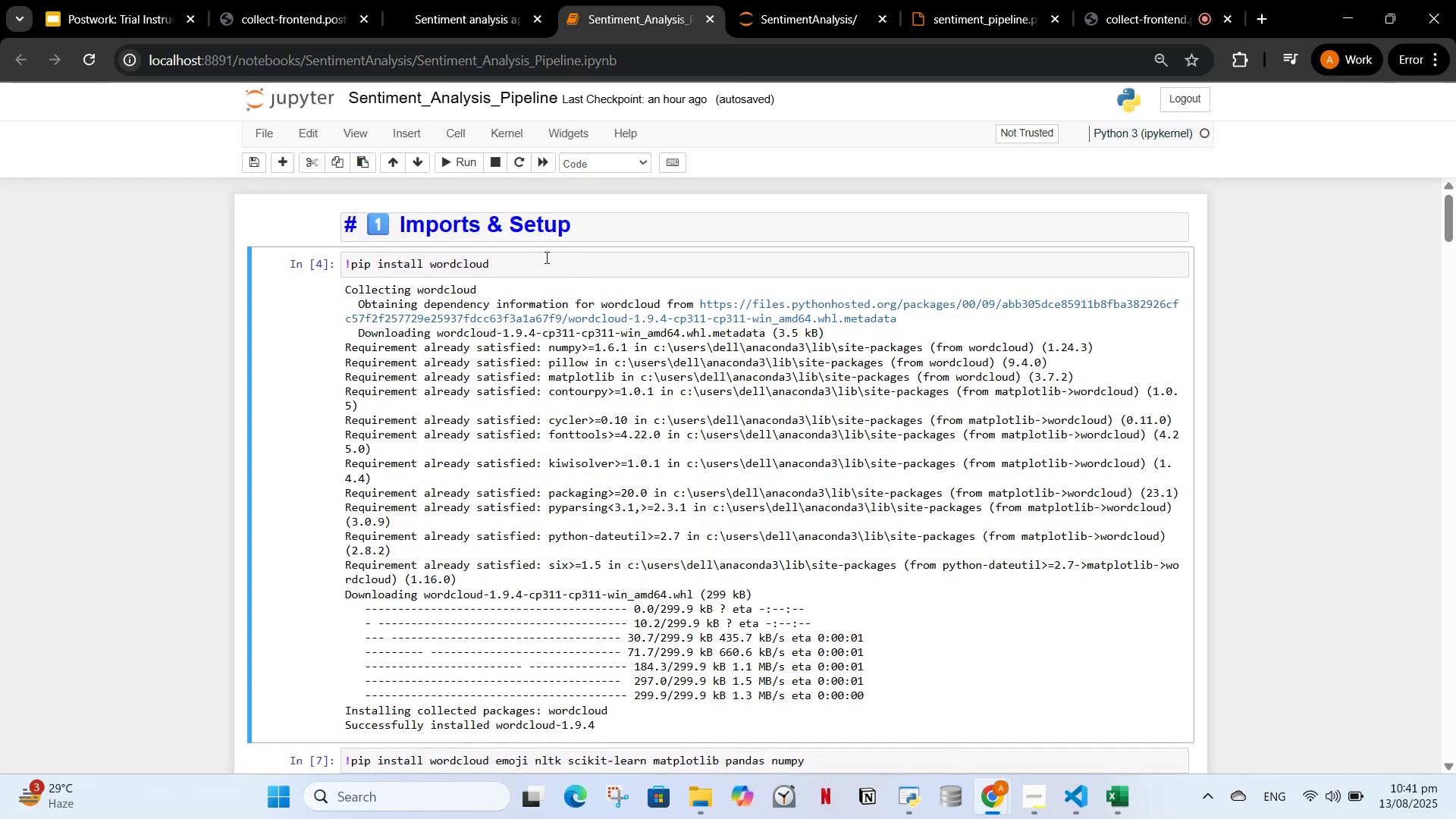 
left_click([541, 267])
 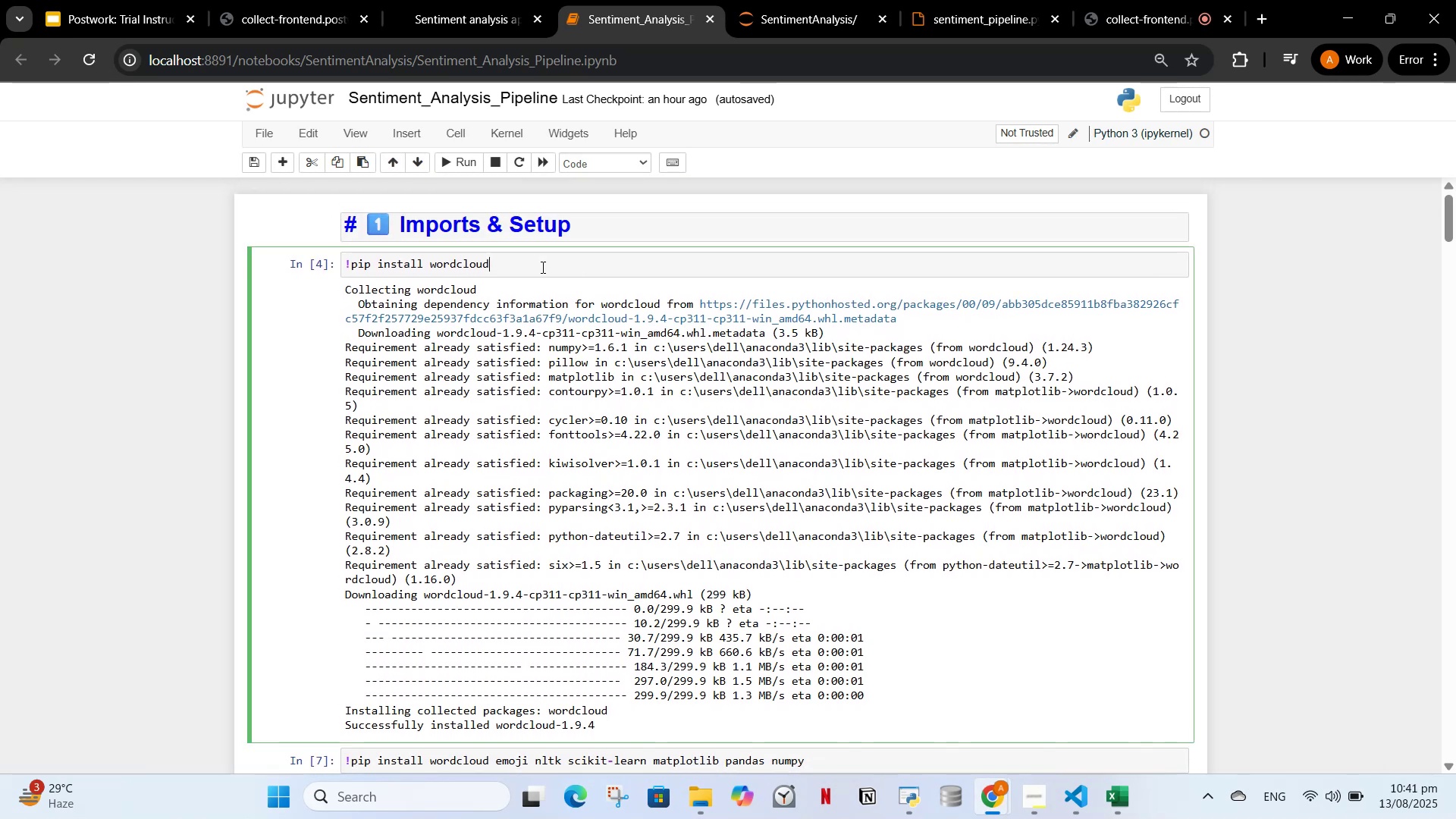 
hold_key(key=Backspace, duration=1.33)
 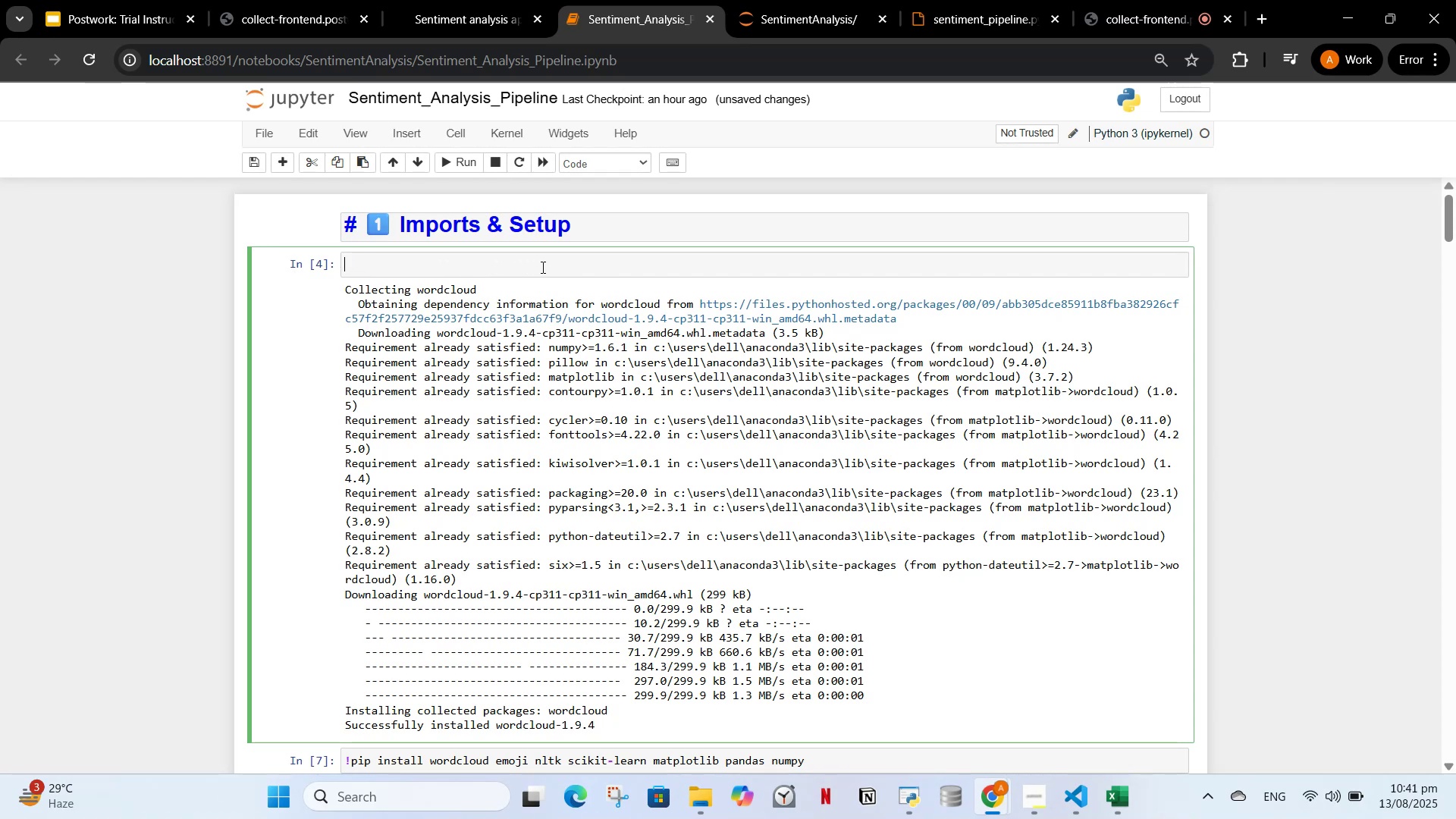 
key(Control+V)
 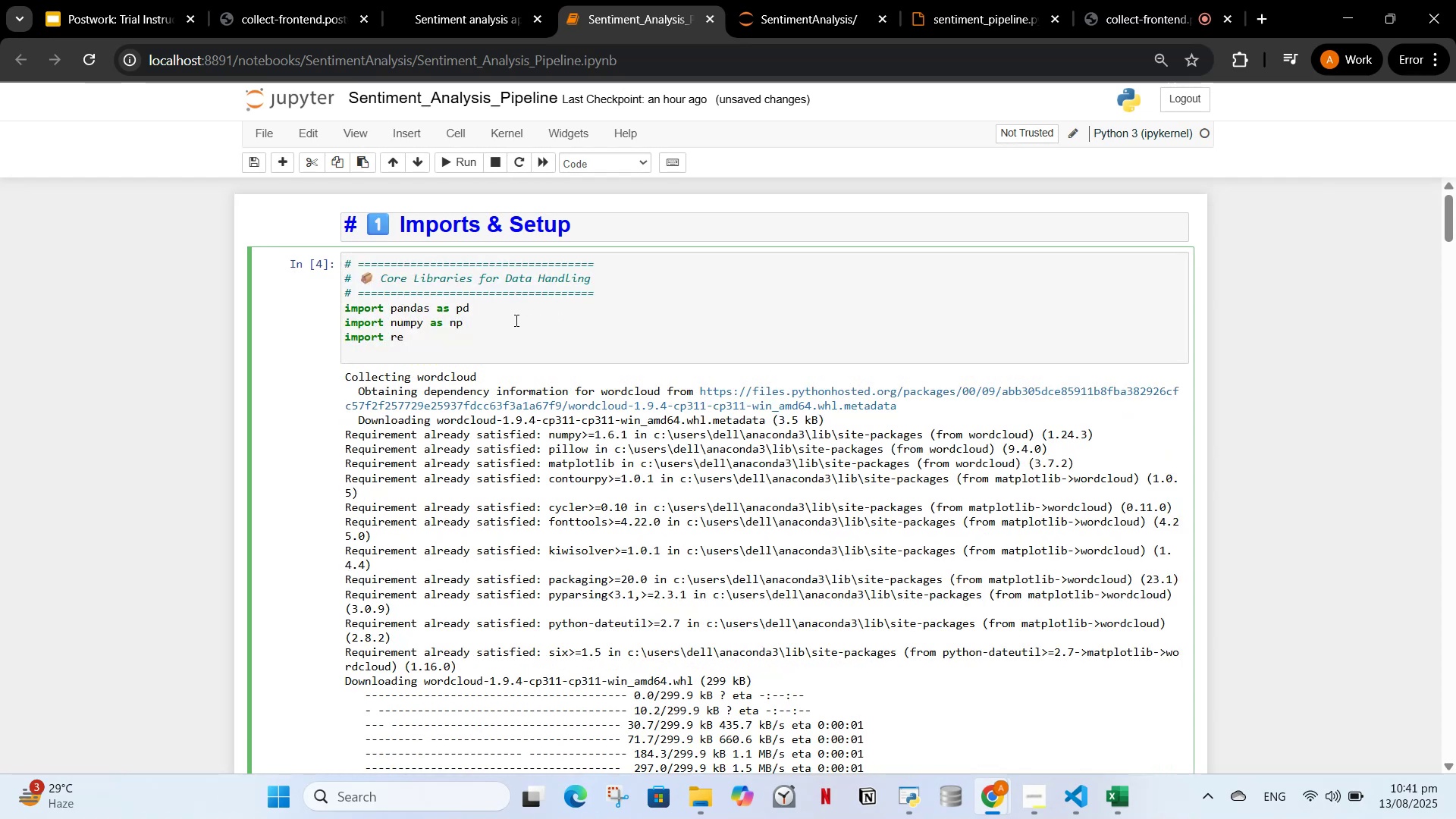 
left_click([481, 328])
 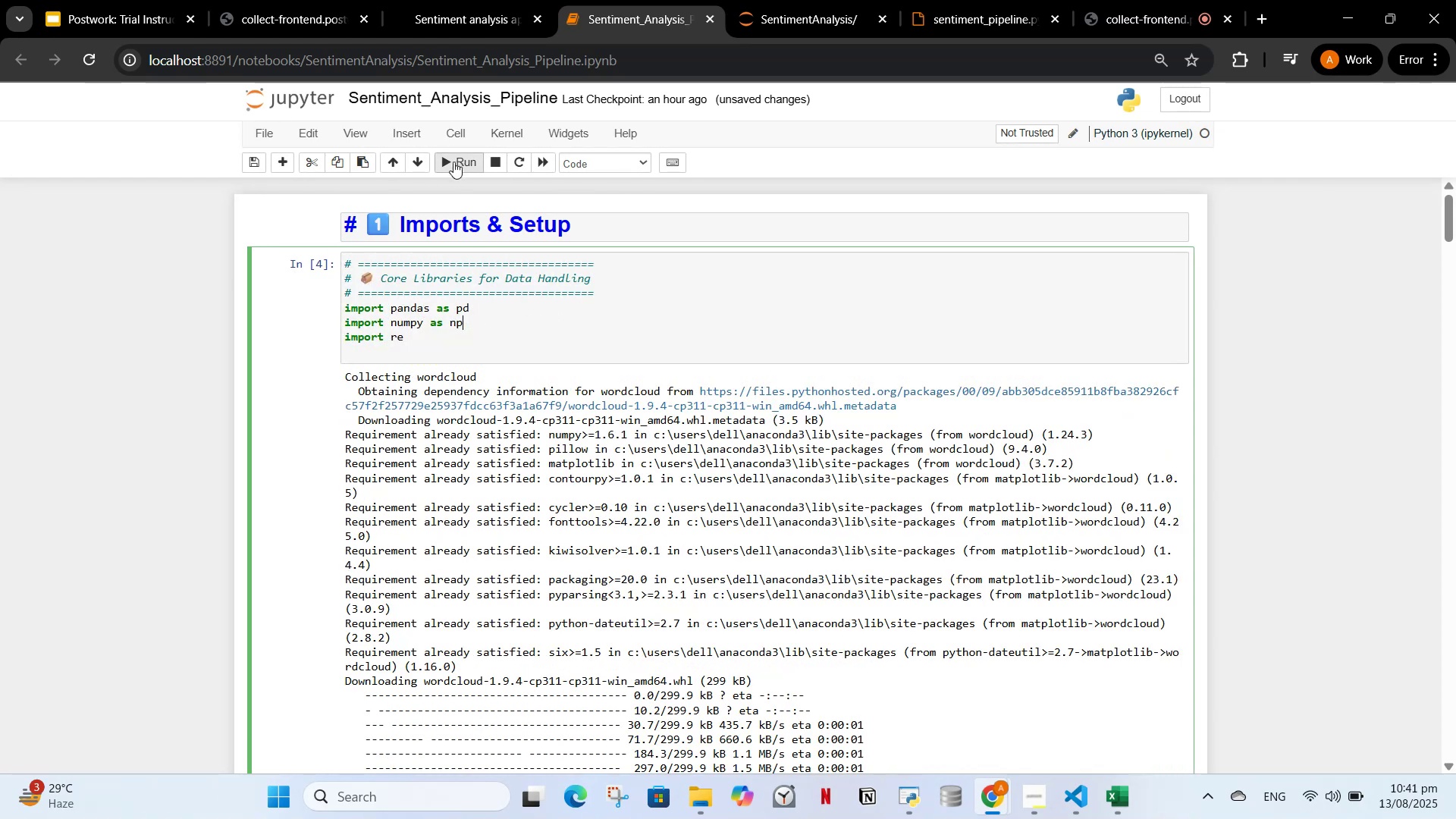 
left_click([450, 162])
 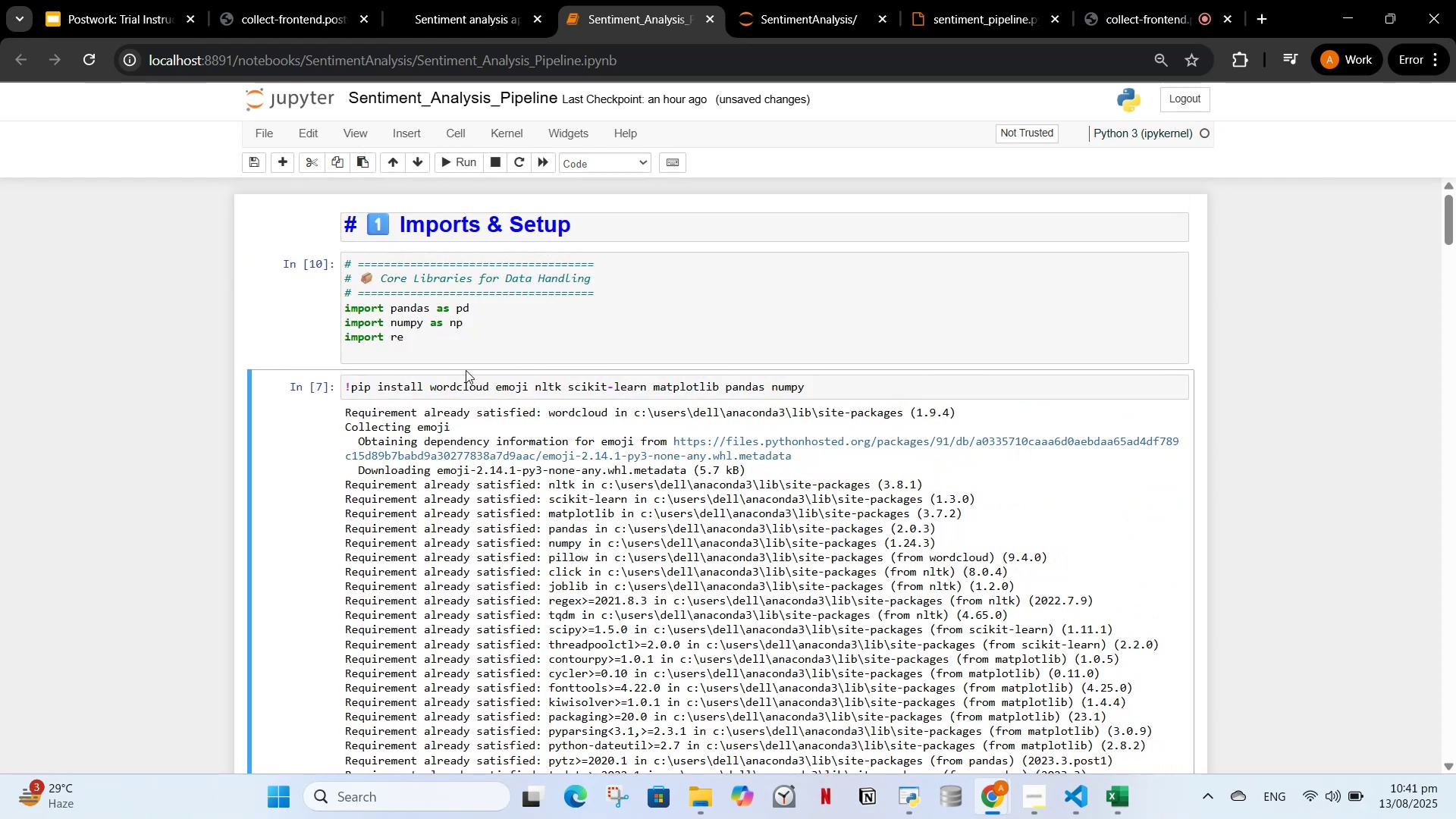 
left_click([422, 338])
 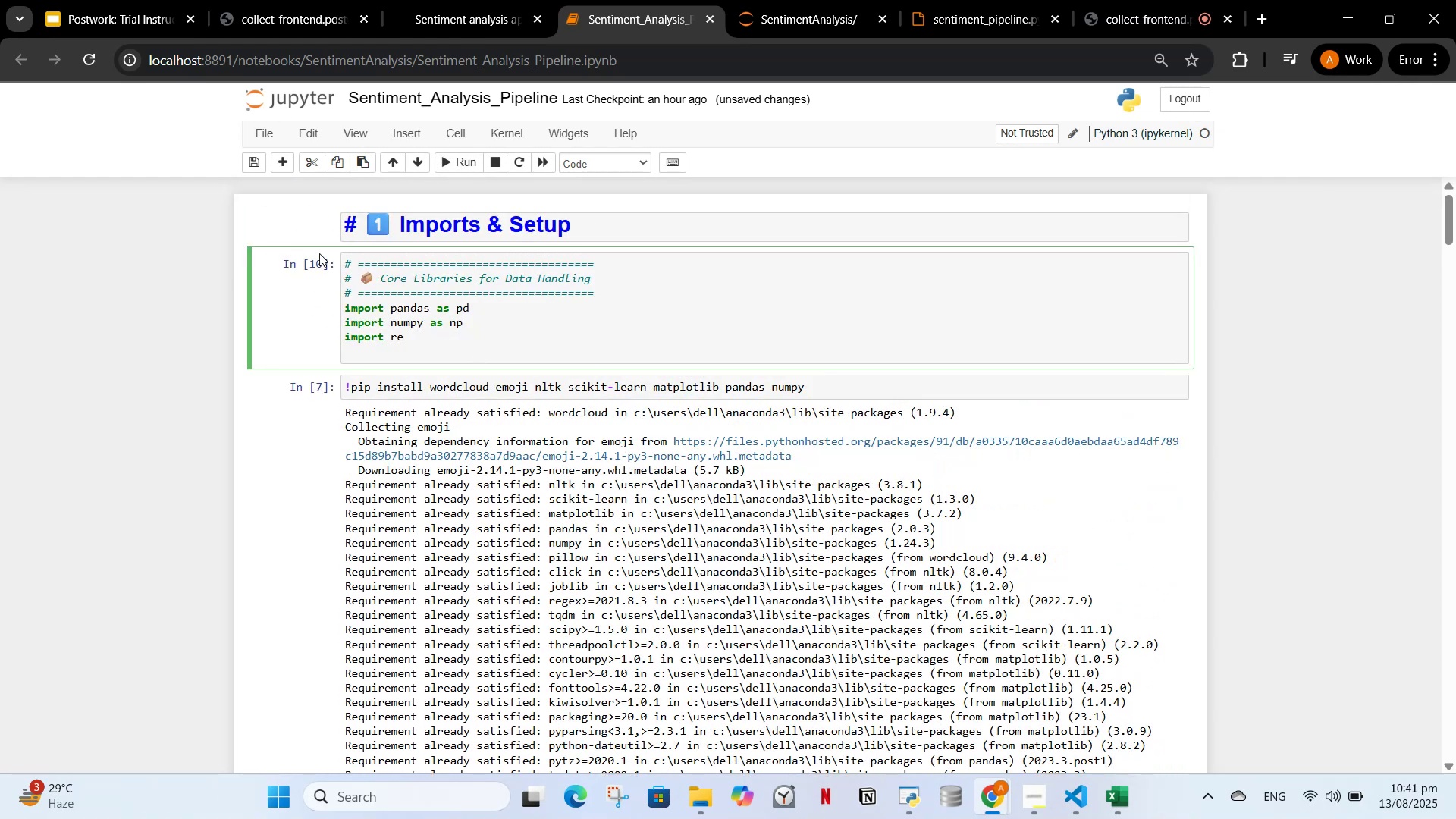 
left_click([319, 260])
 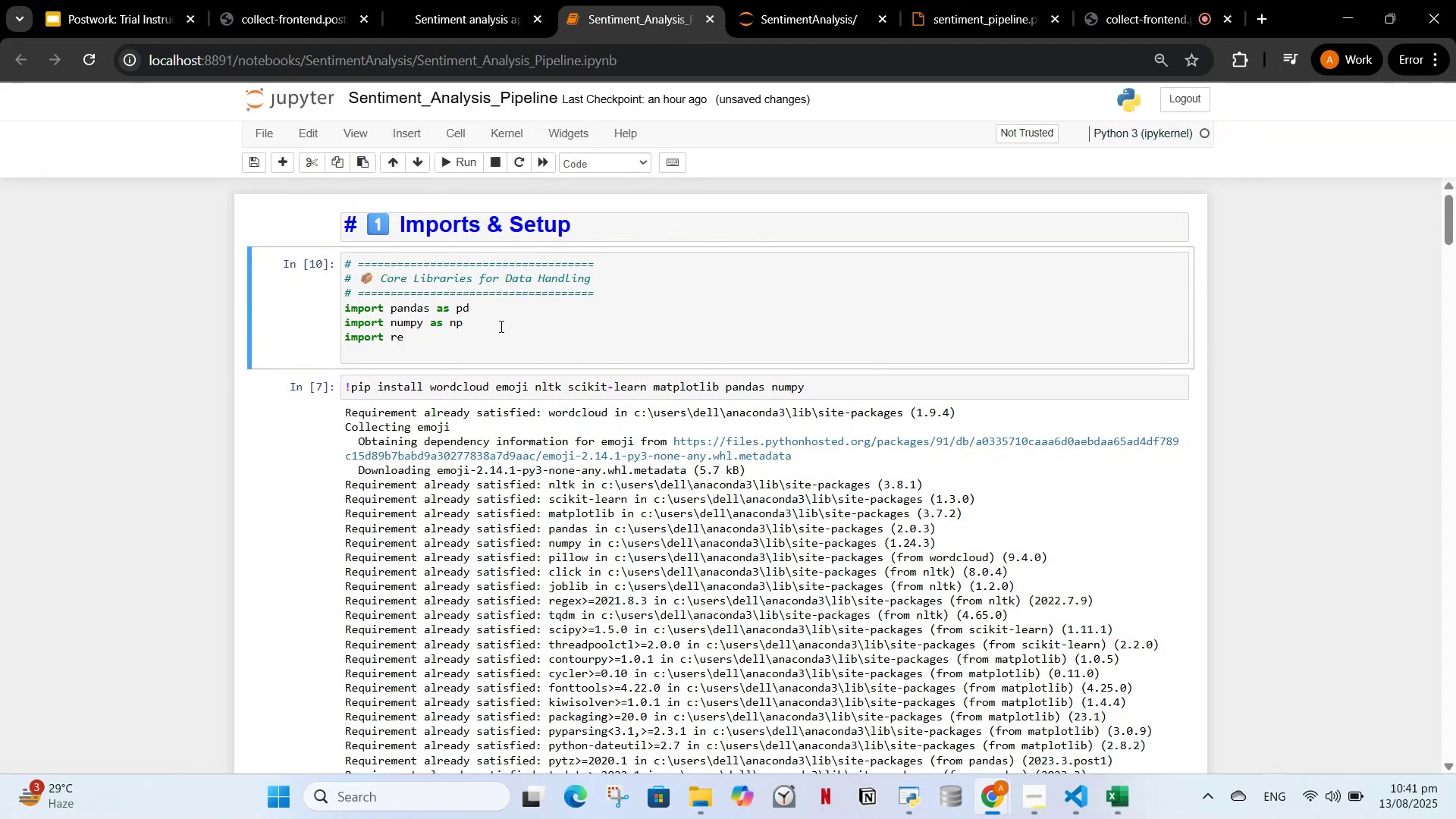 
left_click([500, 327])
 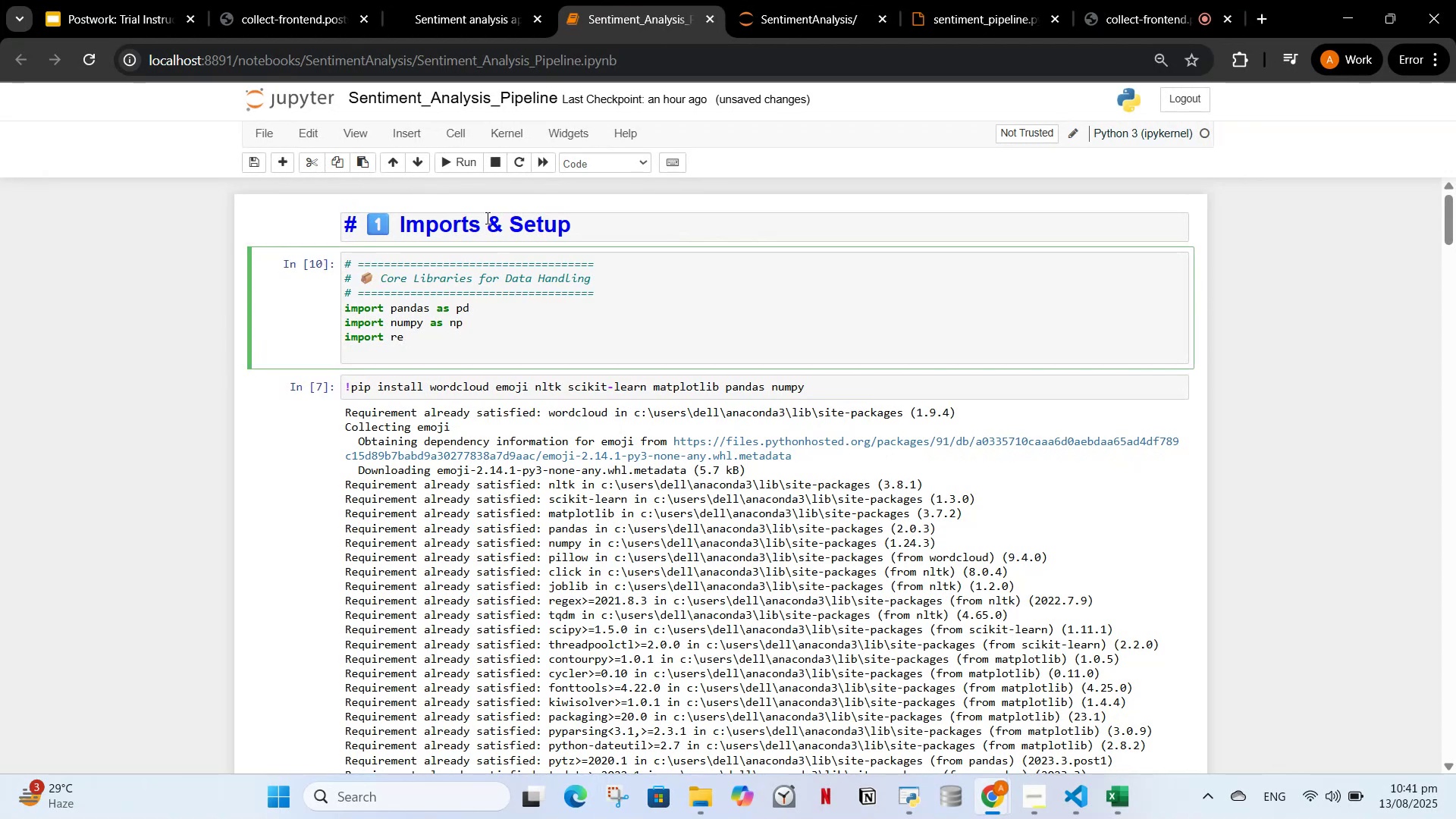 
right_click([453, 162])
 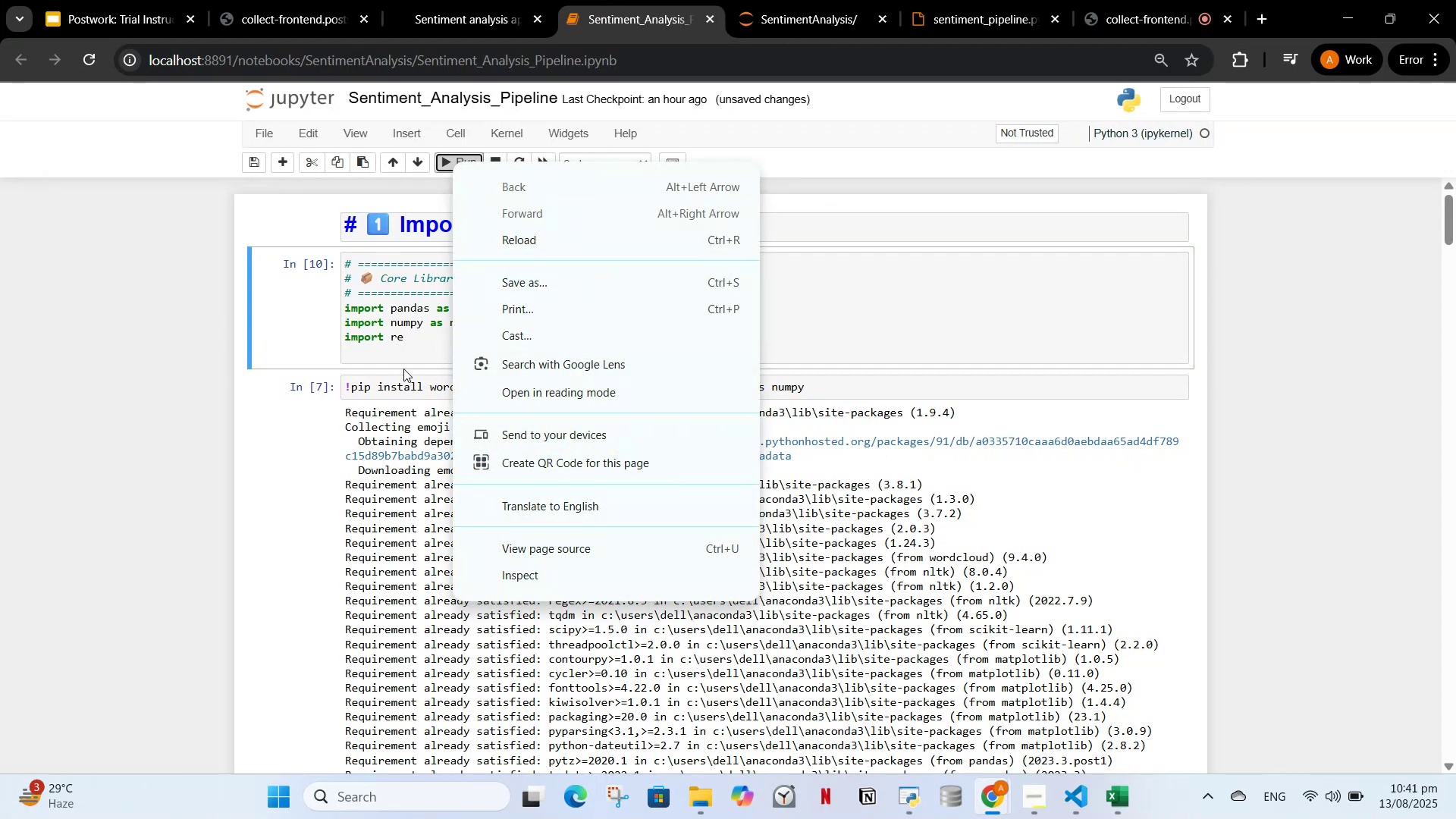 
left_click([398, 340])
 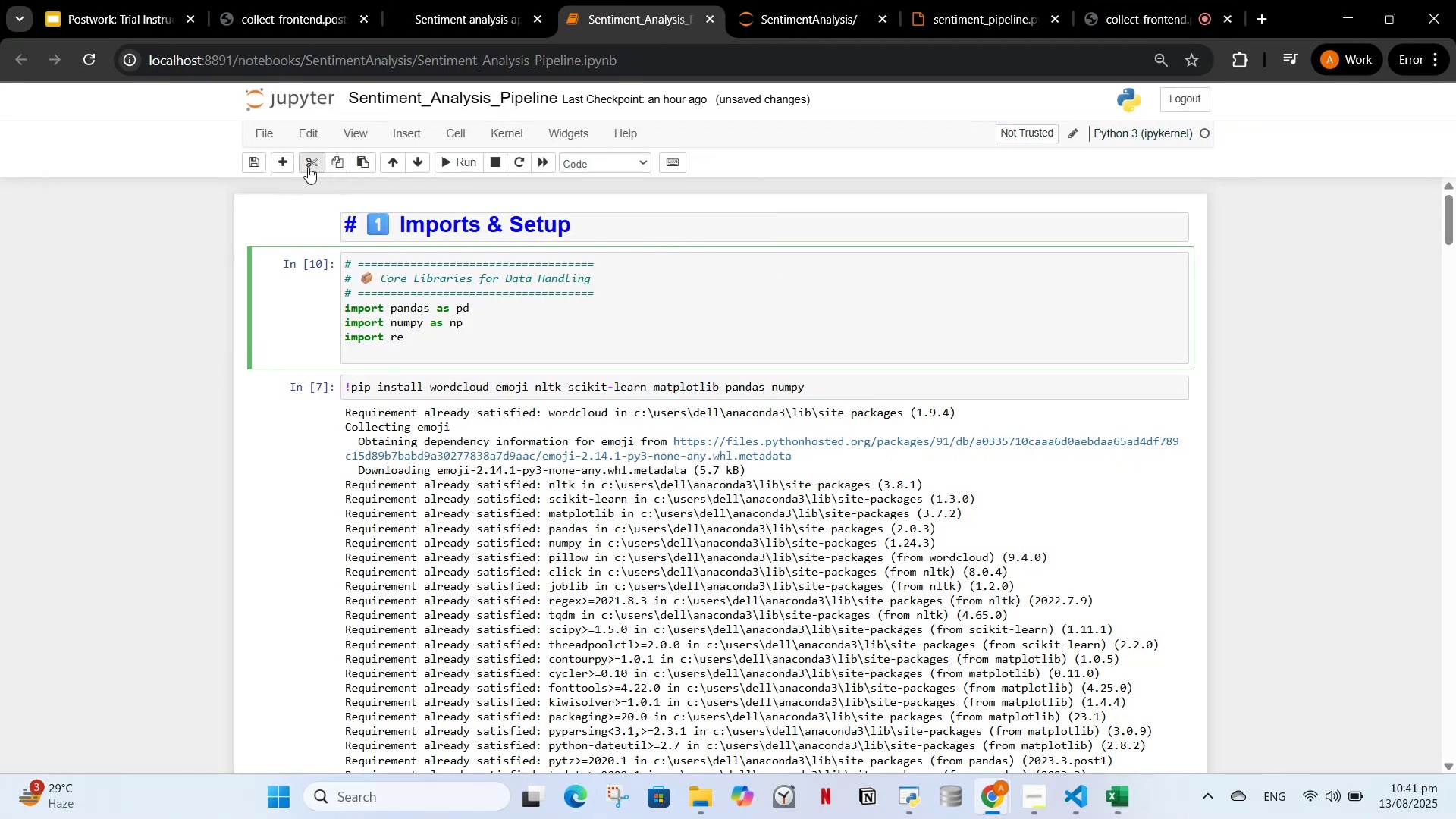 
left_click([281, 158])
 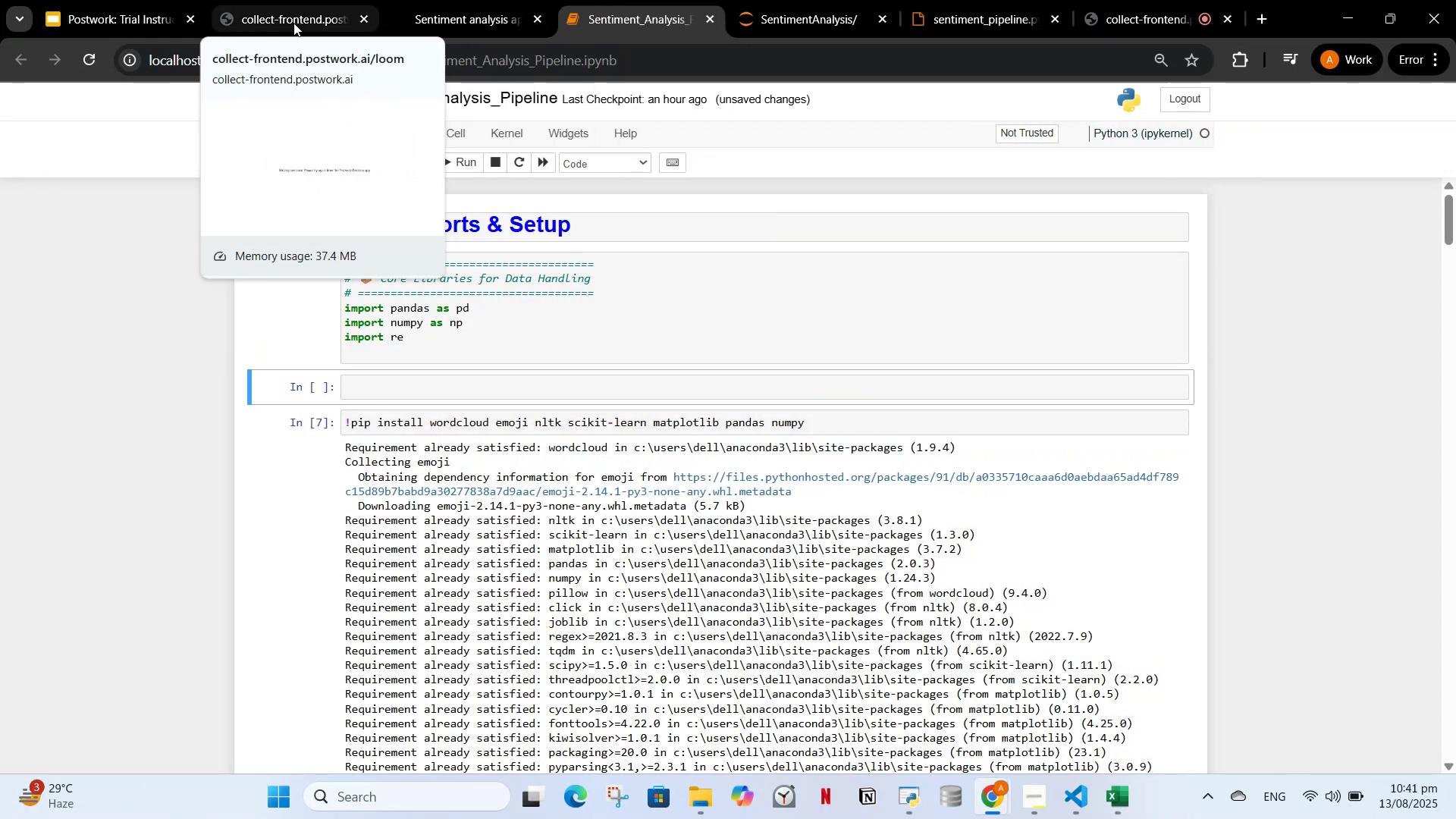 
left_click([439, 23])
 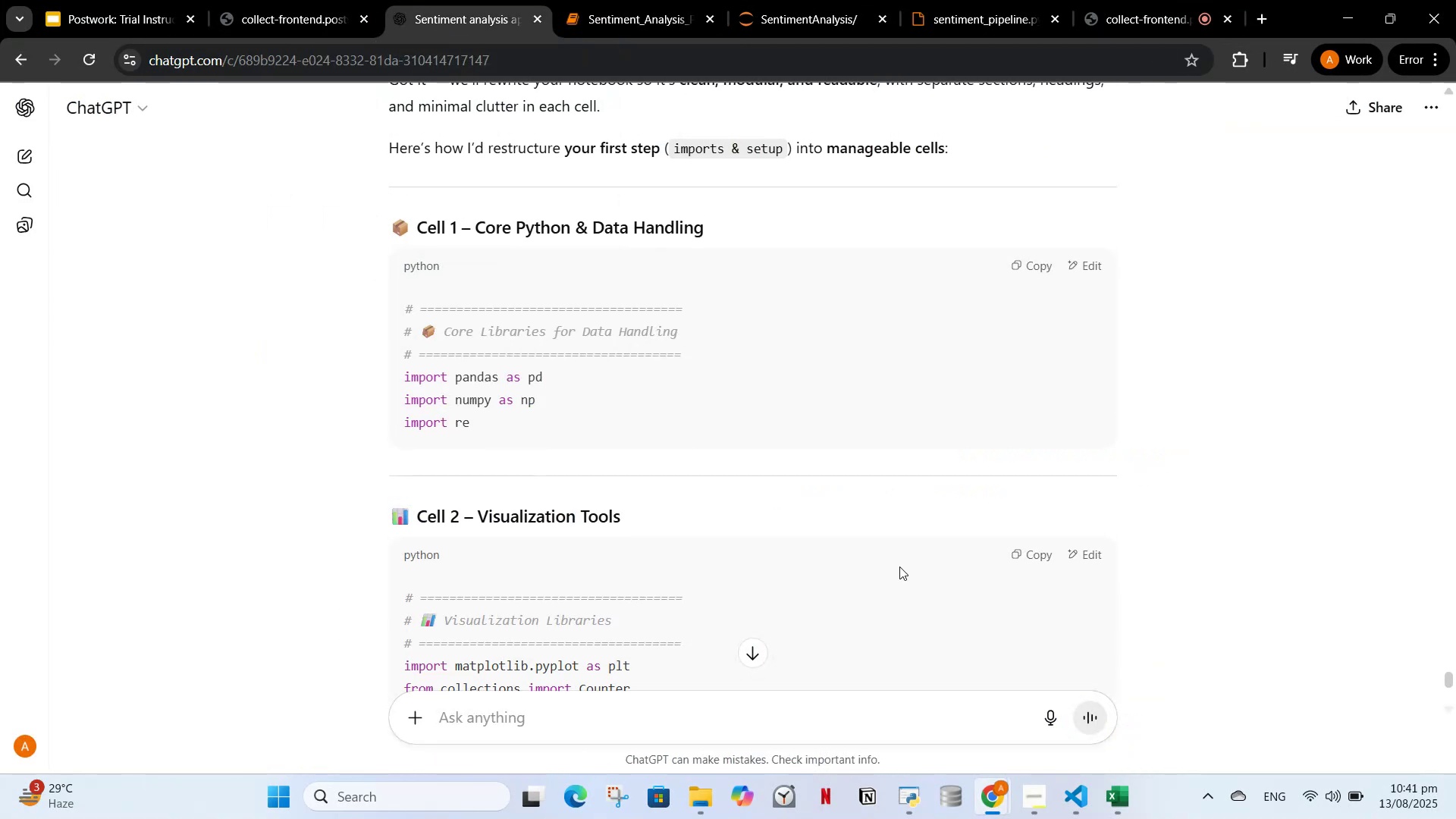 
left_click([1029, 555])
 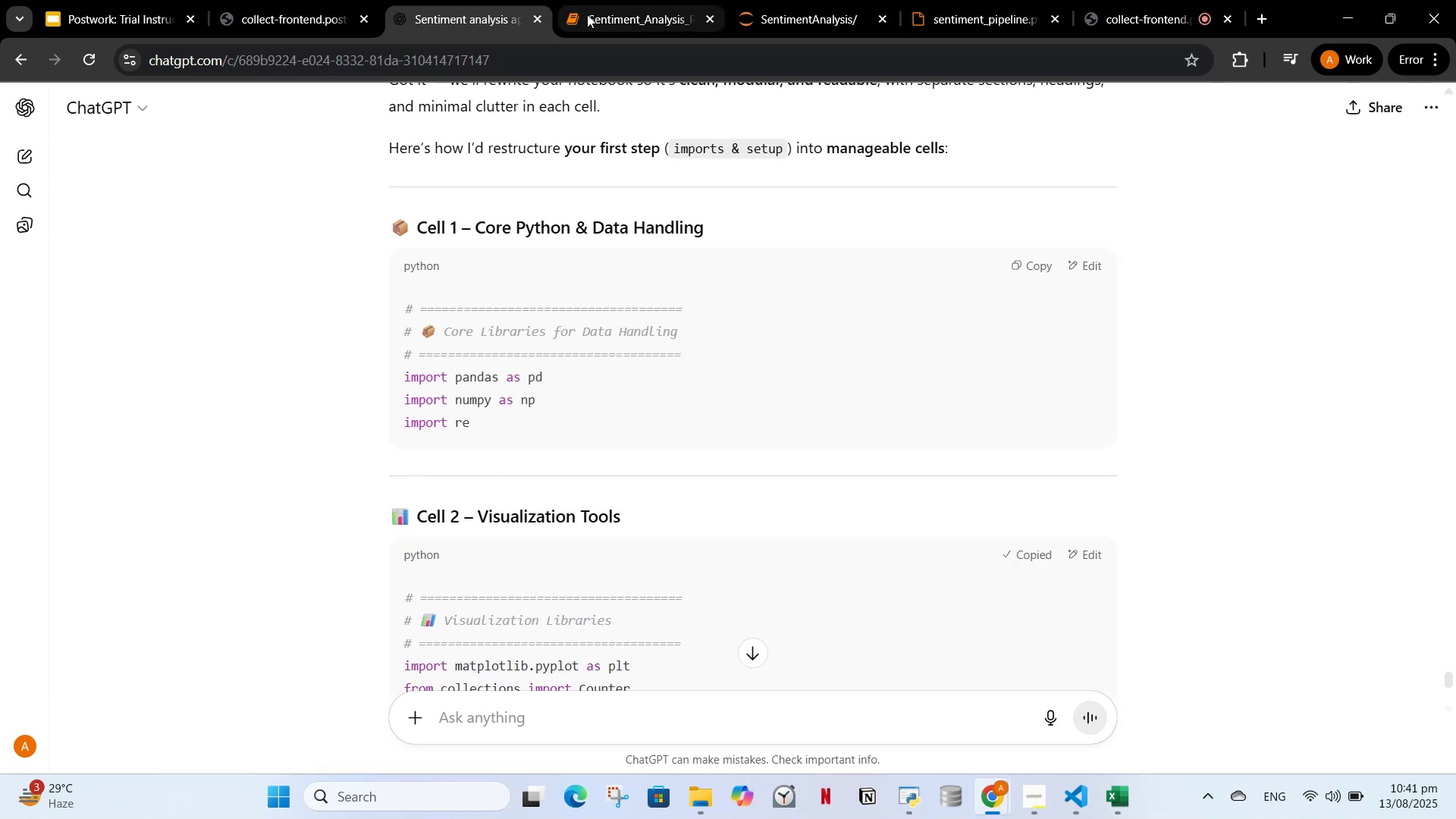 
left_click([604, 22])
 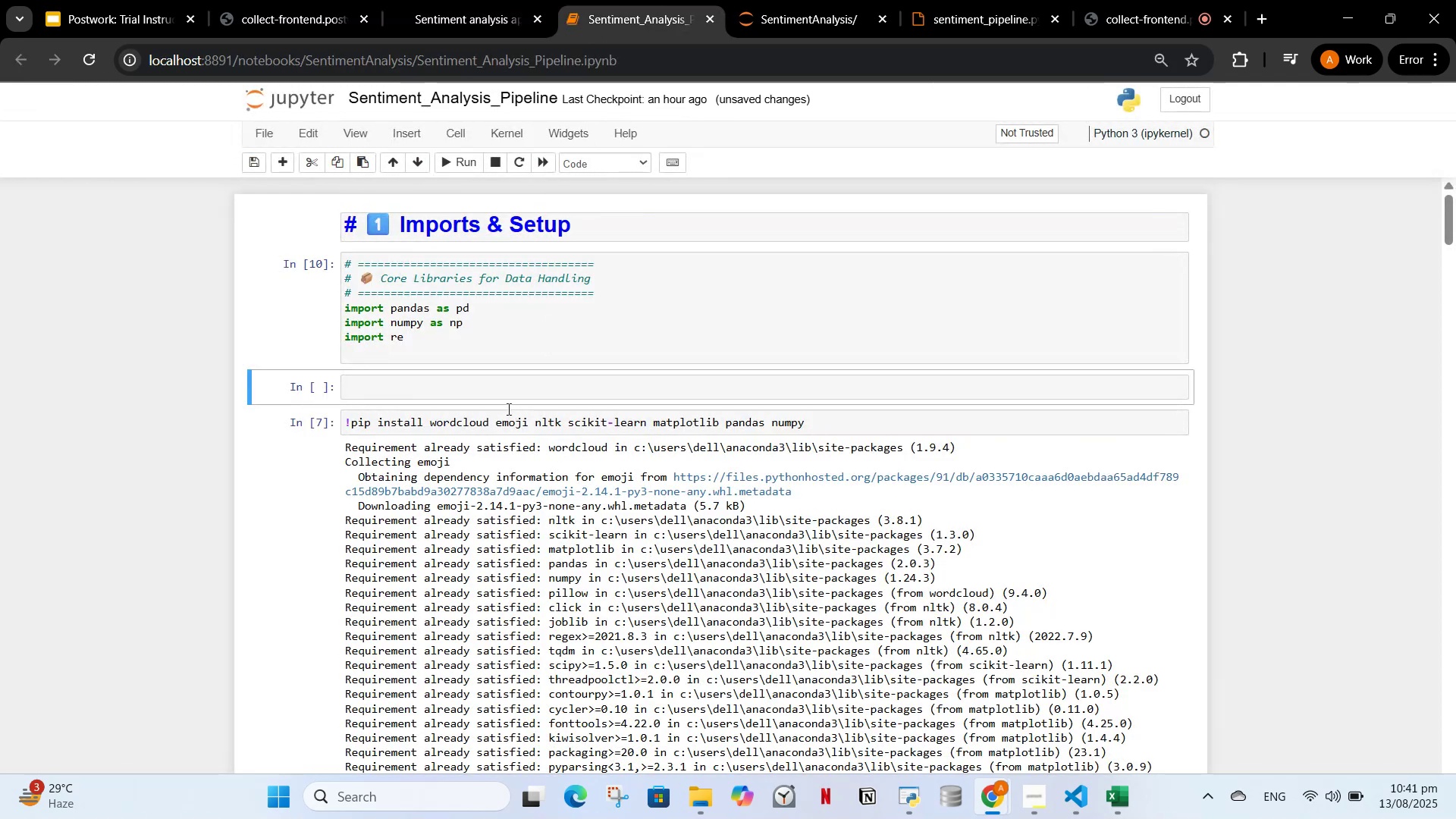 
left_click([479, 383])
 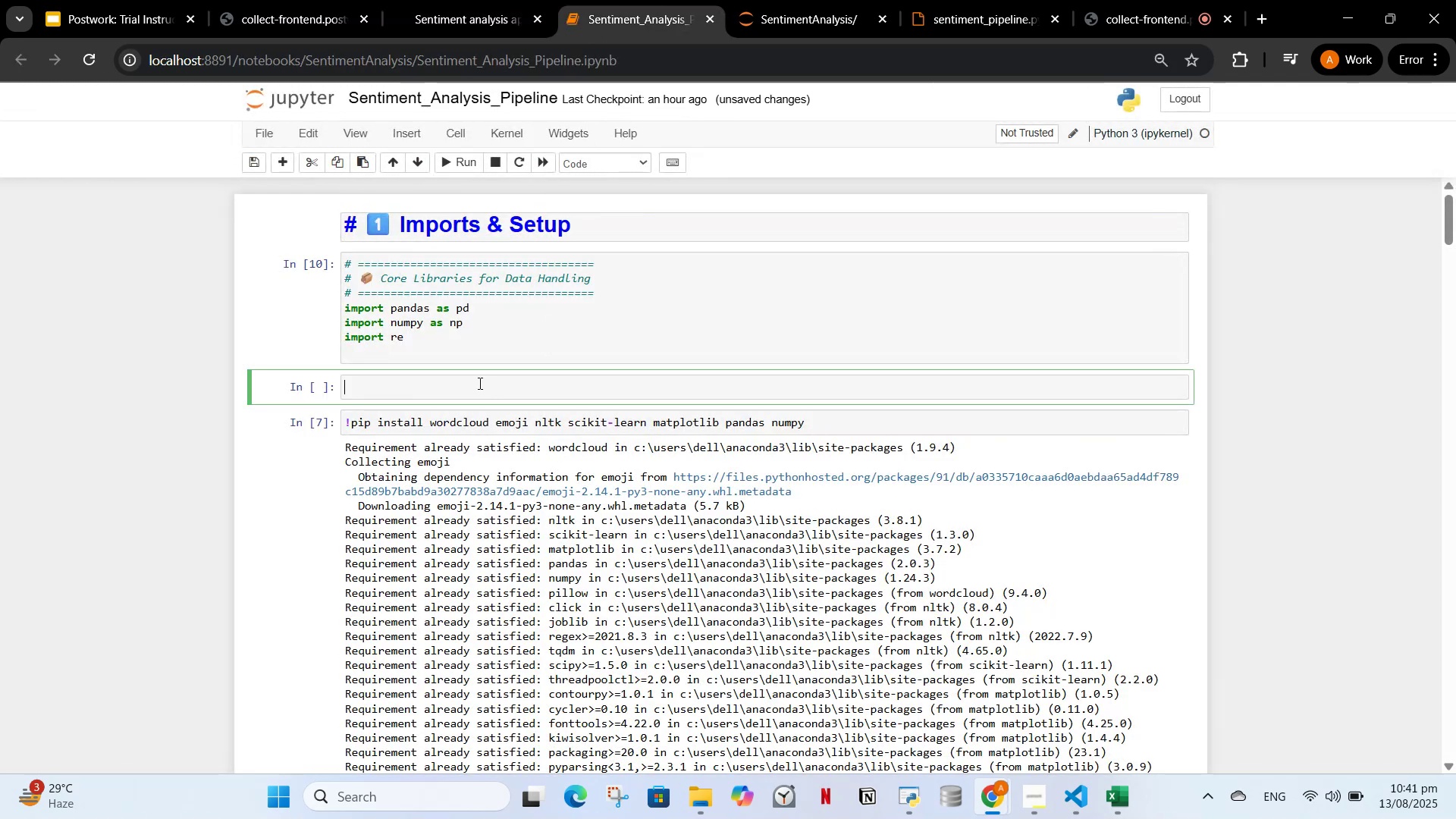 
key(Control+V)
 